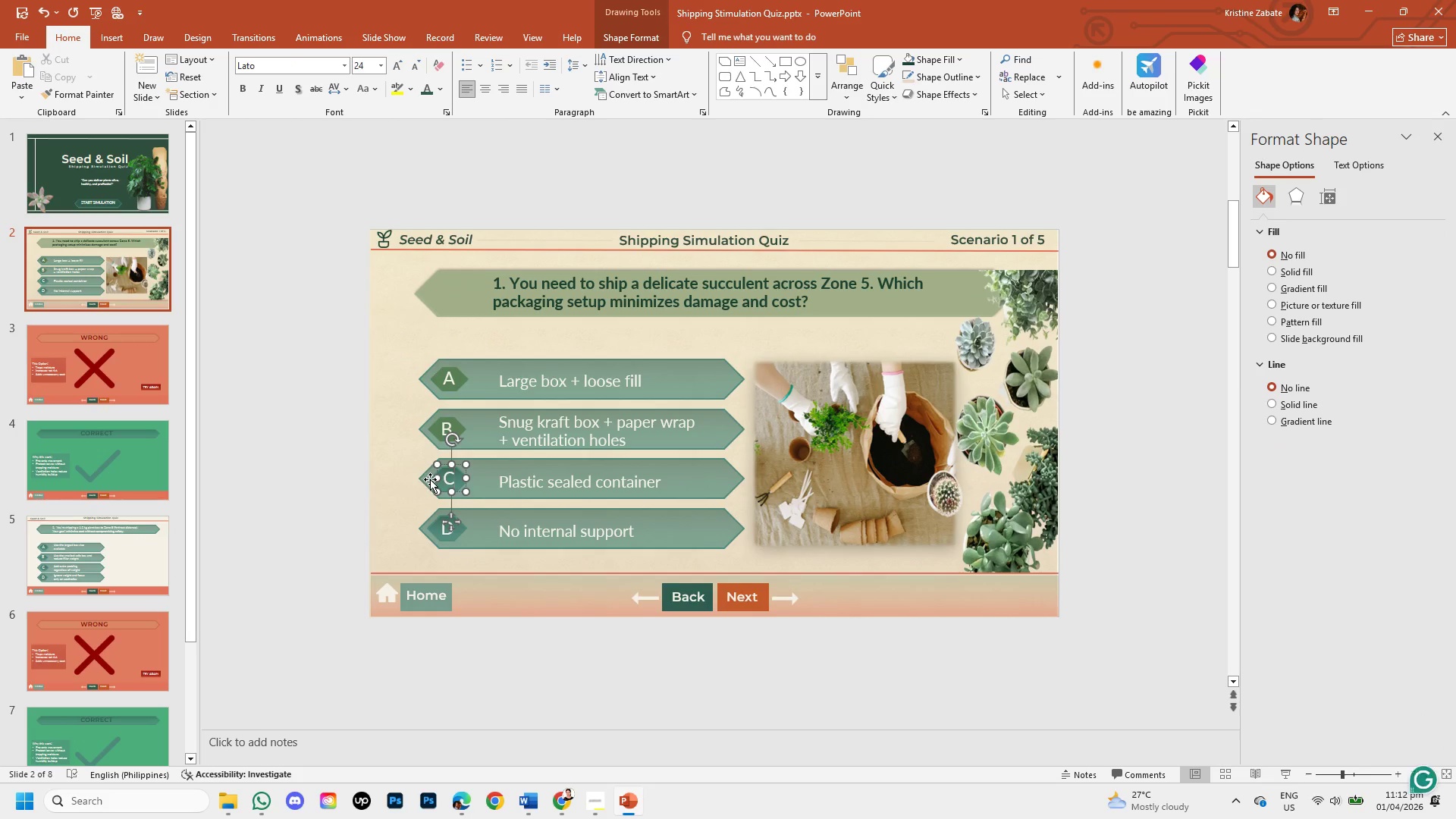 
left_click([430, 479])
 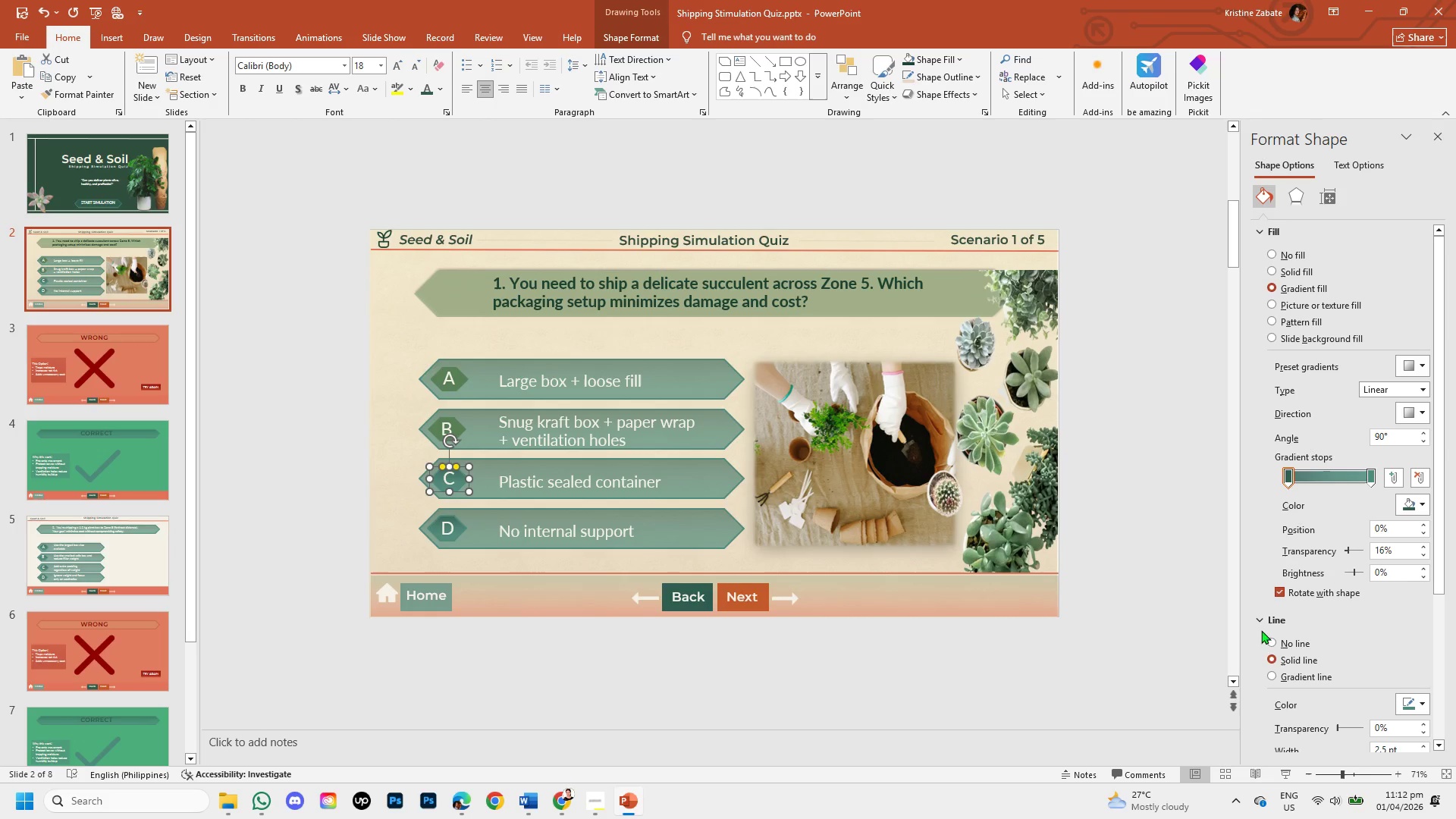 
left_click([1268, 642])
 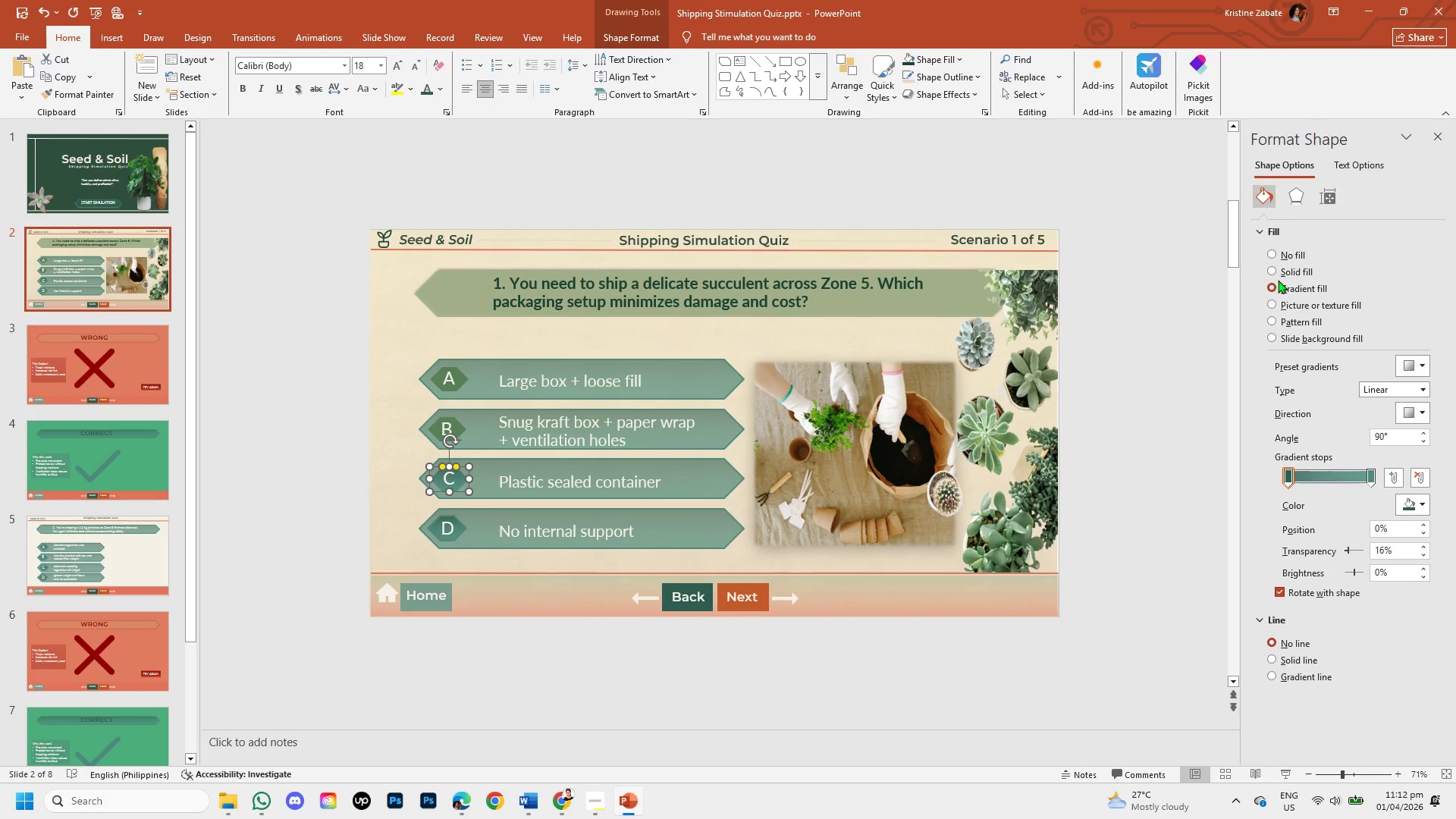 
left_click([1271, 266])
 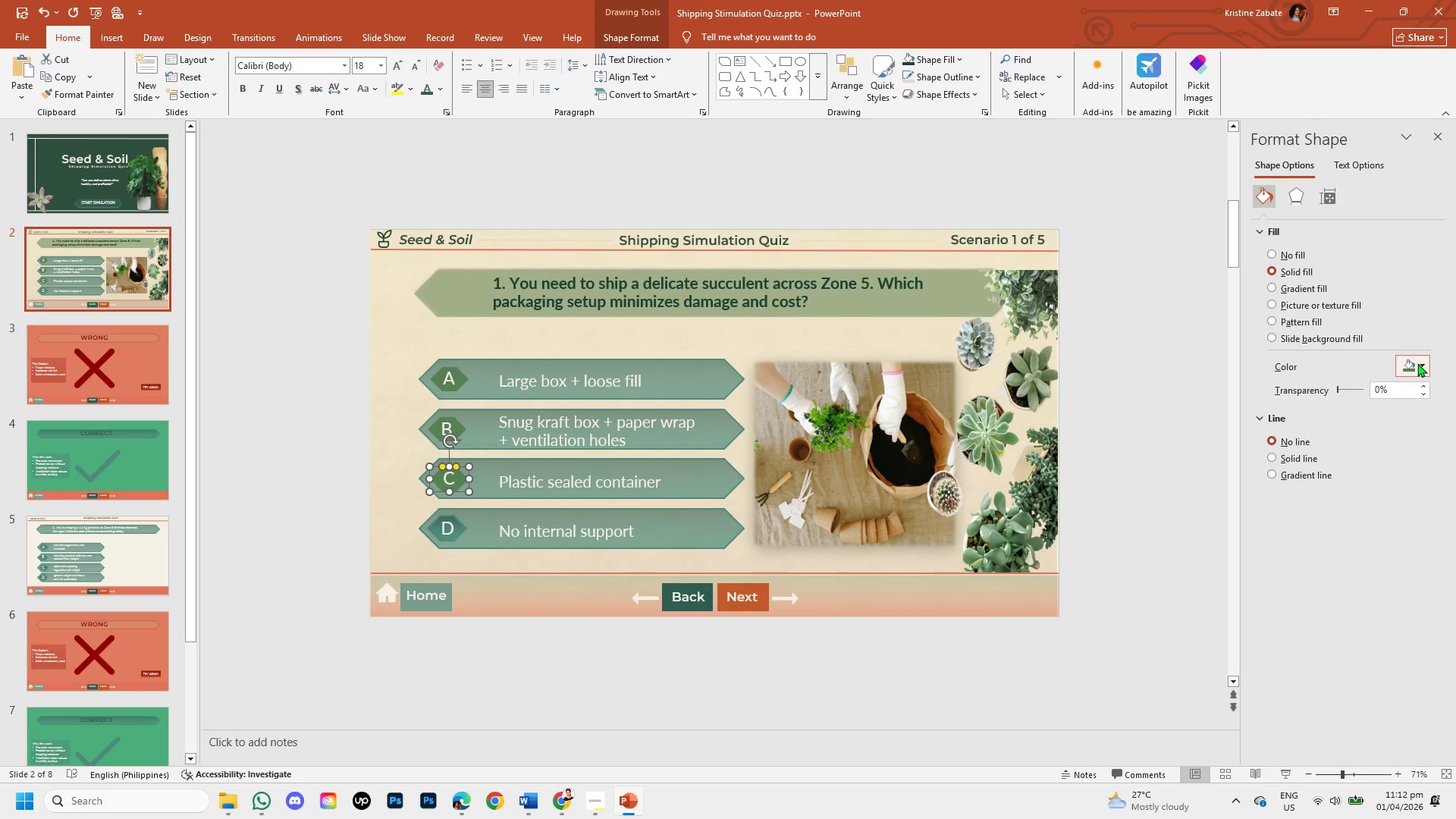 
left_click([1419, 363])
 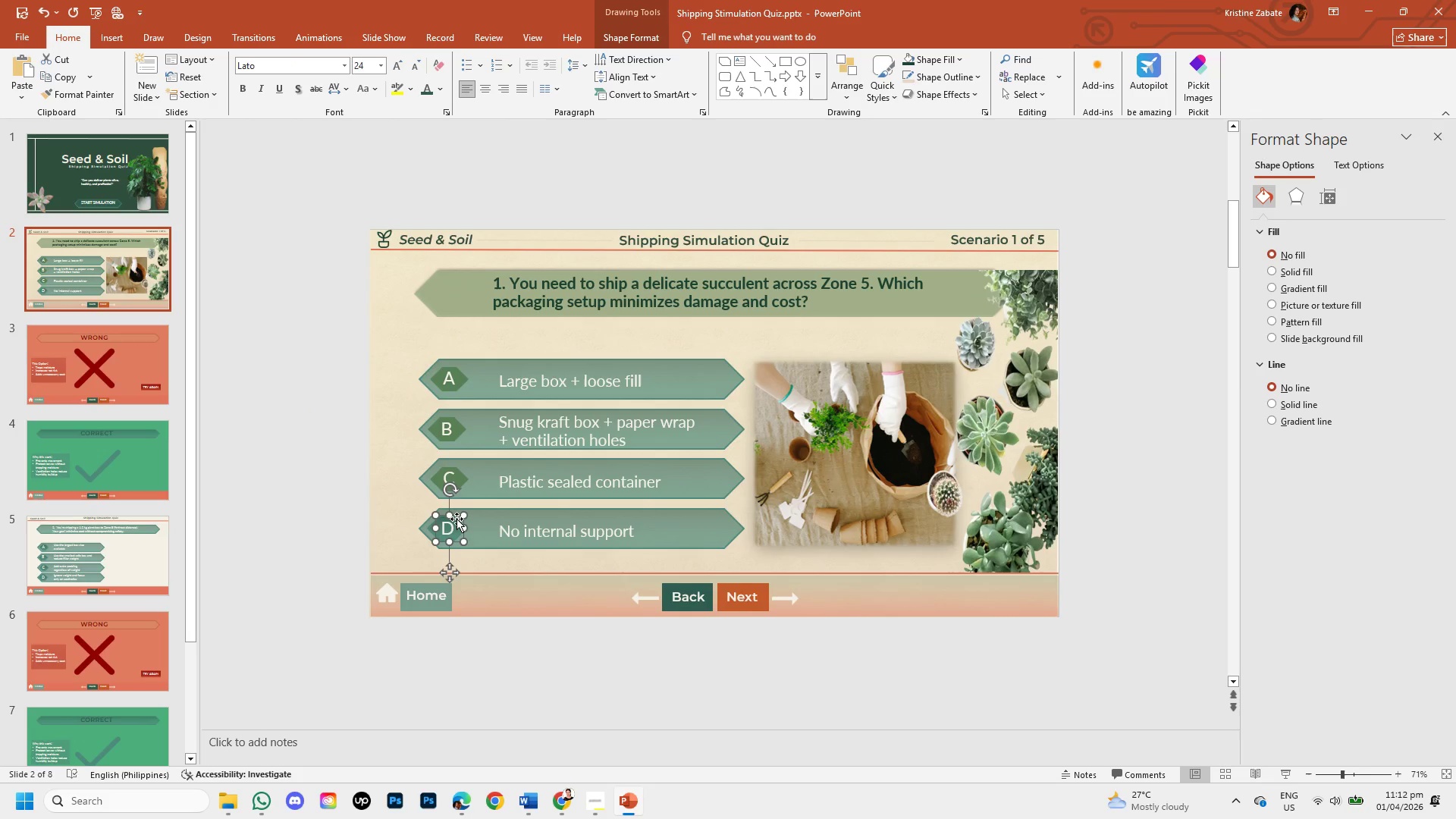 
left_click([431, 523])
 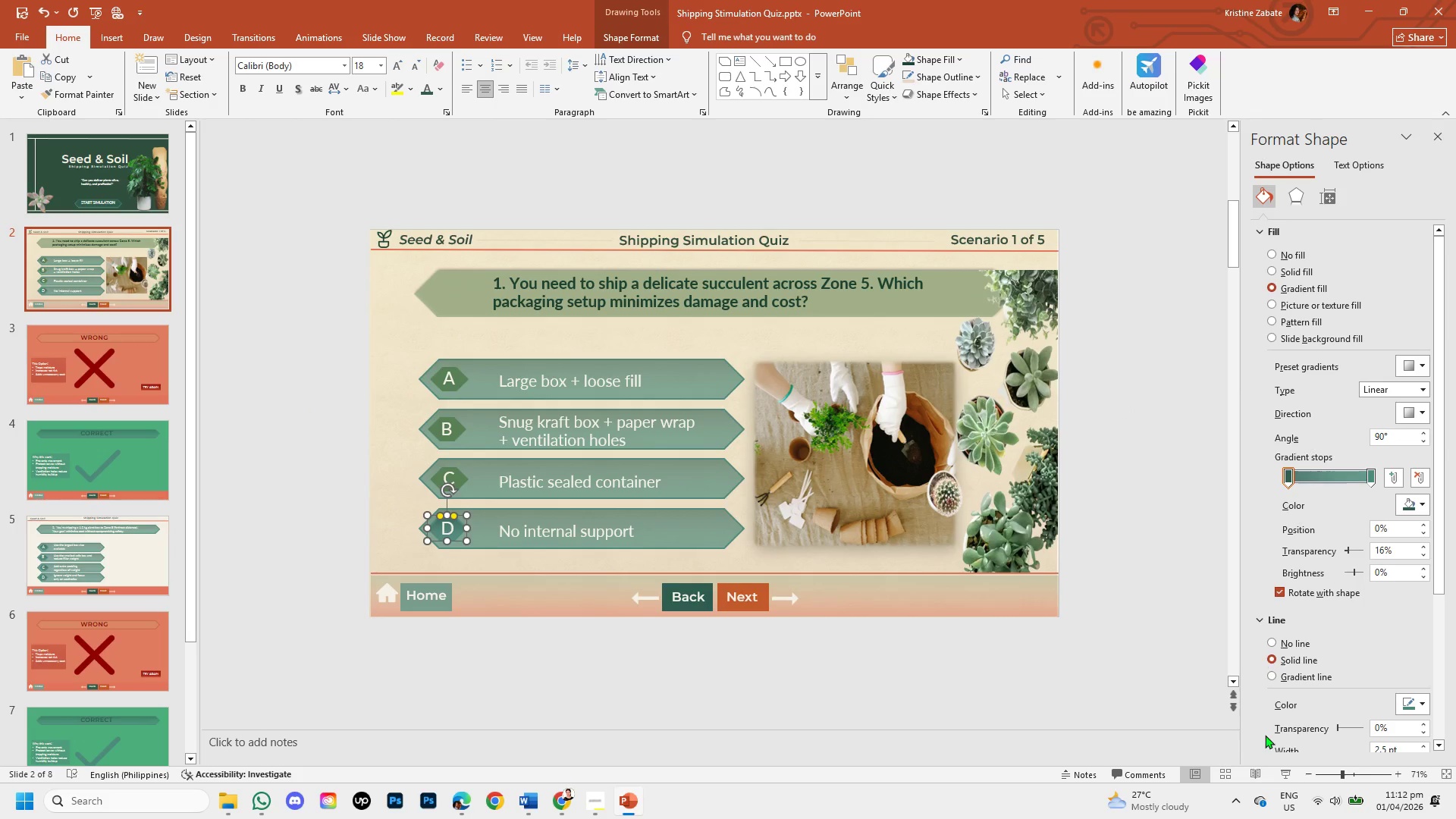 
left_click([1273, 639])
 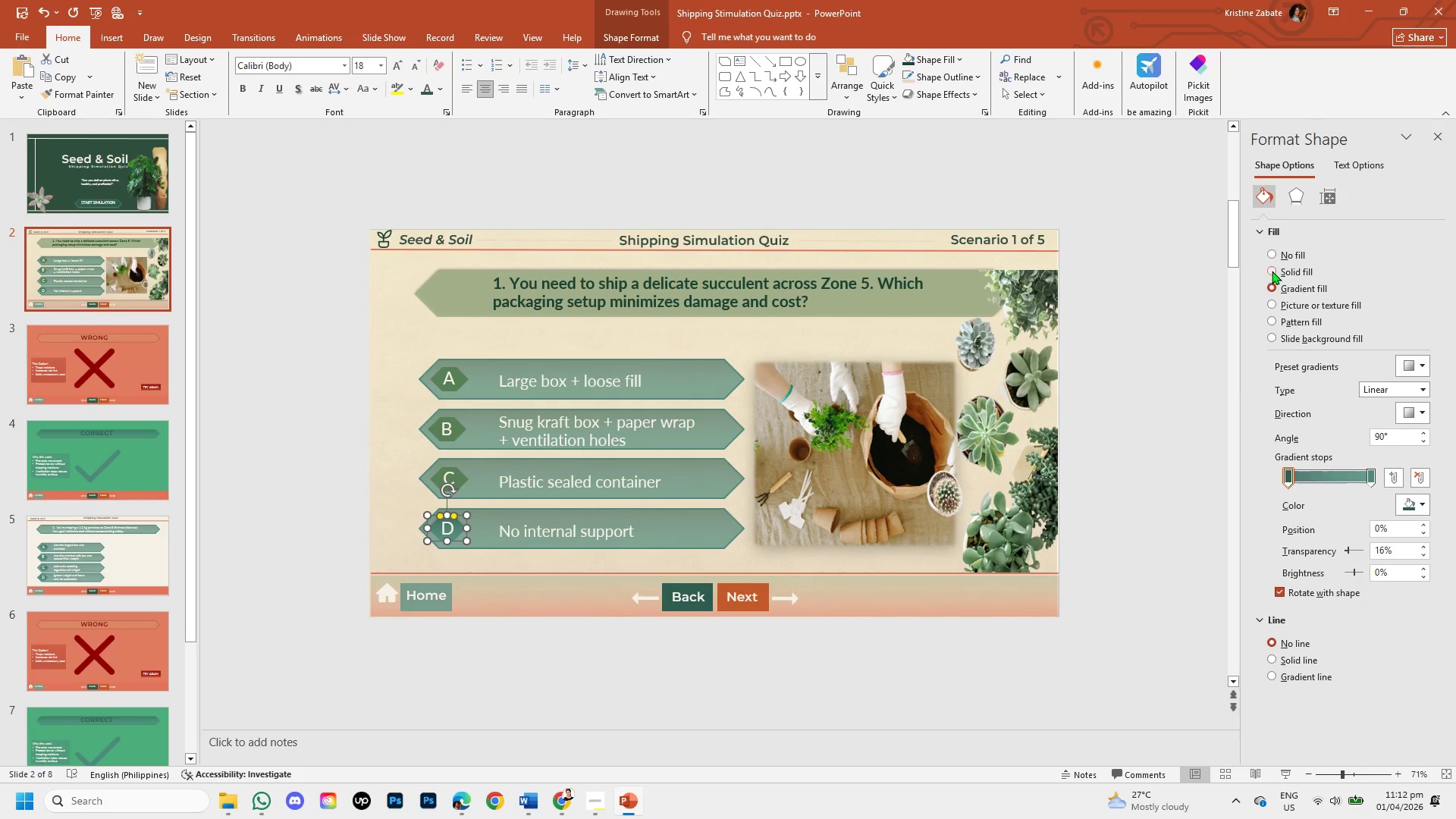 
left_click([1273, 271])
 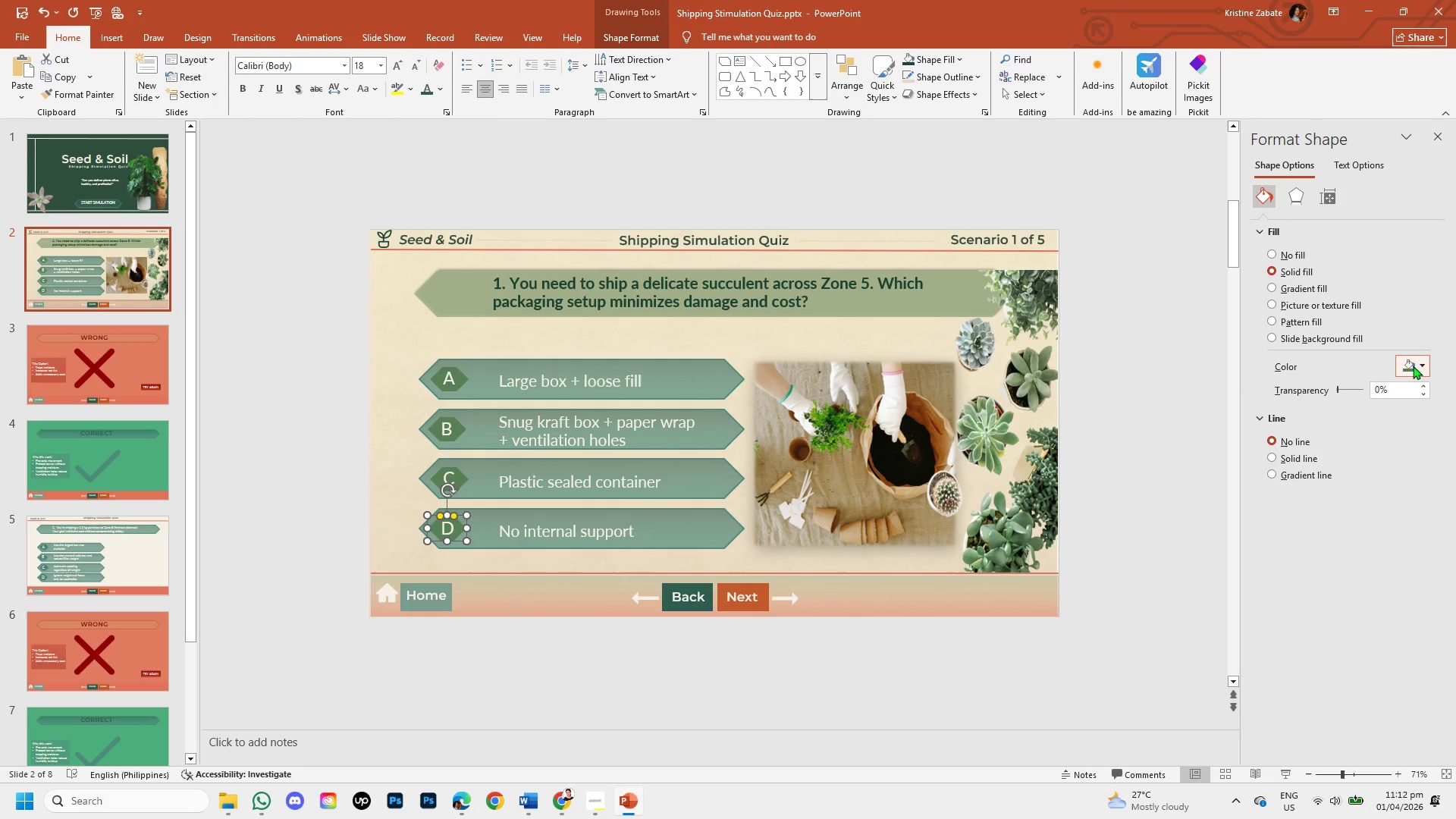 
left_click([1413, 366])
 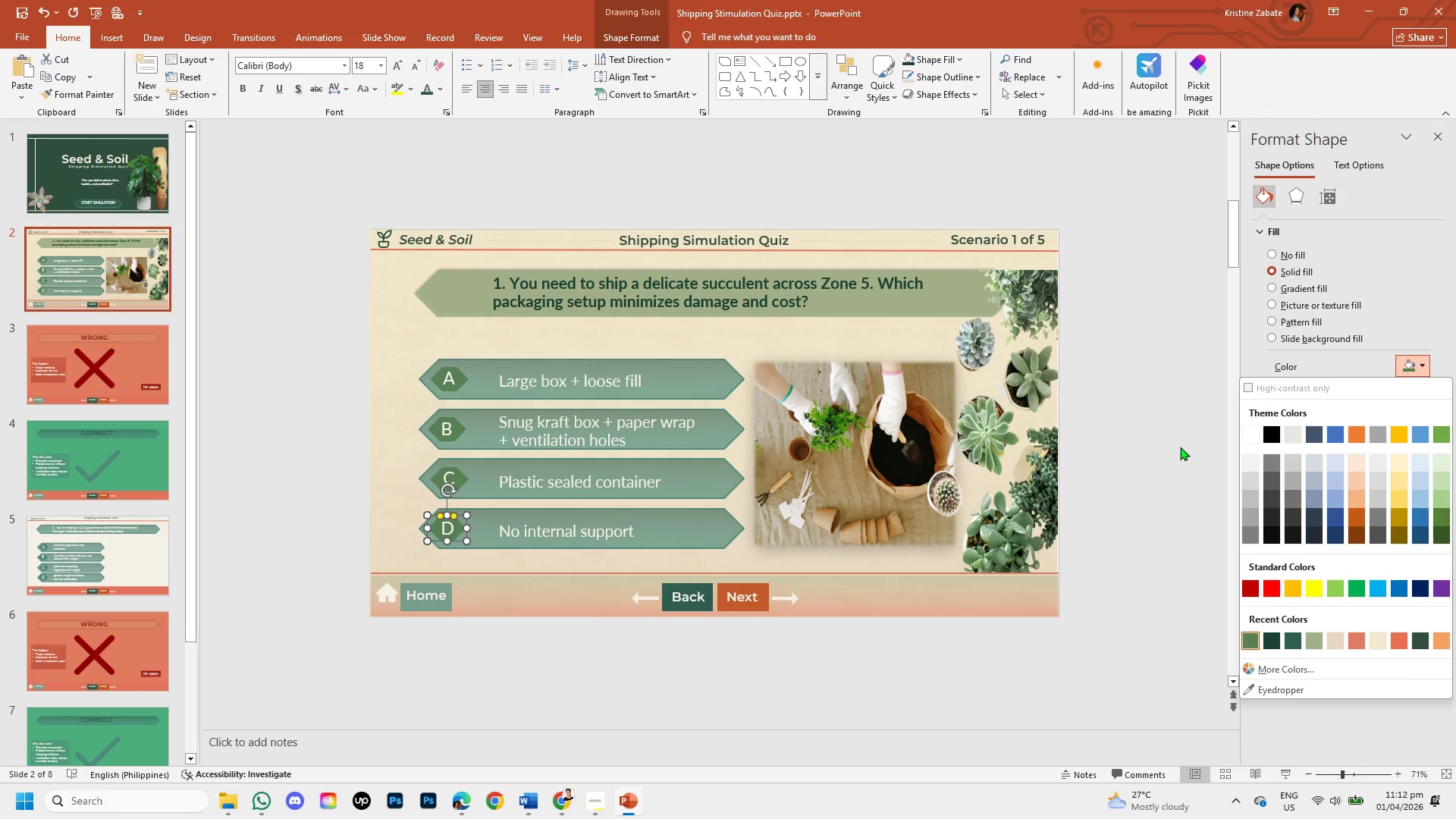 
left_click([1180, 447])
 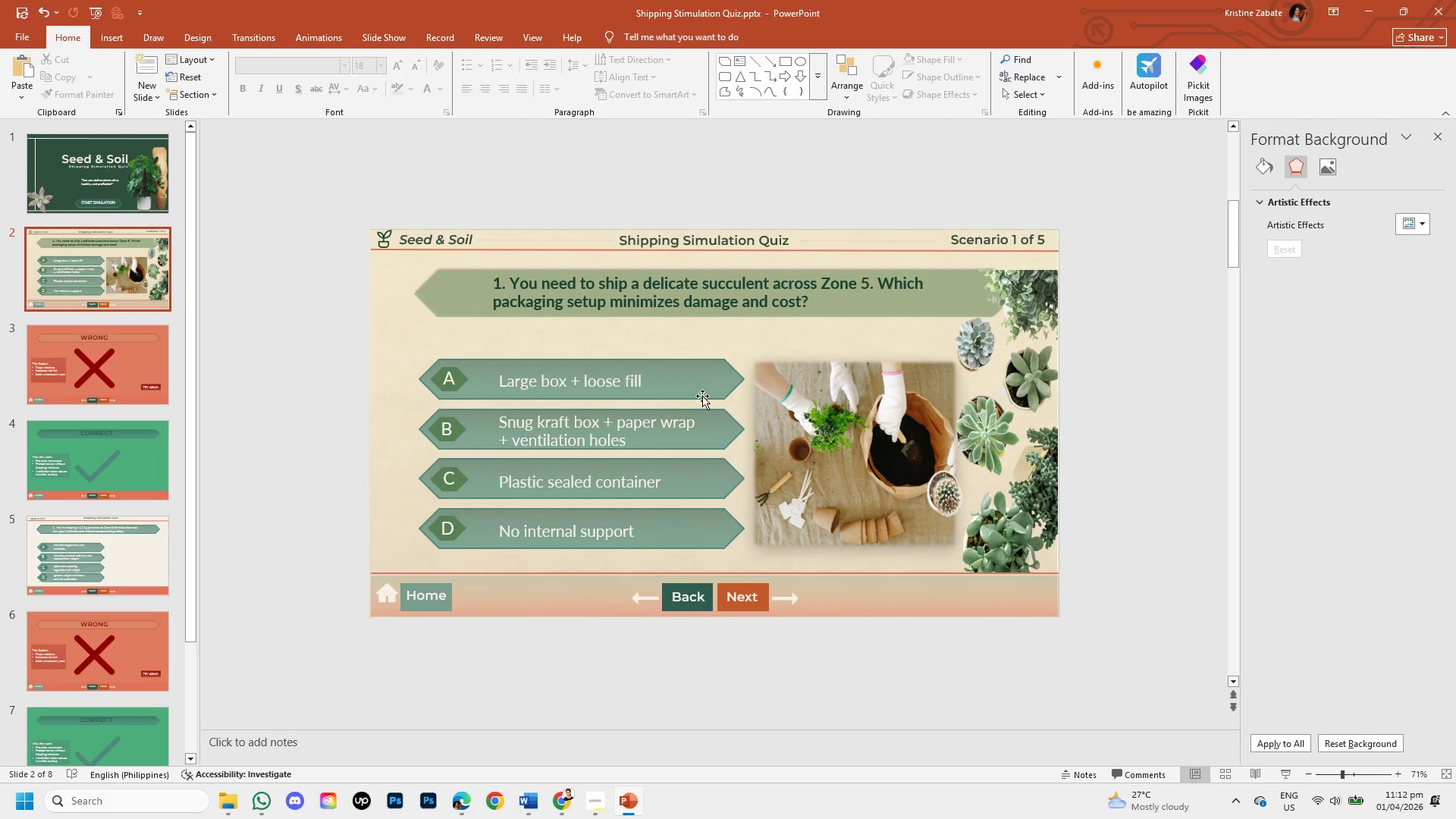 
left_click([704, 364])
 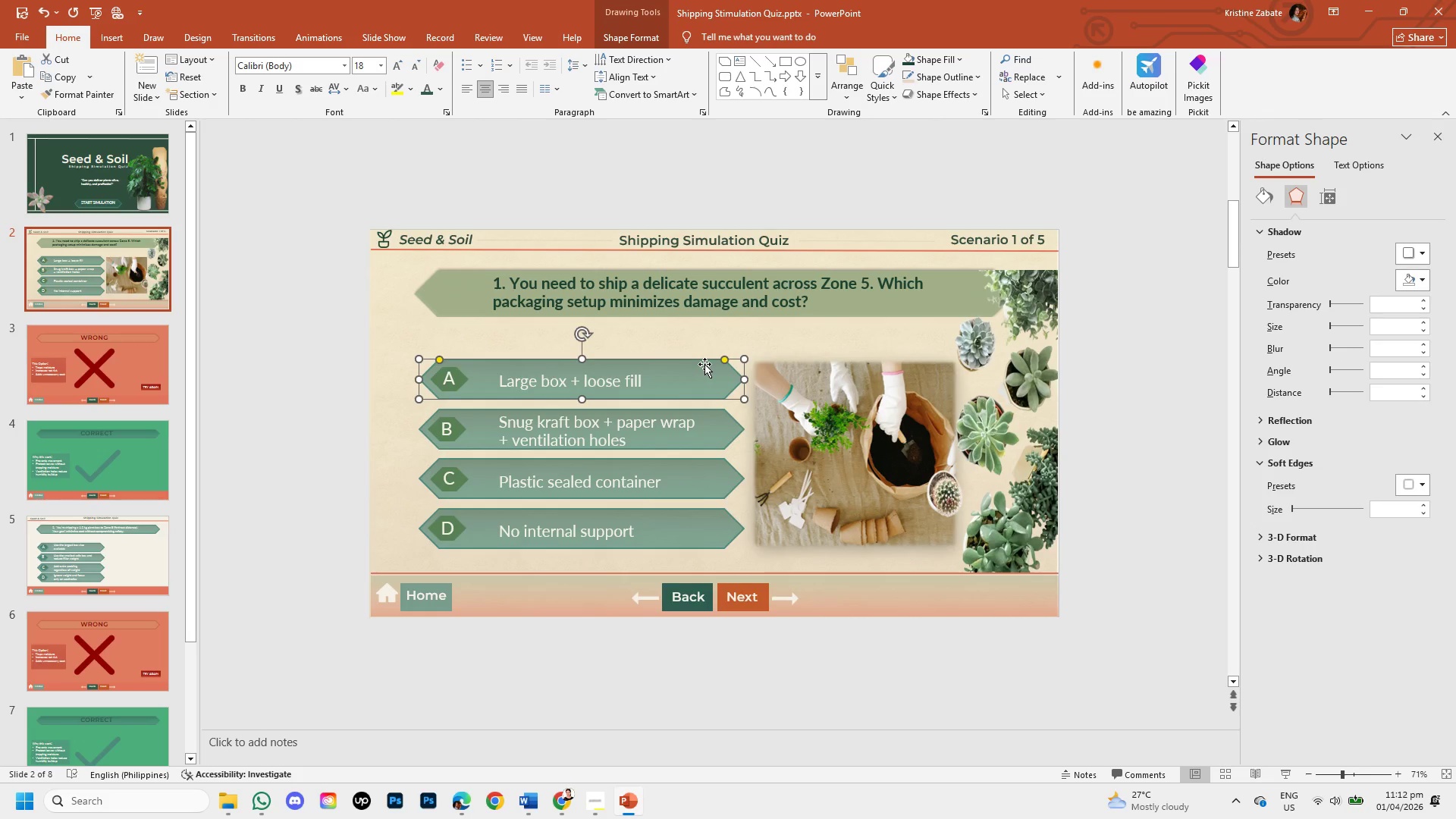 
wait(8.05)
 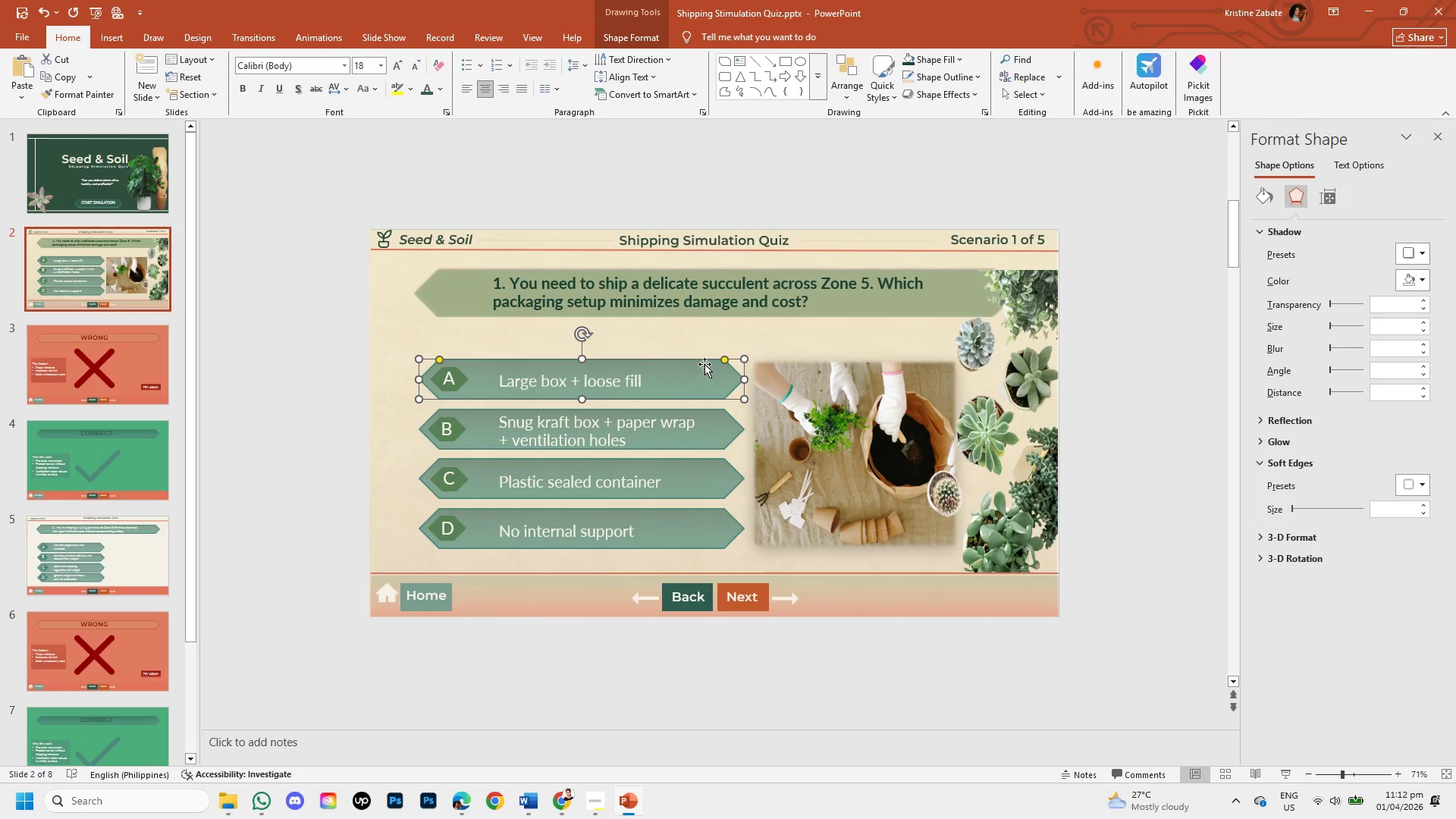 
left_click([1255, 199])
 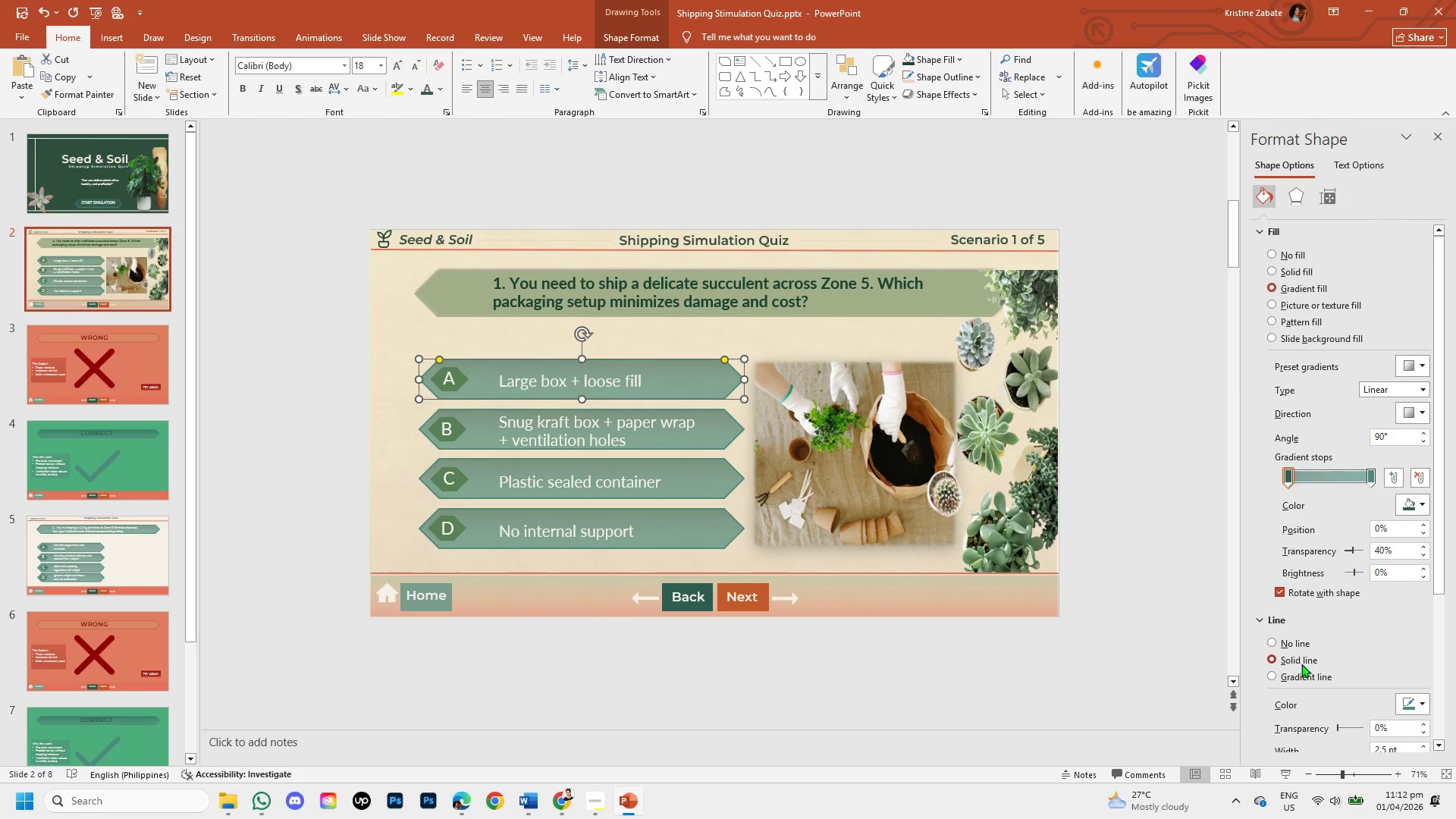 
wait(6.59)
 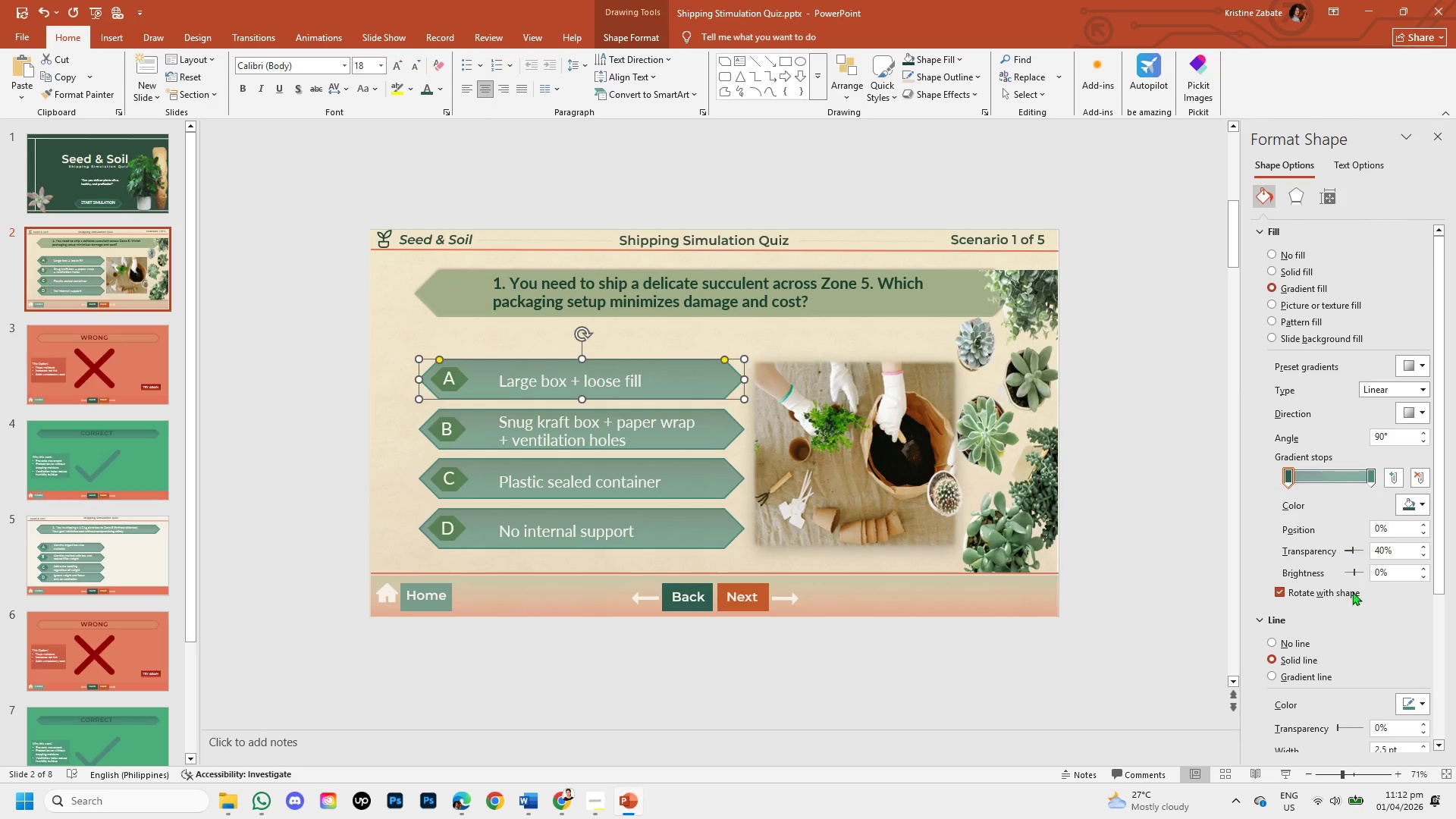 
left_click([1272, 270])
 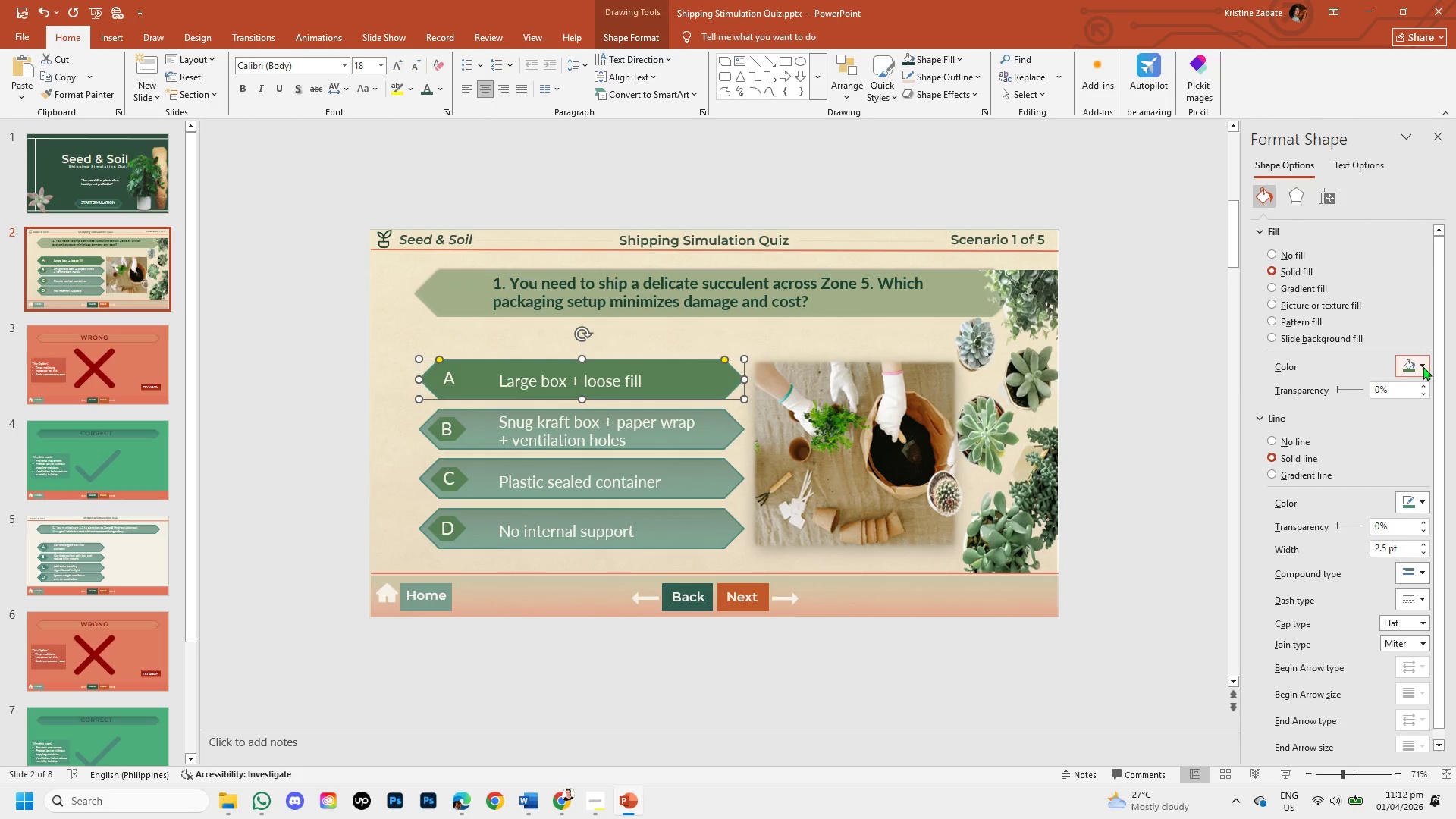 
left_click([1423, 366])
 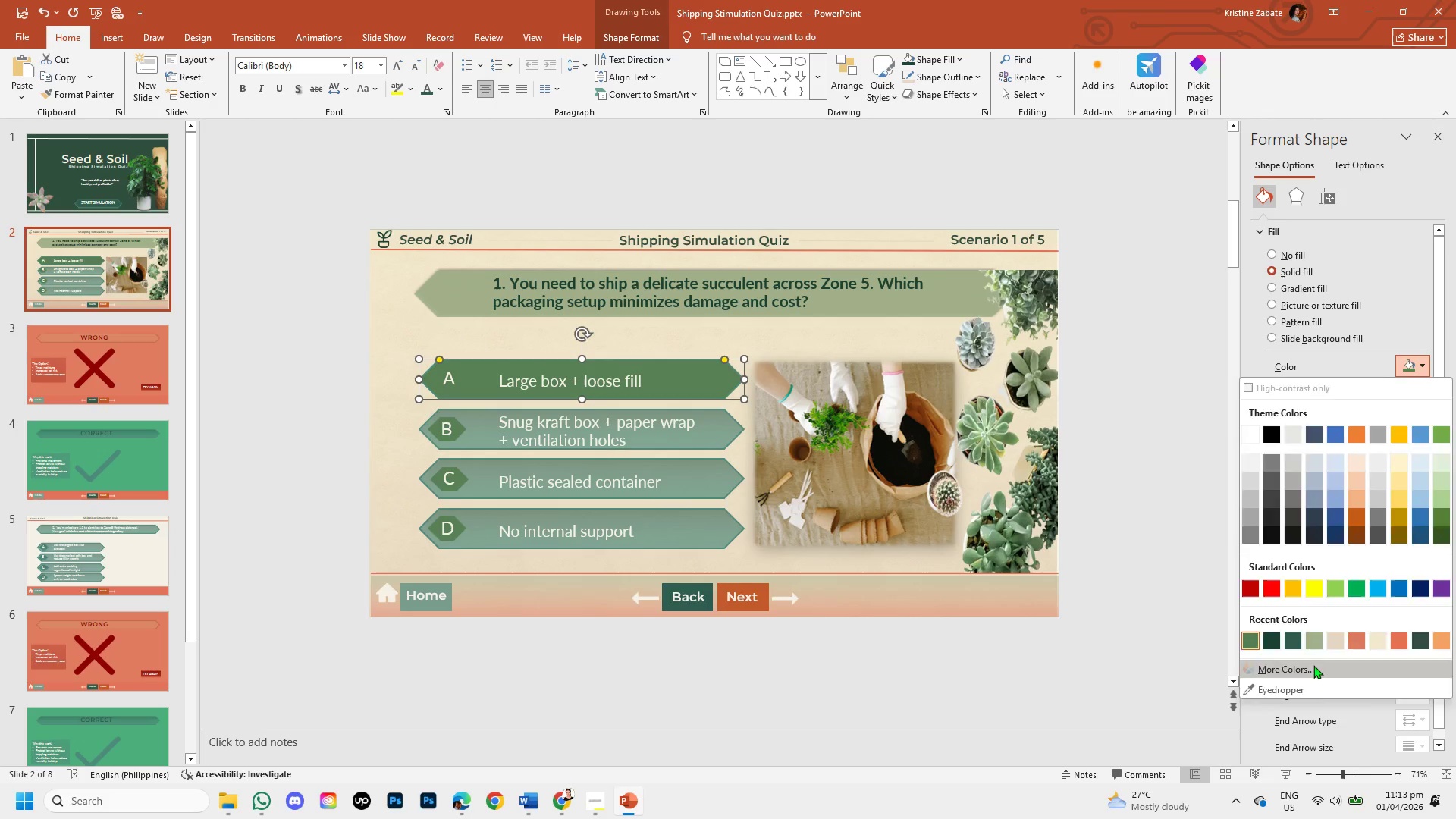 
mouse_move([614, 621])
 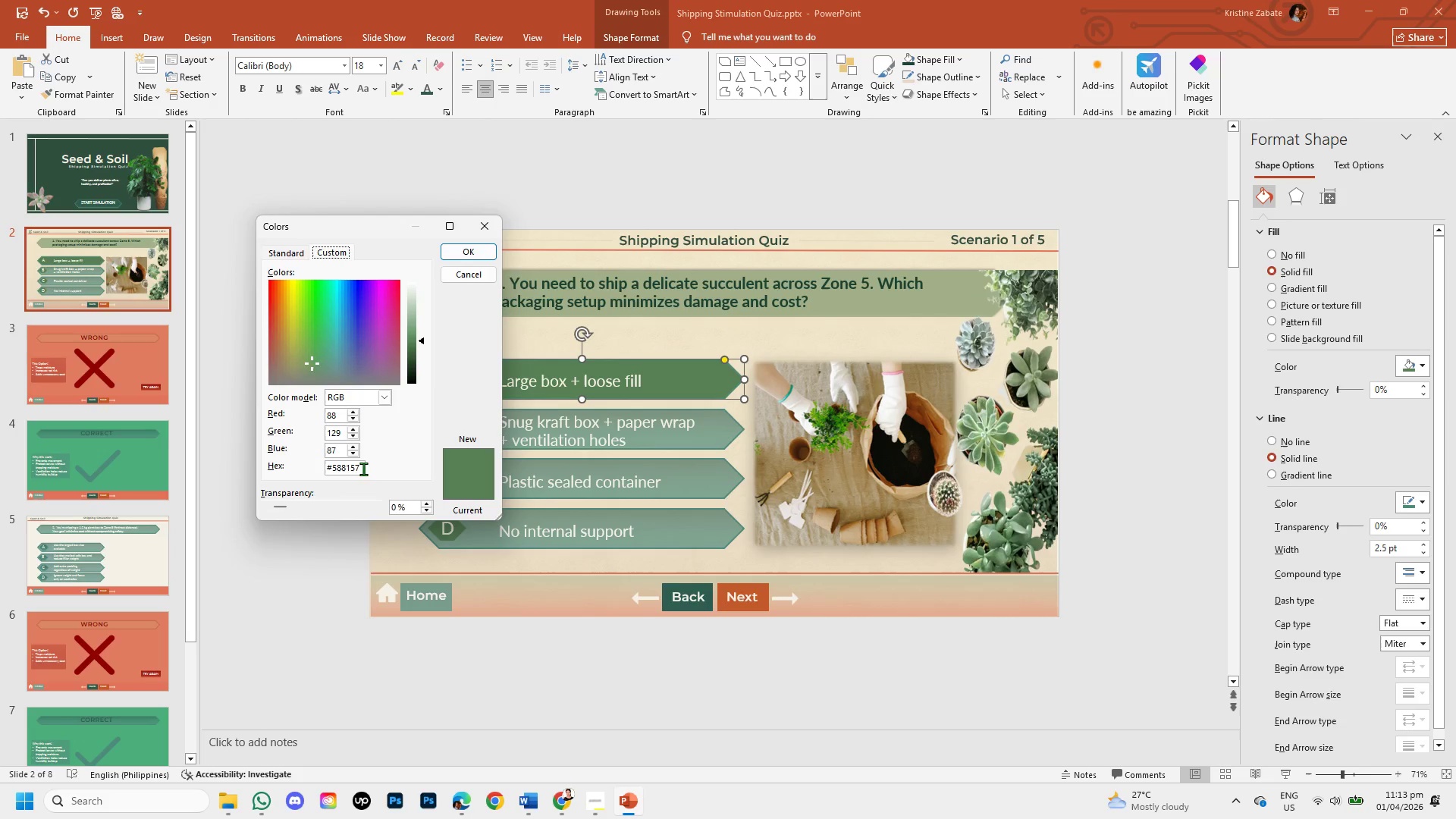 
left_click([361, 468])
 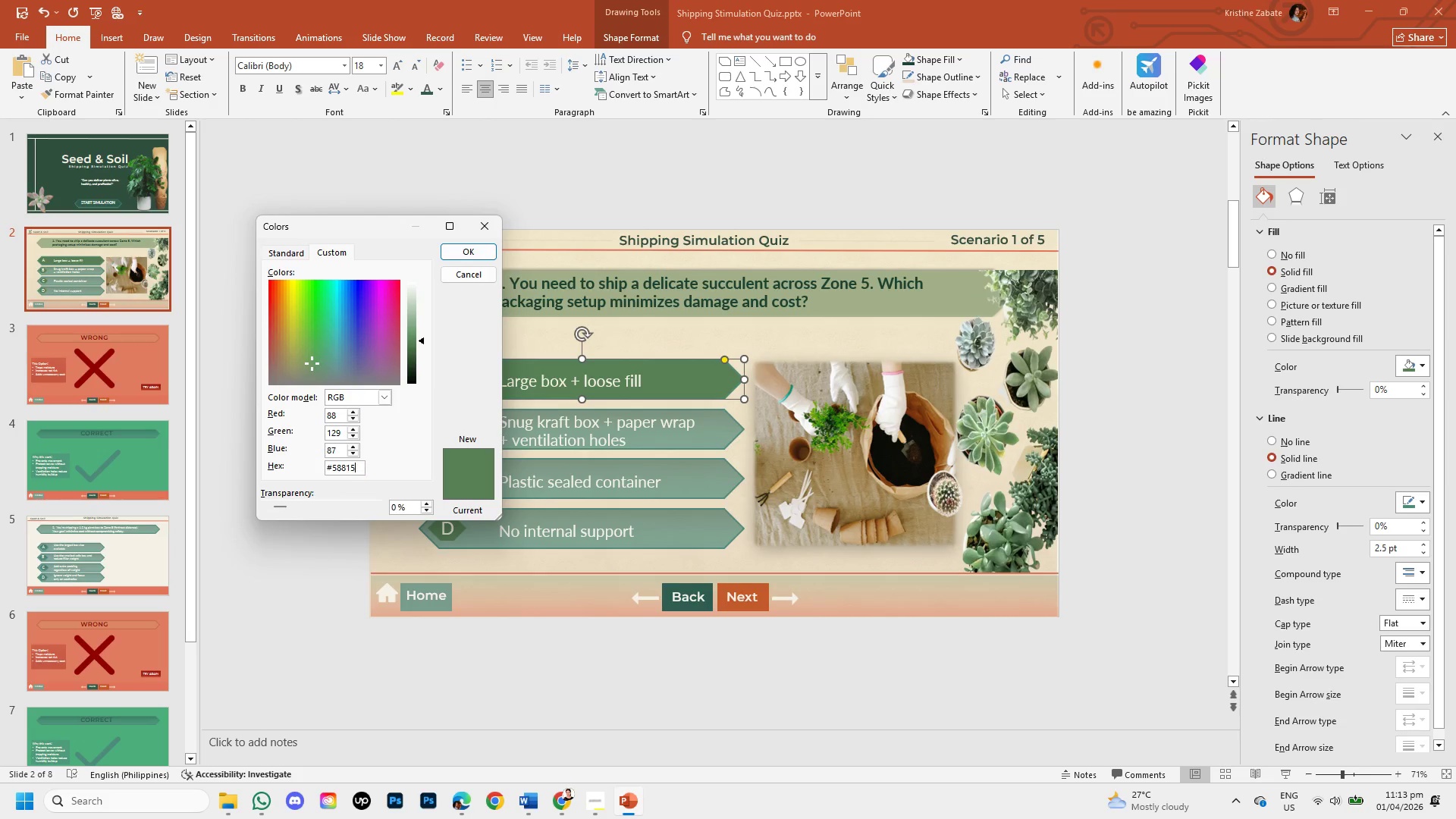 
key(Backspace)
key(Backspace)
key(Backspace)
key(Backspace)
key(Backspace)
key(Backspace)
type(A3)
key(Backspace)
key(Backspace)
type(a3b18a)
 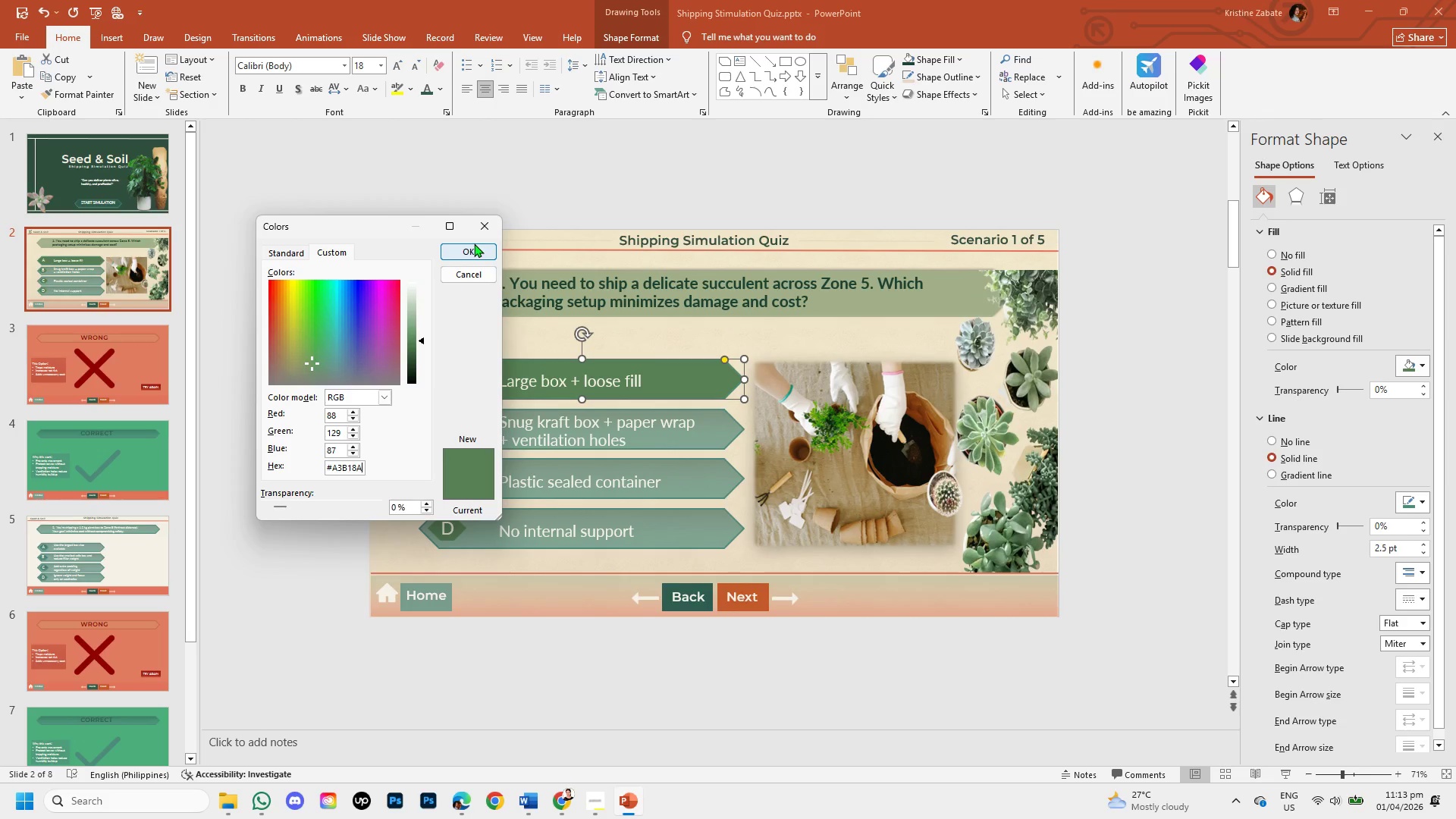 
left_click([474, 252])
 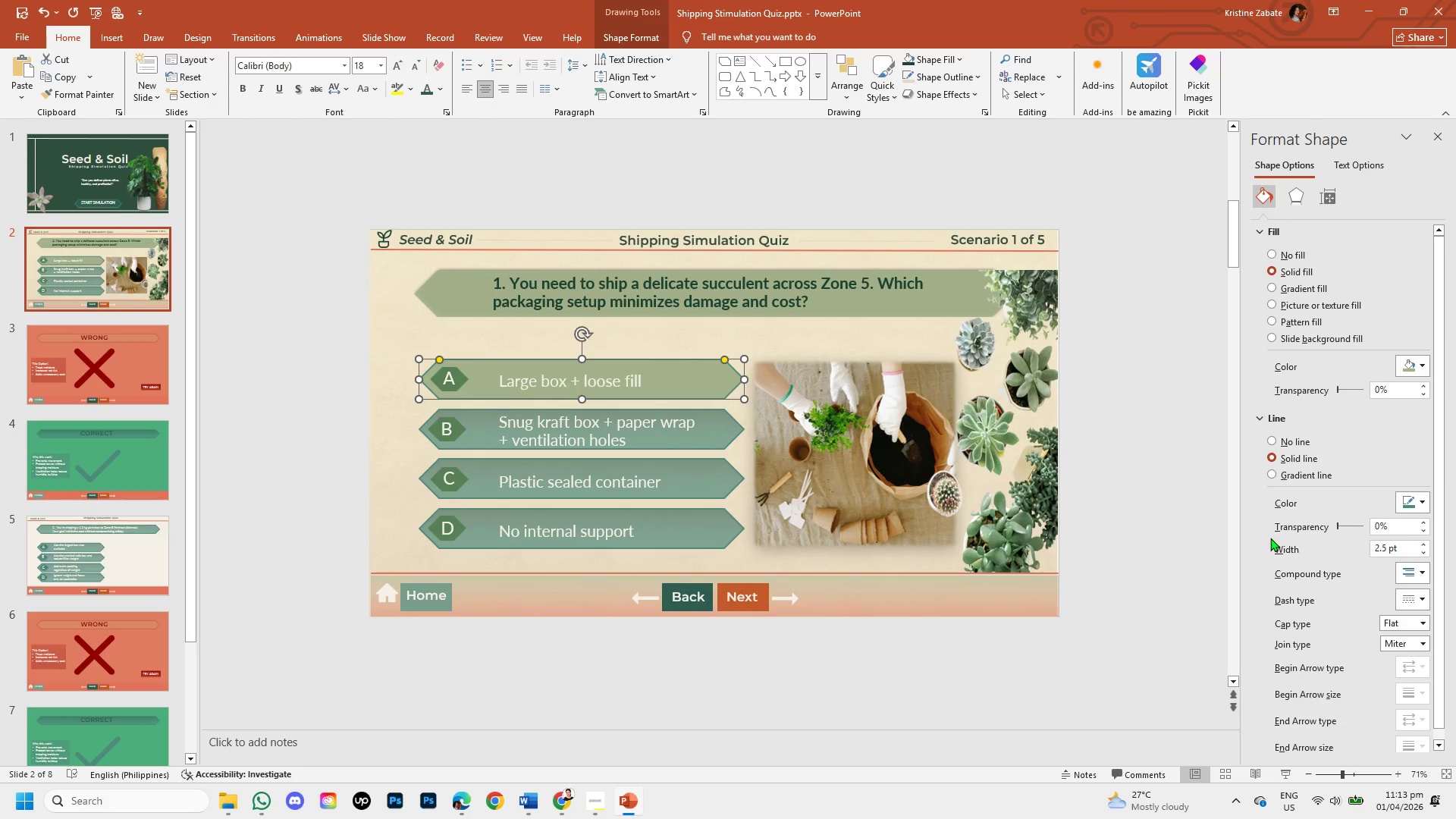 
wait(5.78)
 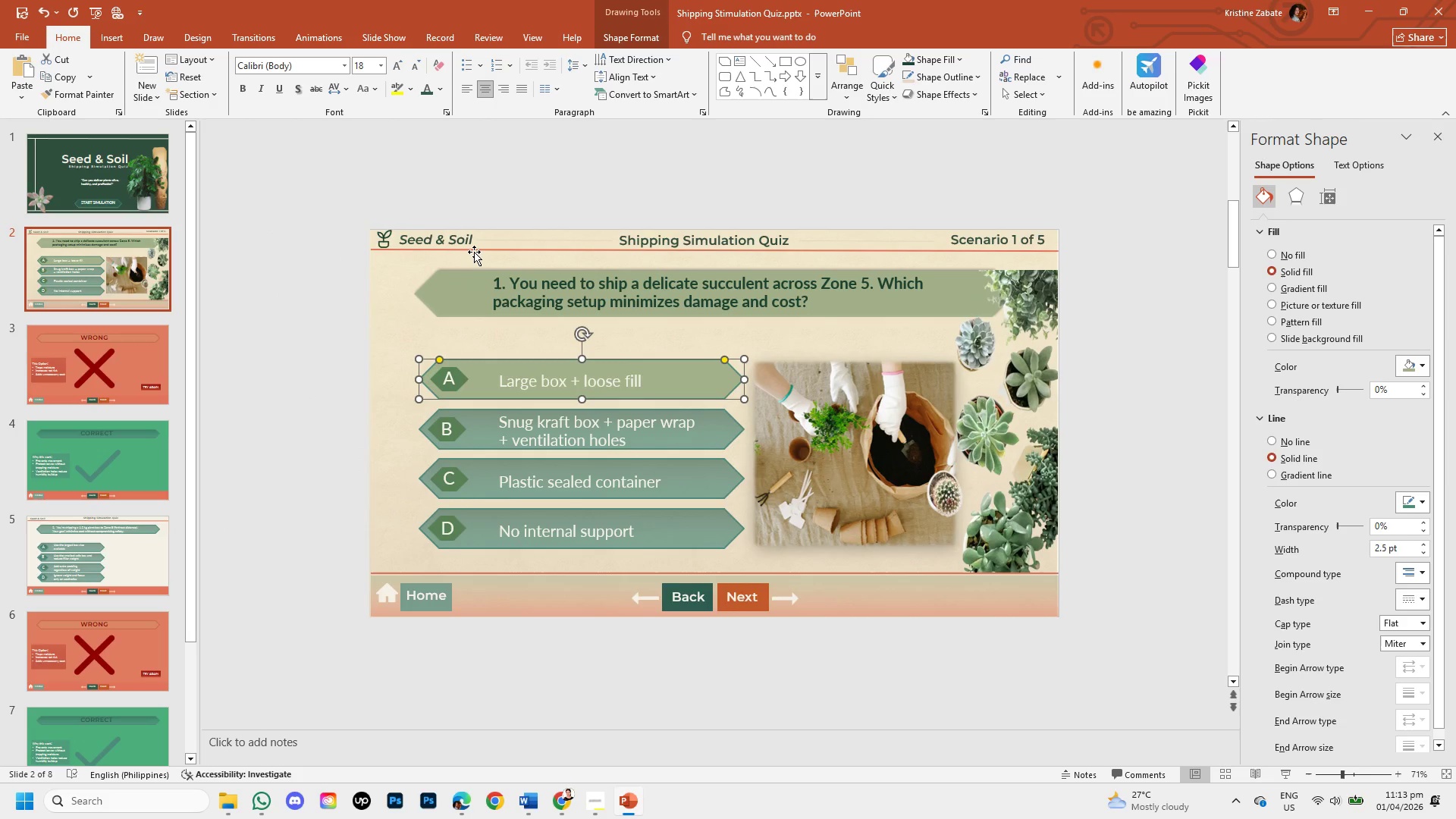 
left_click([1392, 388])
 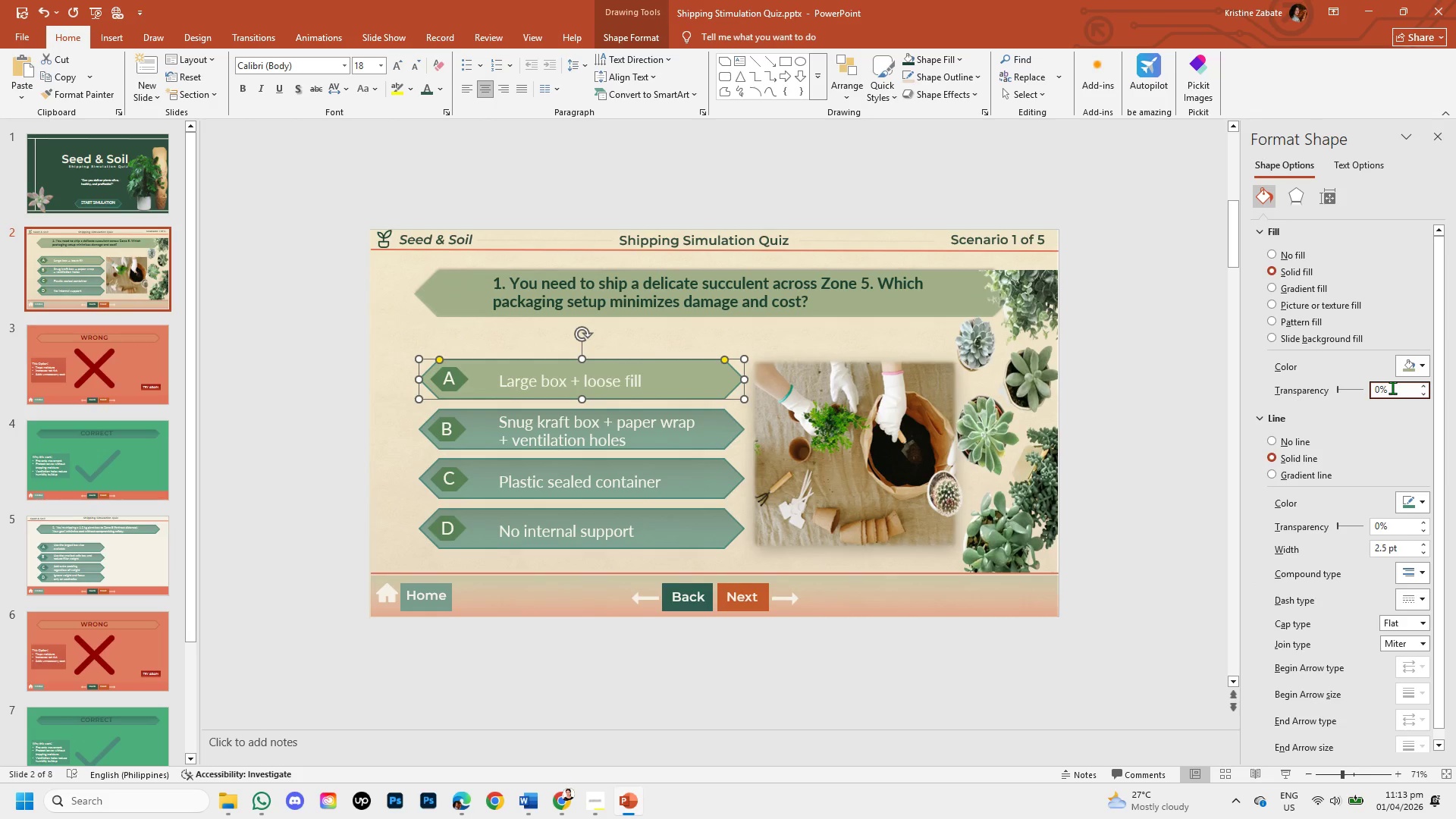 
key(Backspace)
 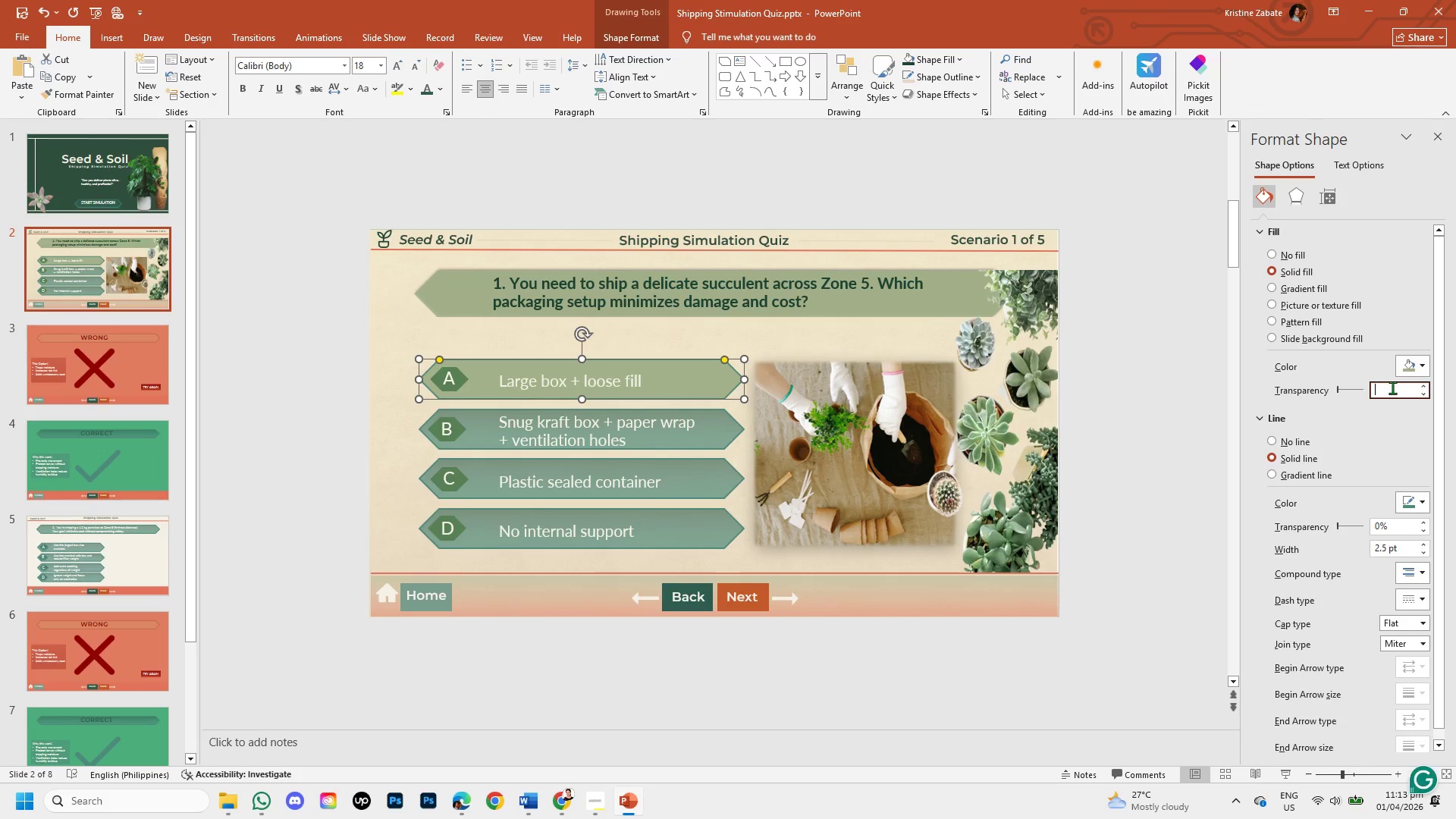 
key(Backspace)
 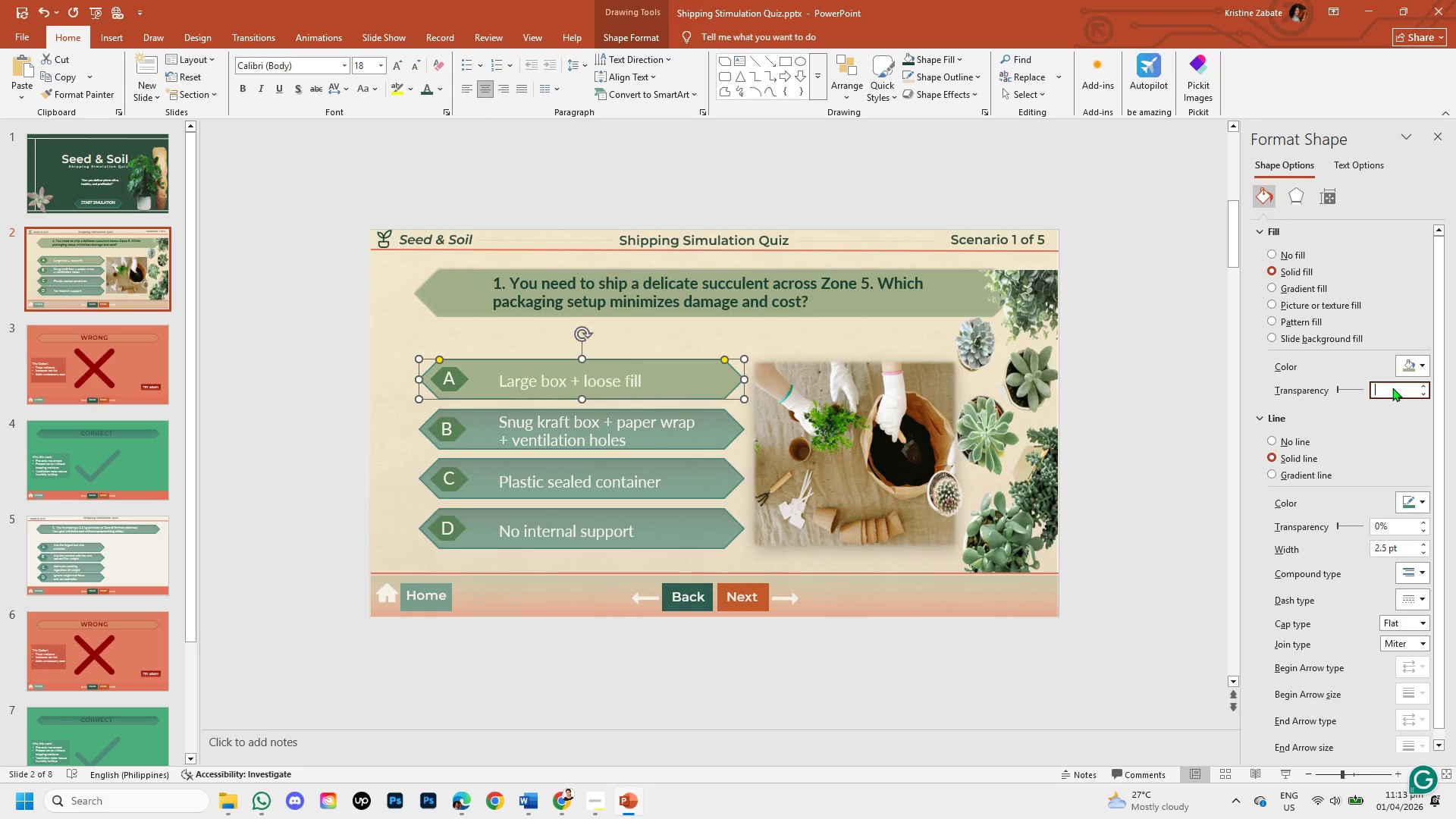 
key(Backspace)
 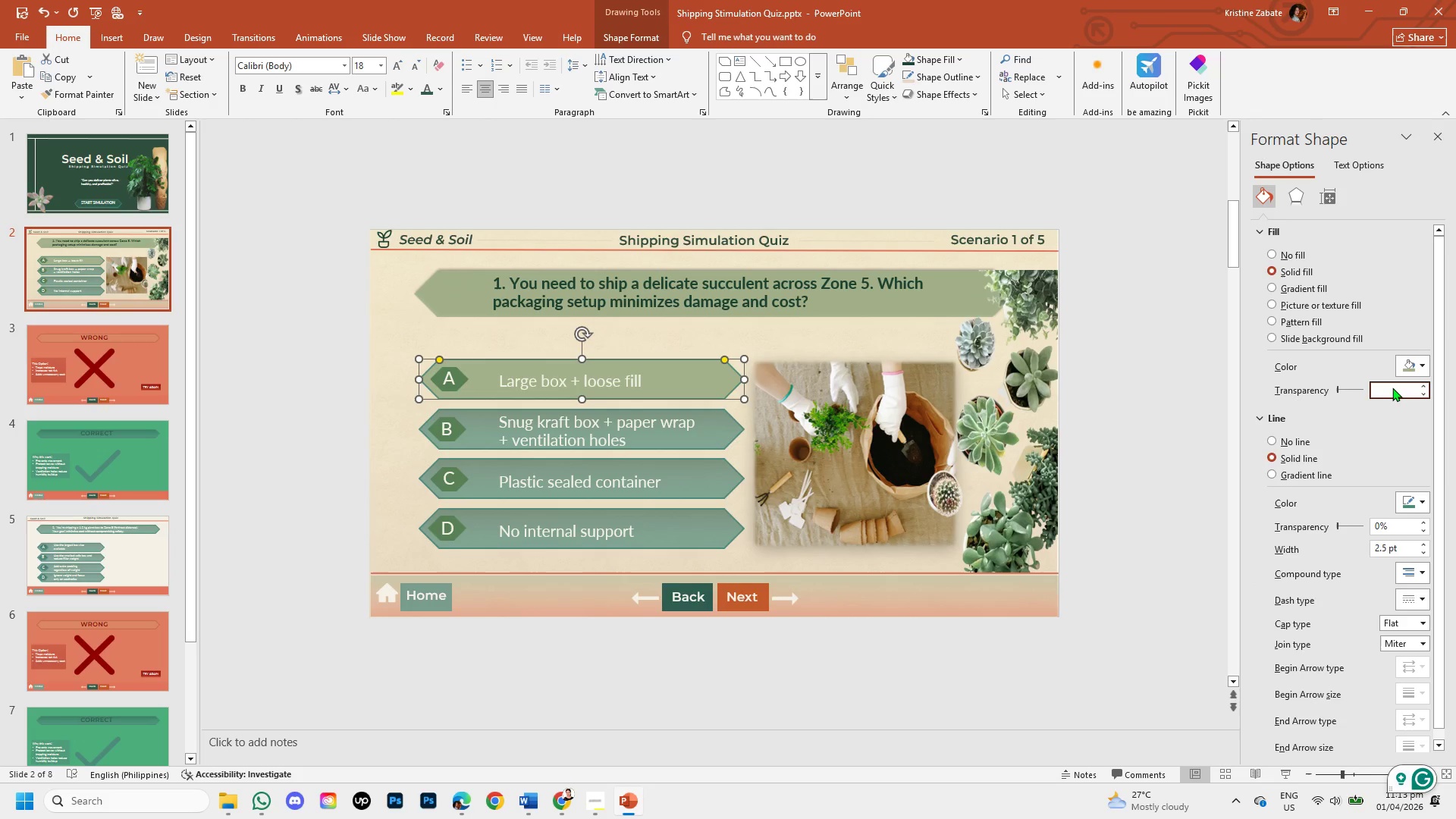 
key(Numpad2)
 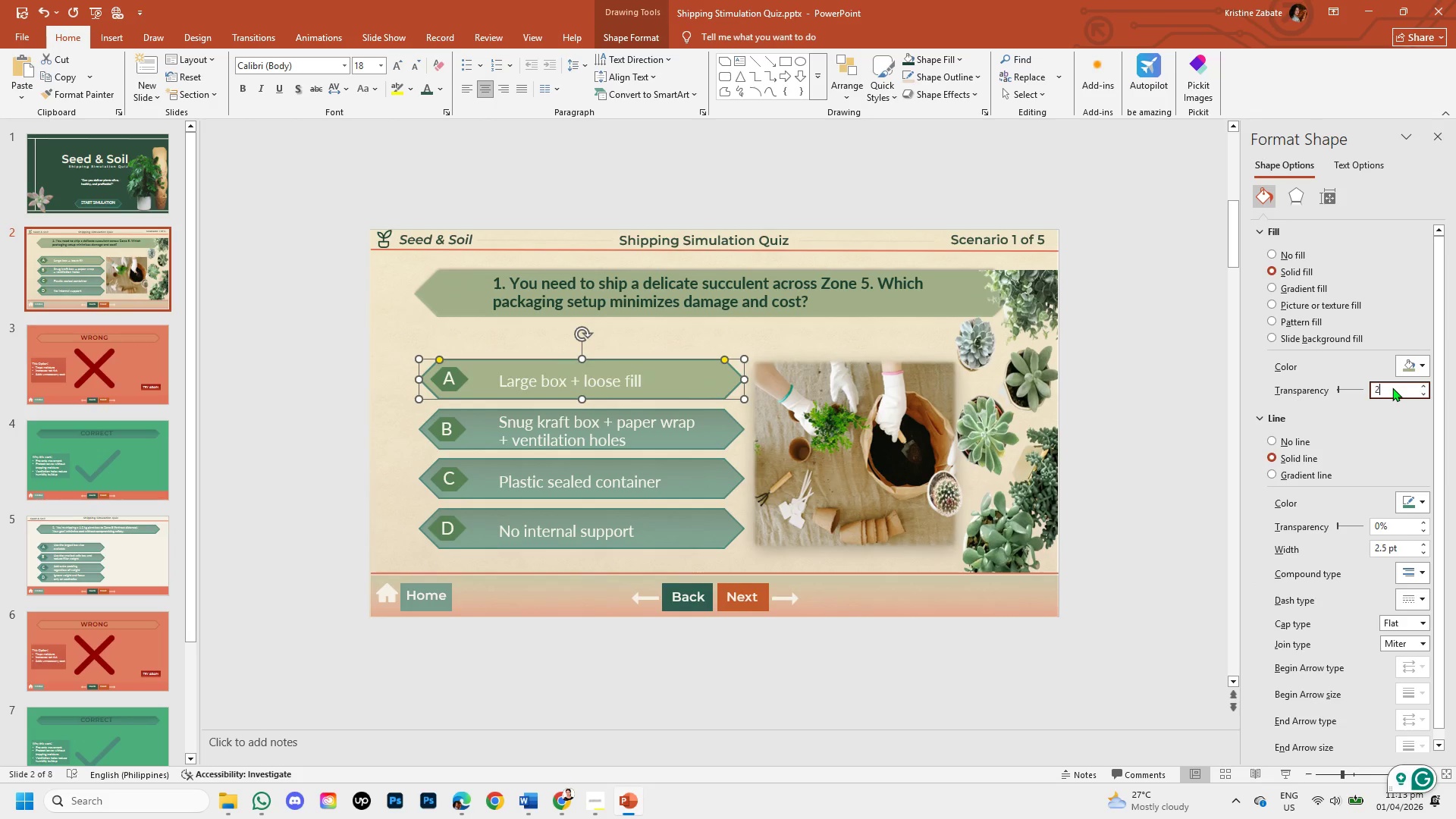 
key(Numpad0)
 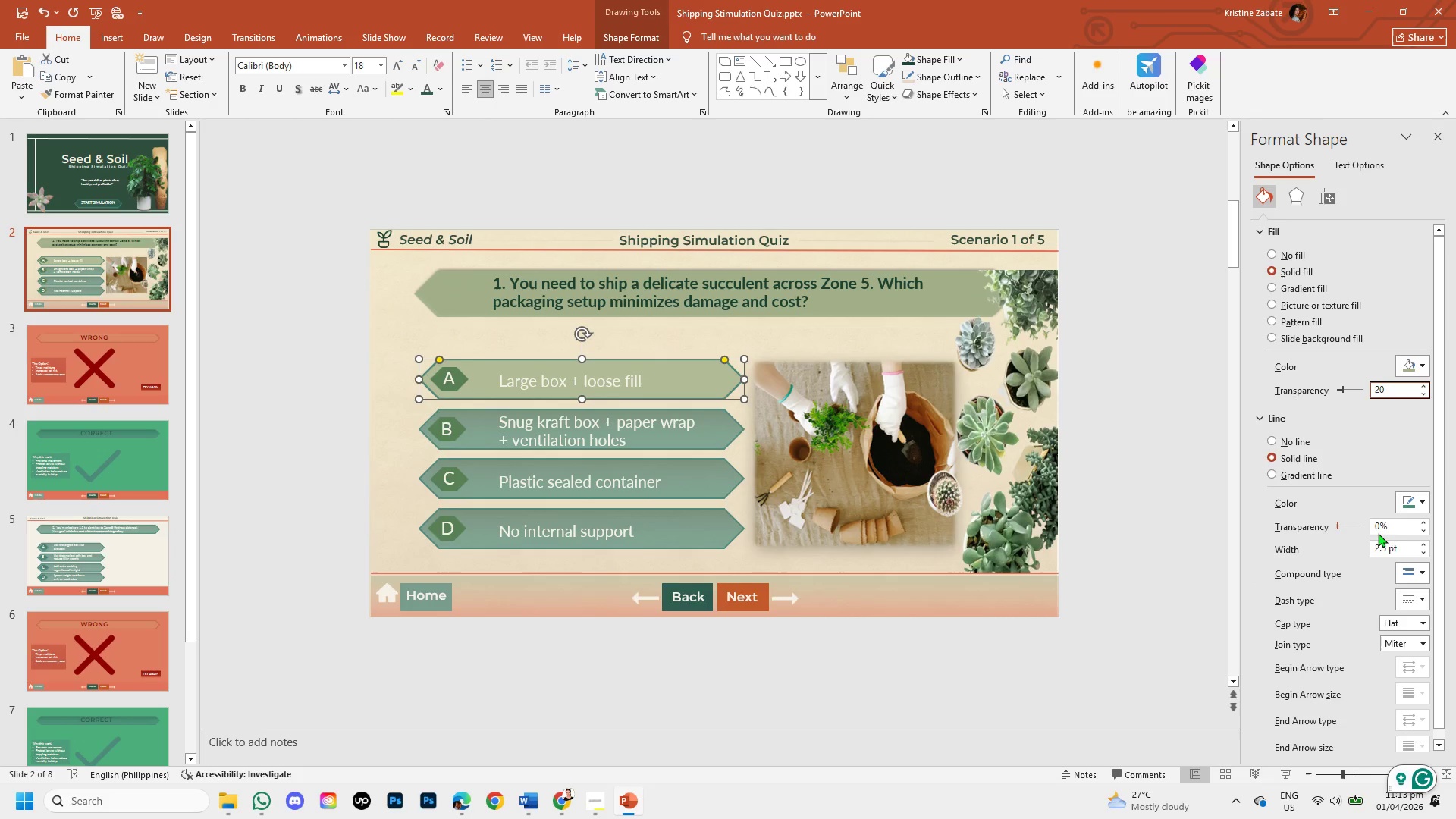 
mouse_move([1345, 528])
 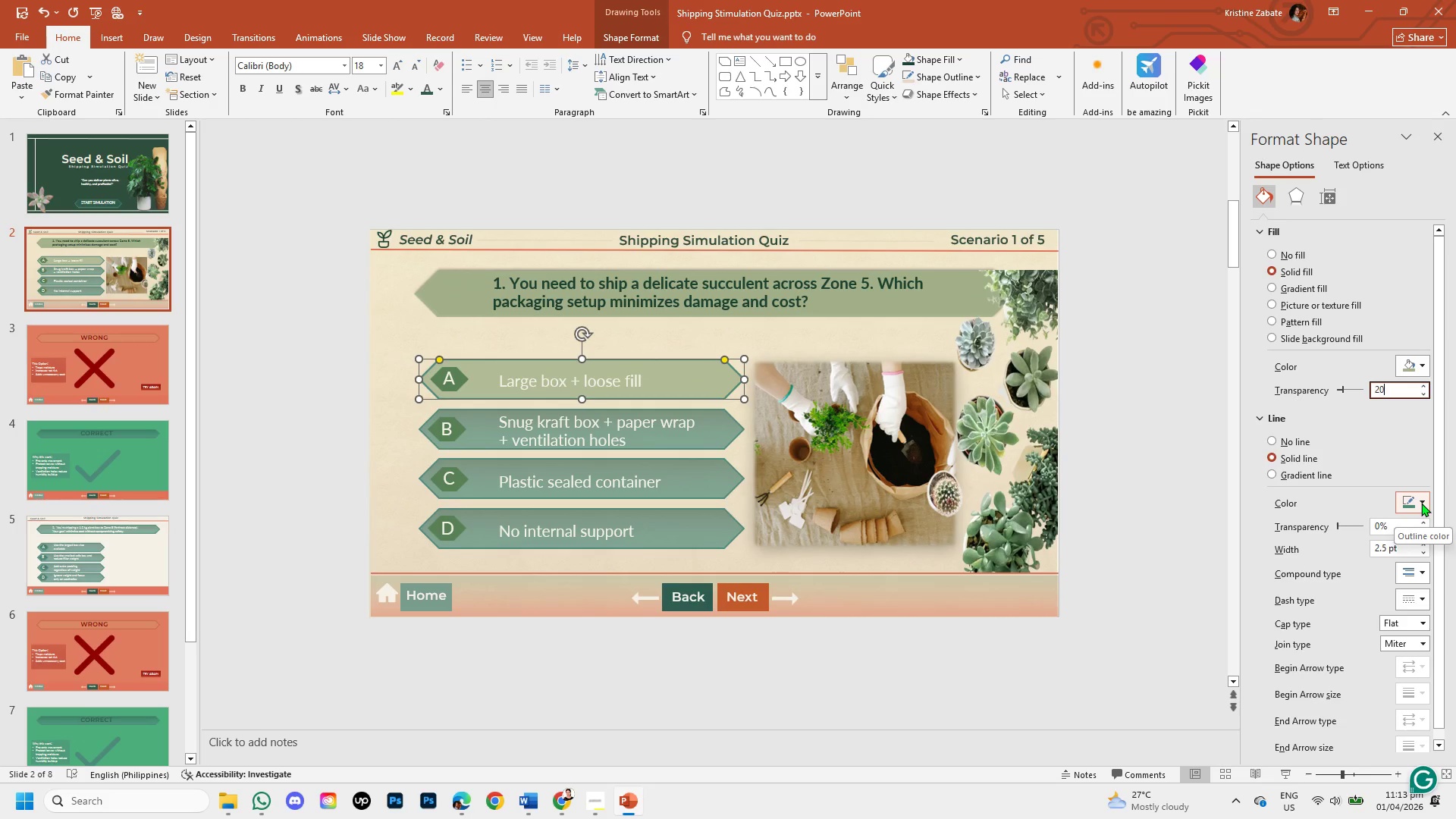 
left_click([1421, 503])
 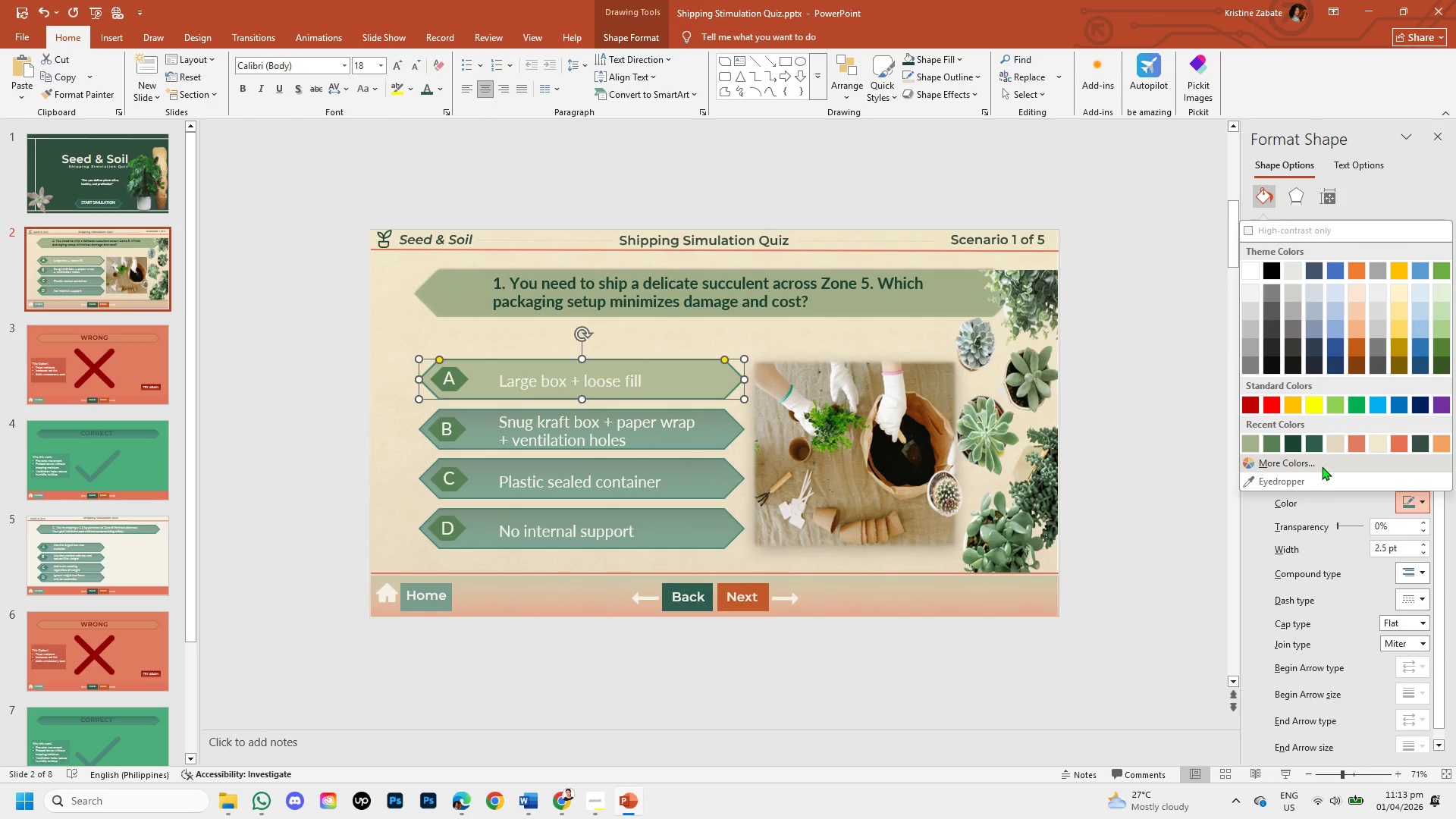 
left_click([1322, 465])
 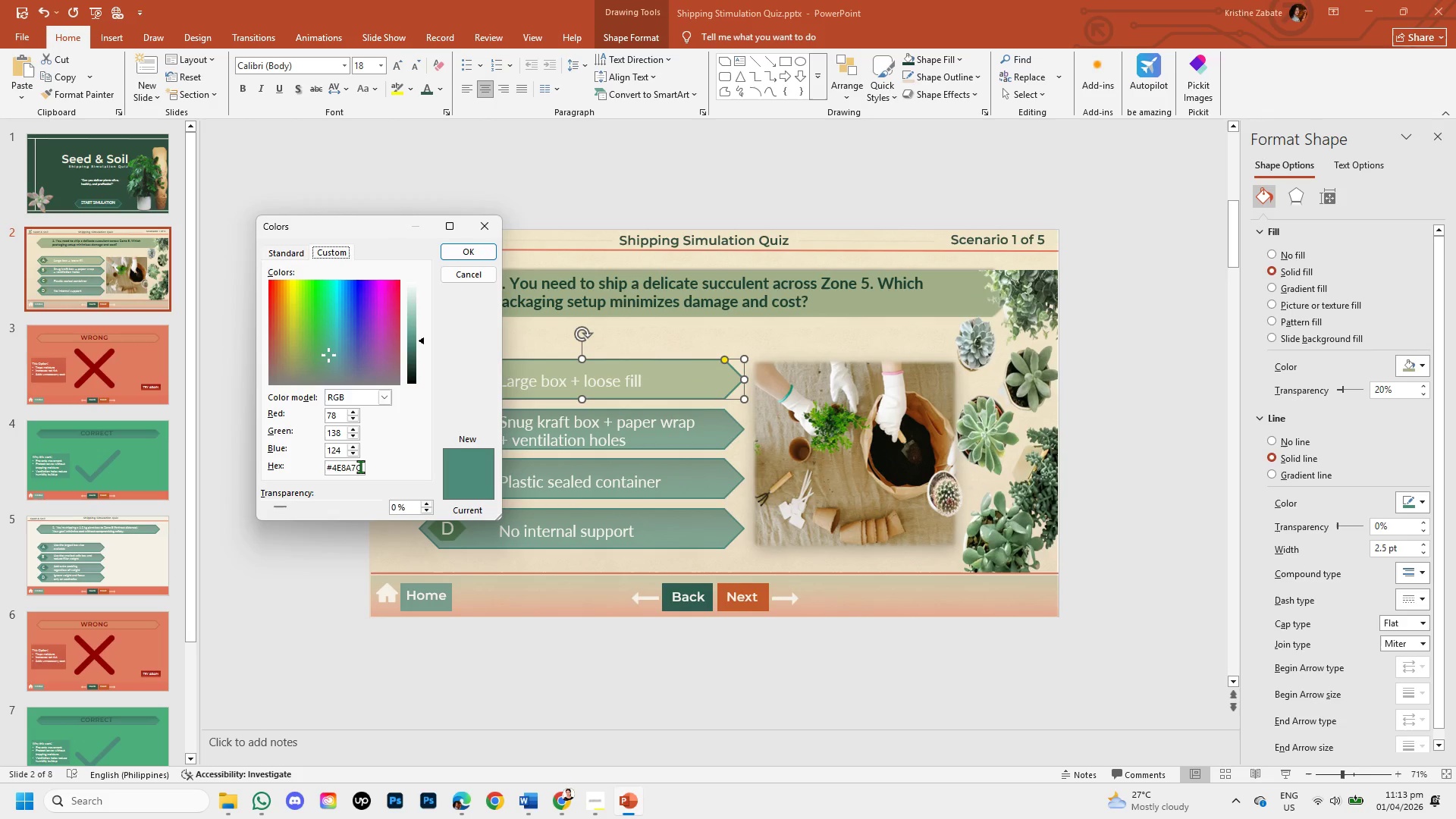 
left_click([360, 466])
 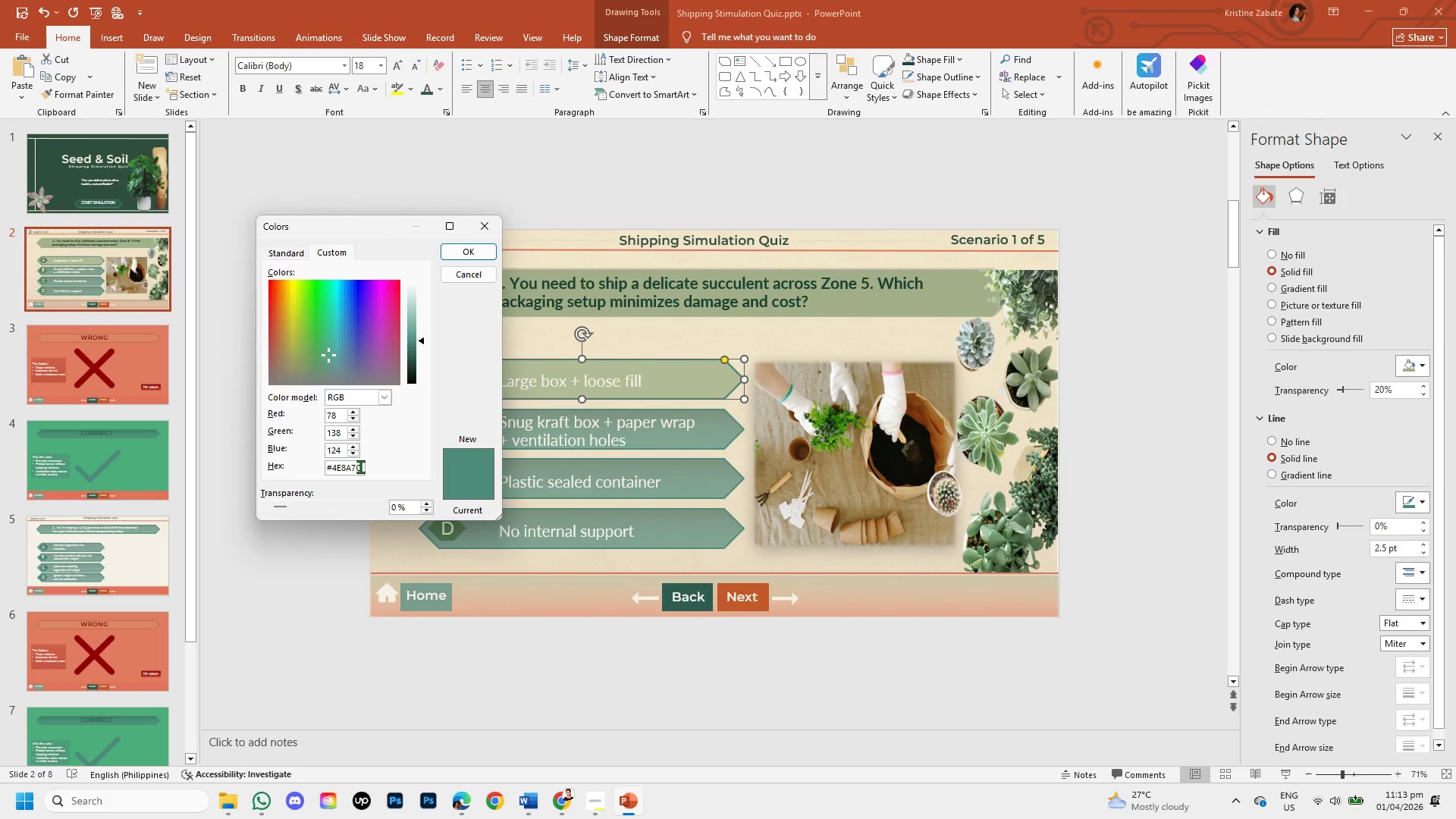 
key(Backspace)
key(Backspace)
key(Backspace)
key(Backspace)
key(Backspace)
key(Backspace)
type(588159)
key(Backspace)
type(7)
 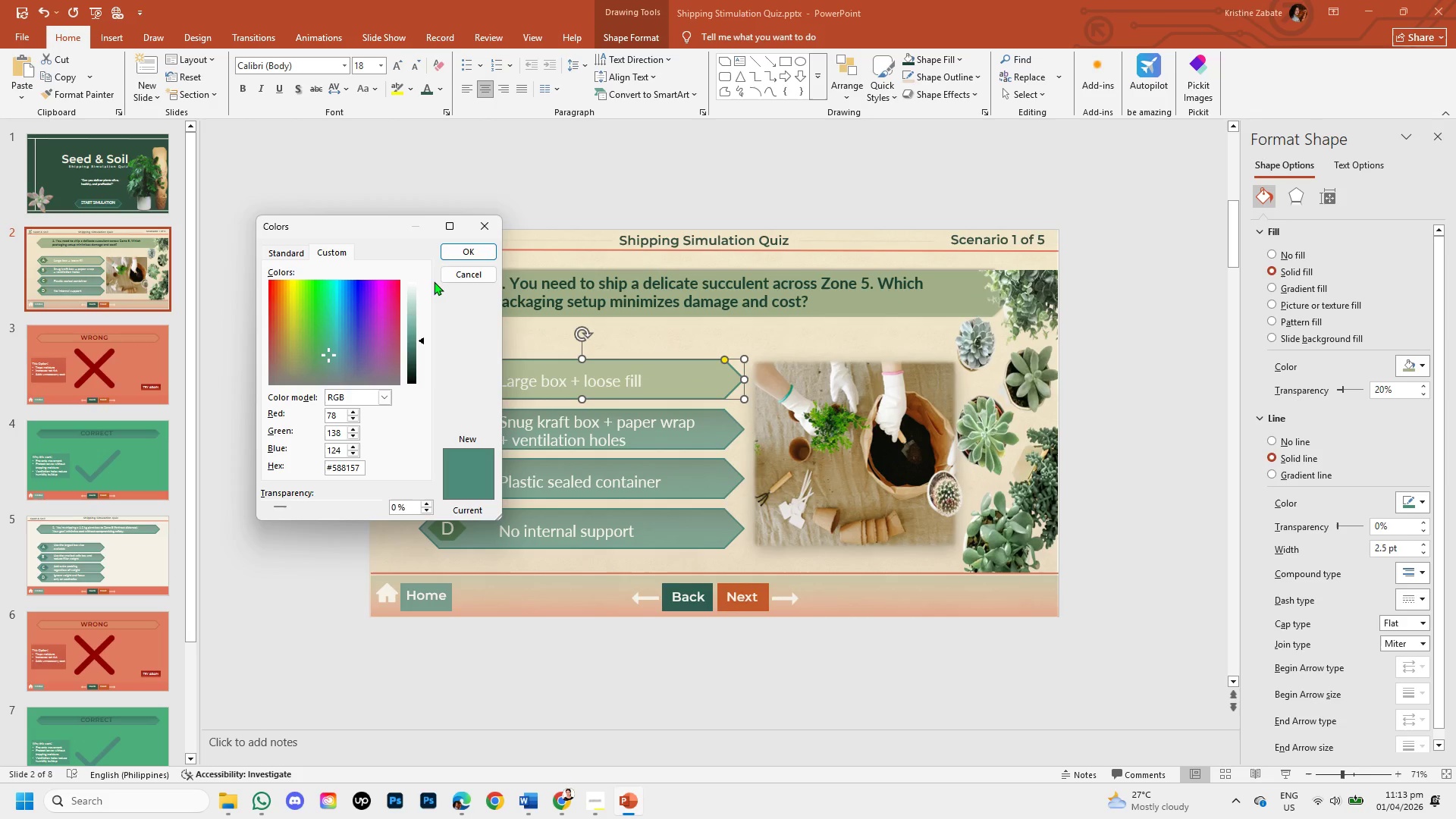 
left_click([456, 253])
 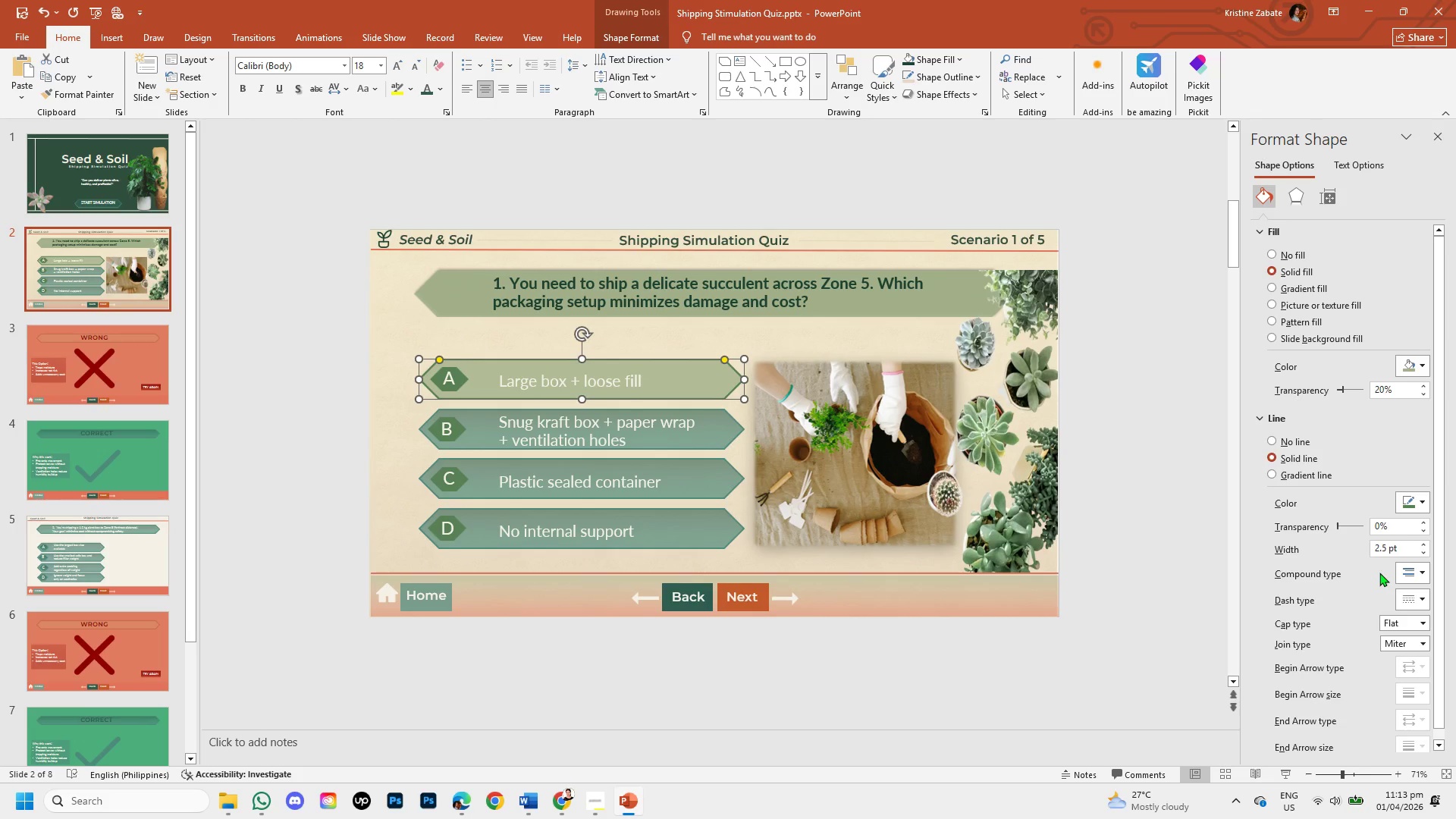 
wait(5.92)
 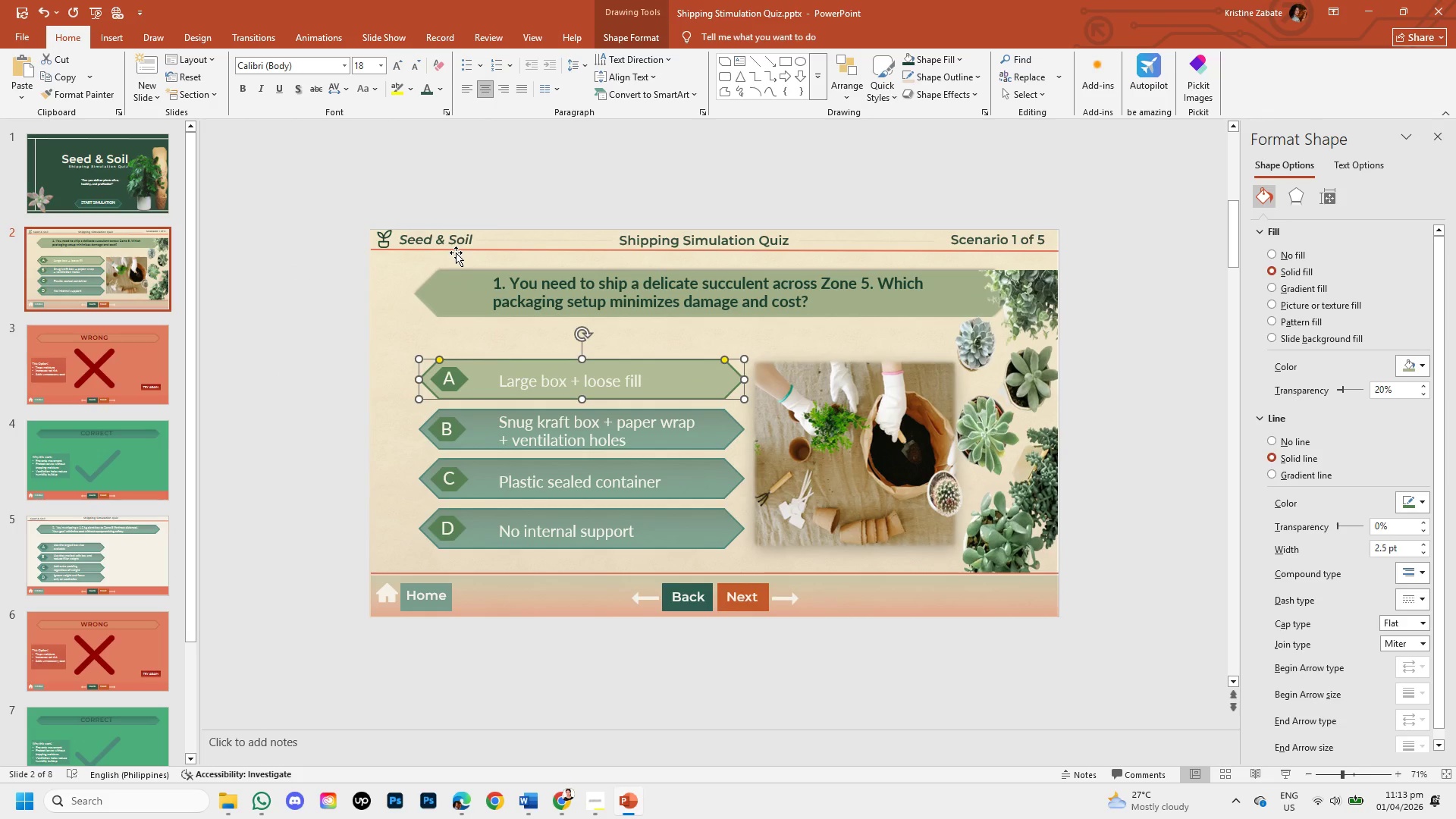 
left_click([1294, 198])
 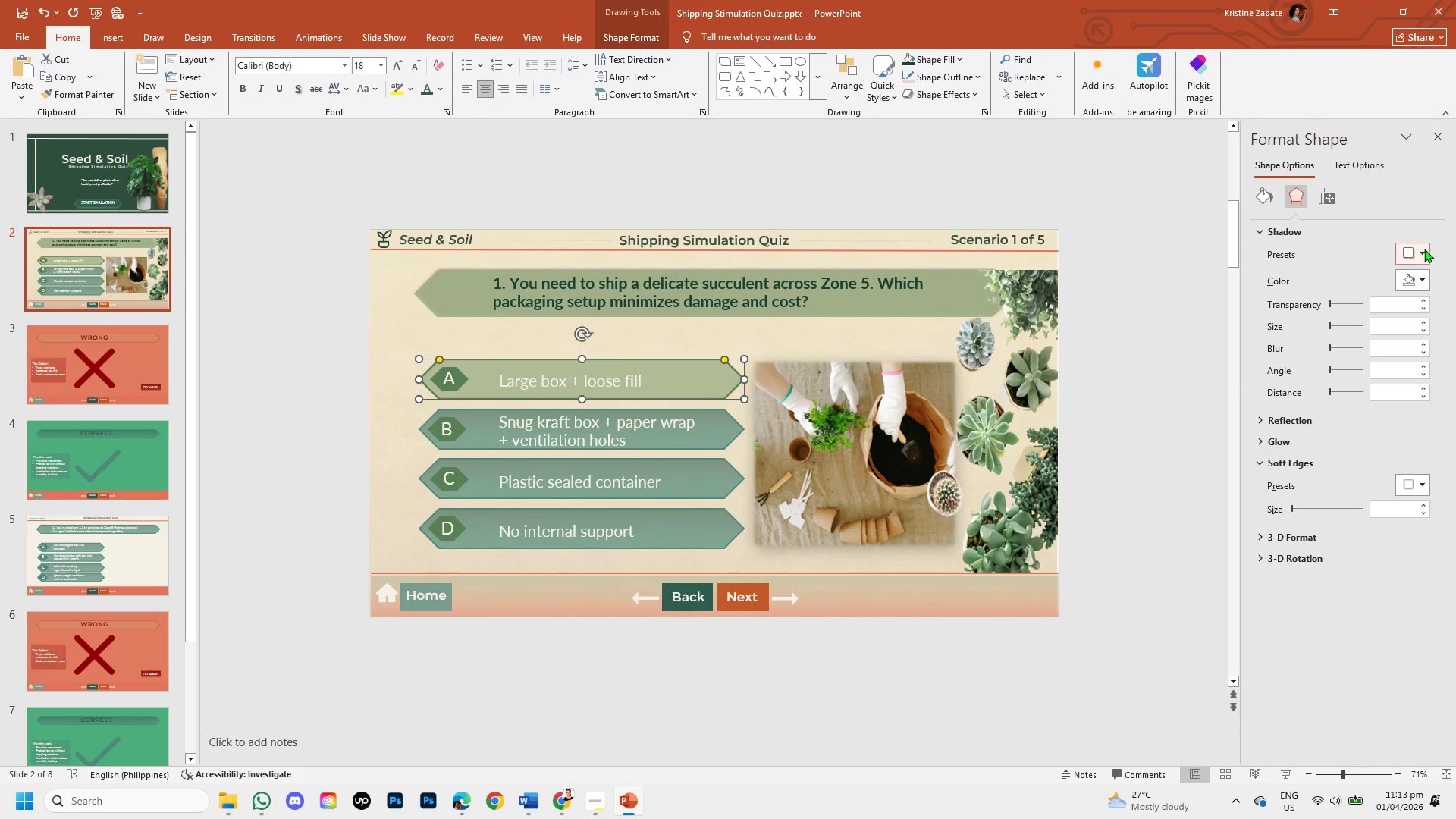 
left_click([1424, 249])
 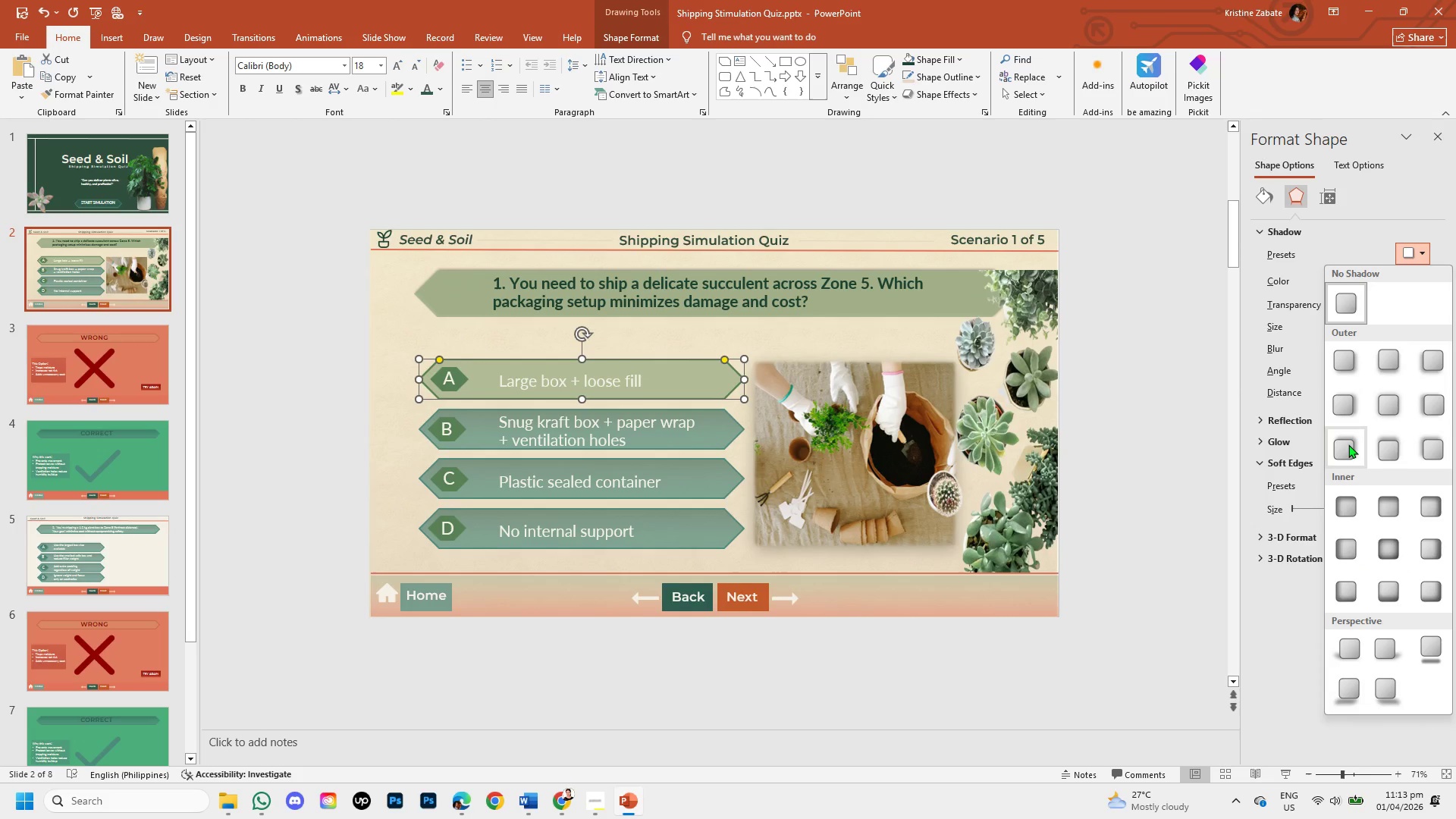 
left_click([1348, 444])
 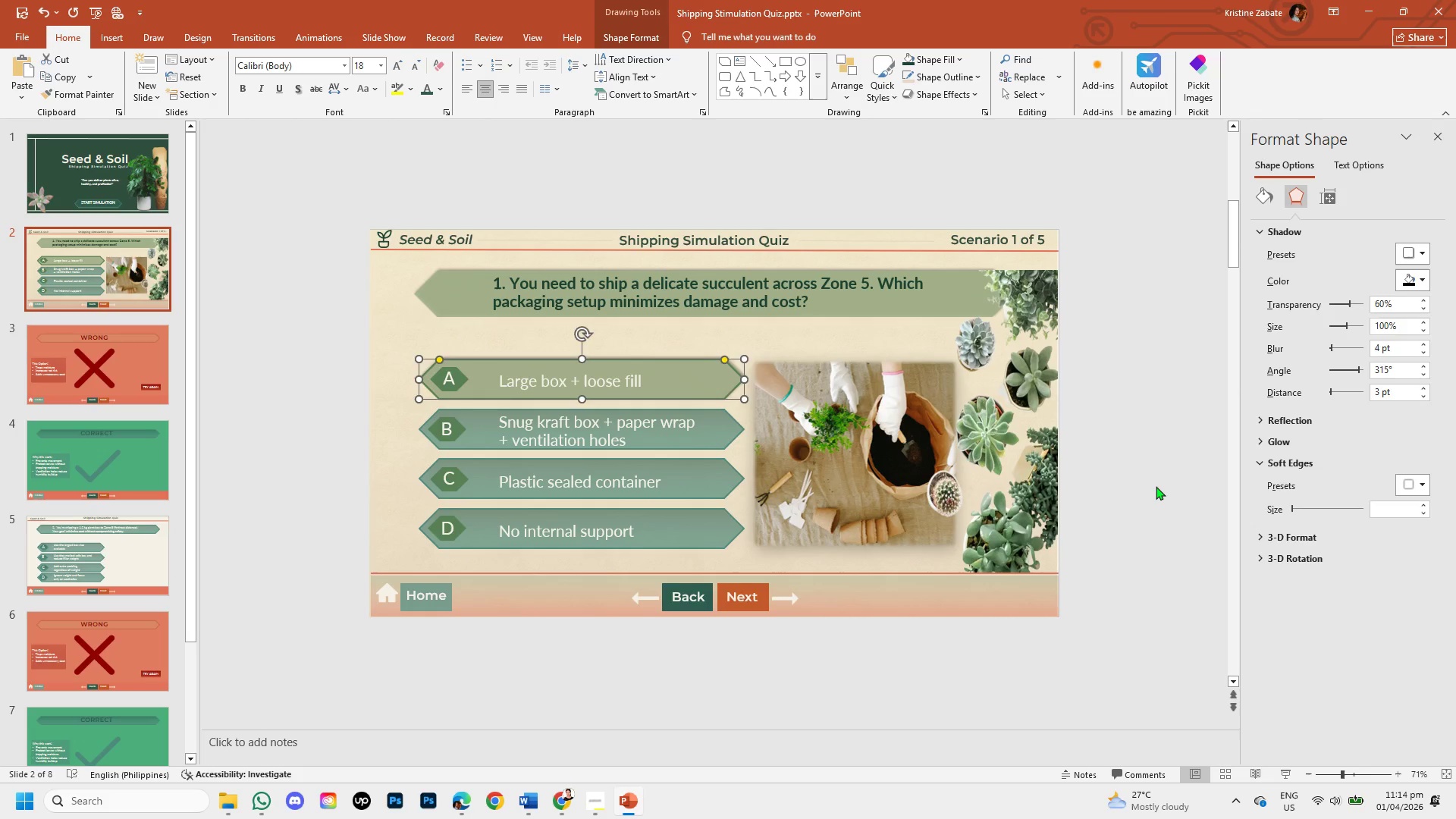 
left_click([1156, 486])
 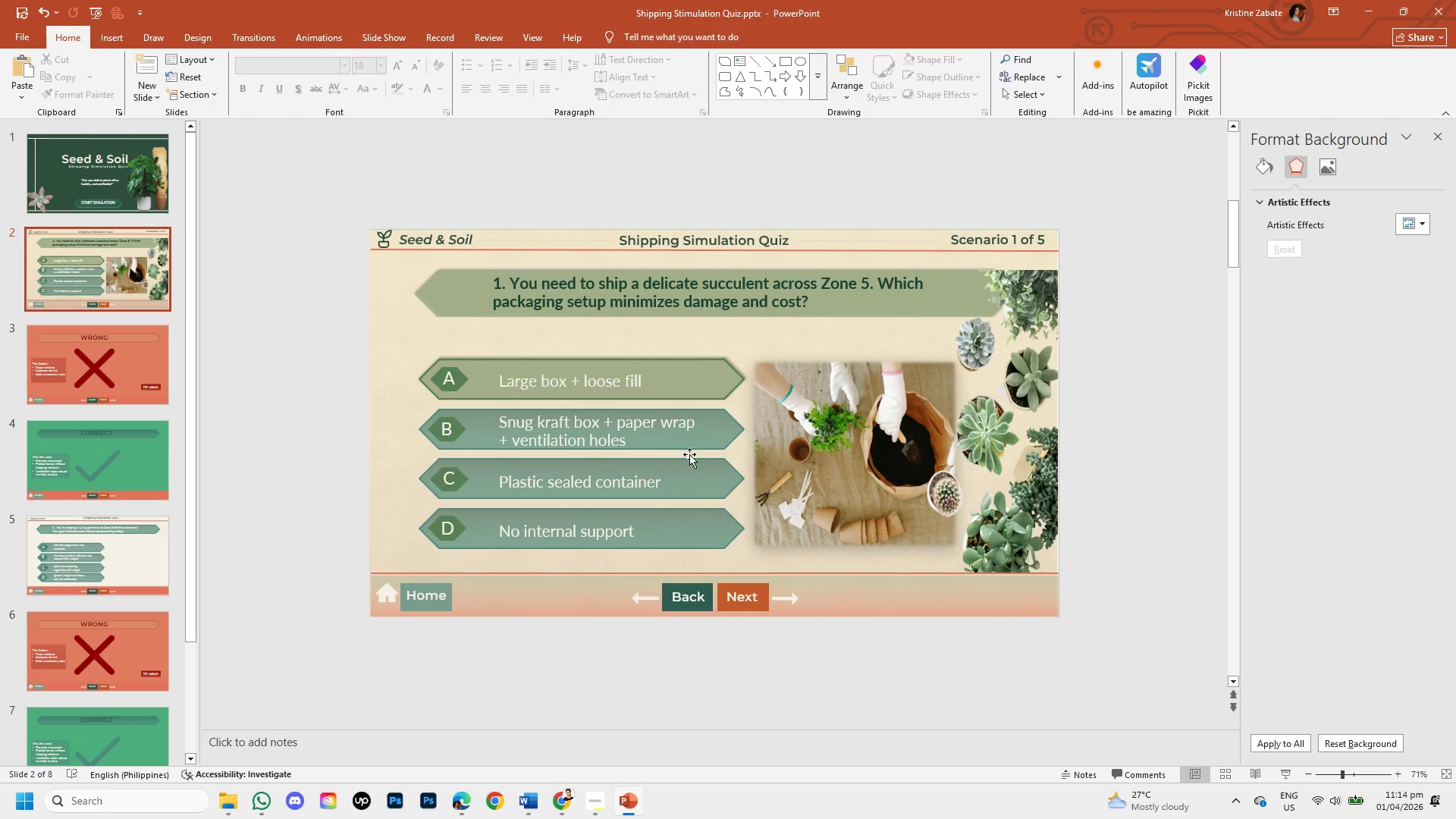 
left_click([704, 444])
 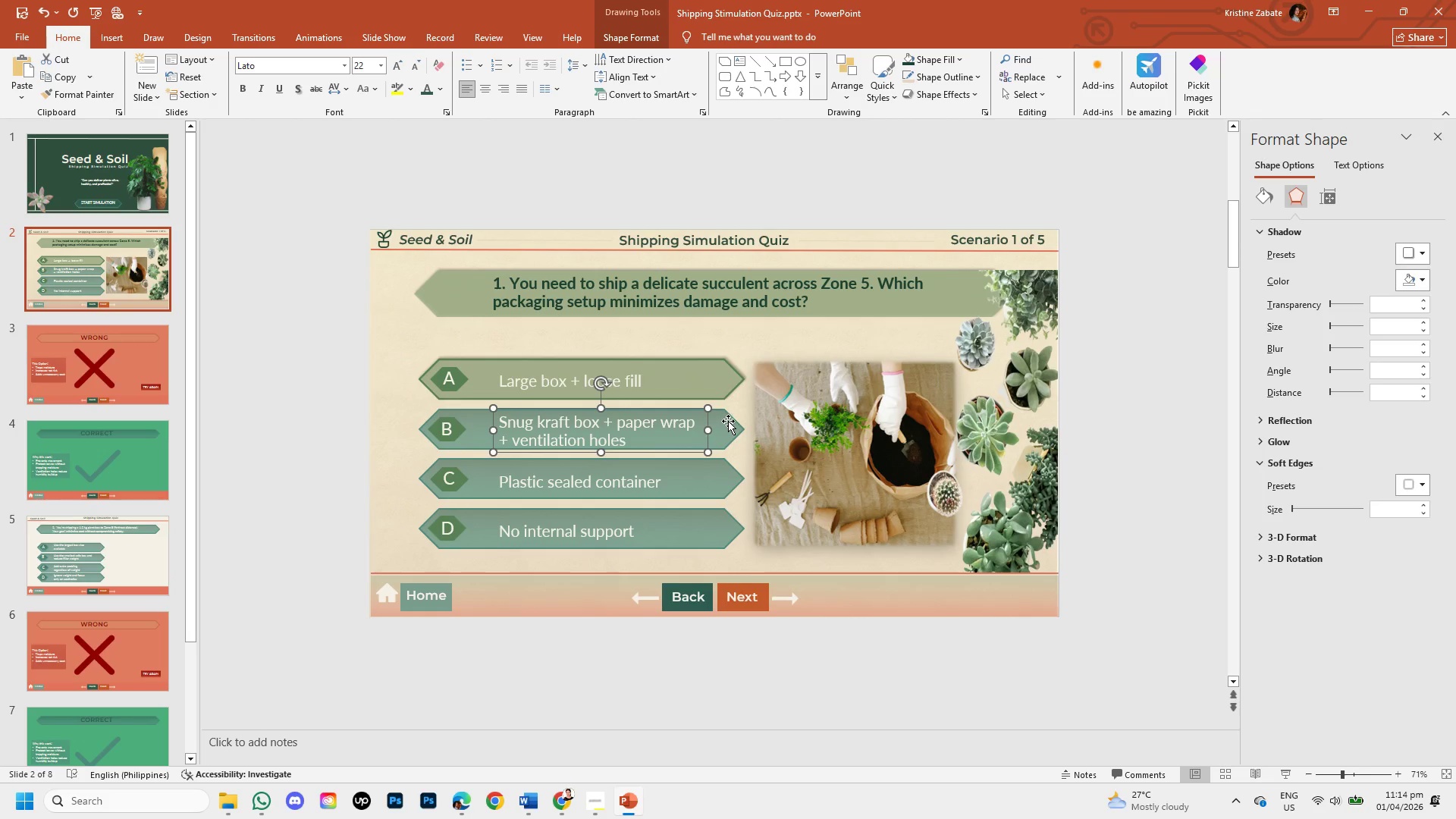 
left_click([728, 421])
 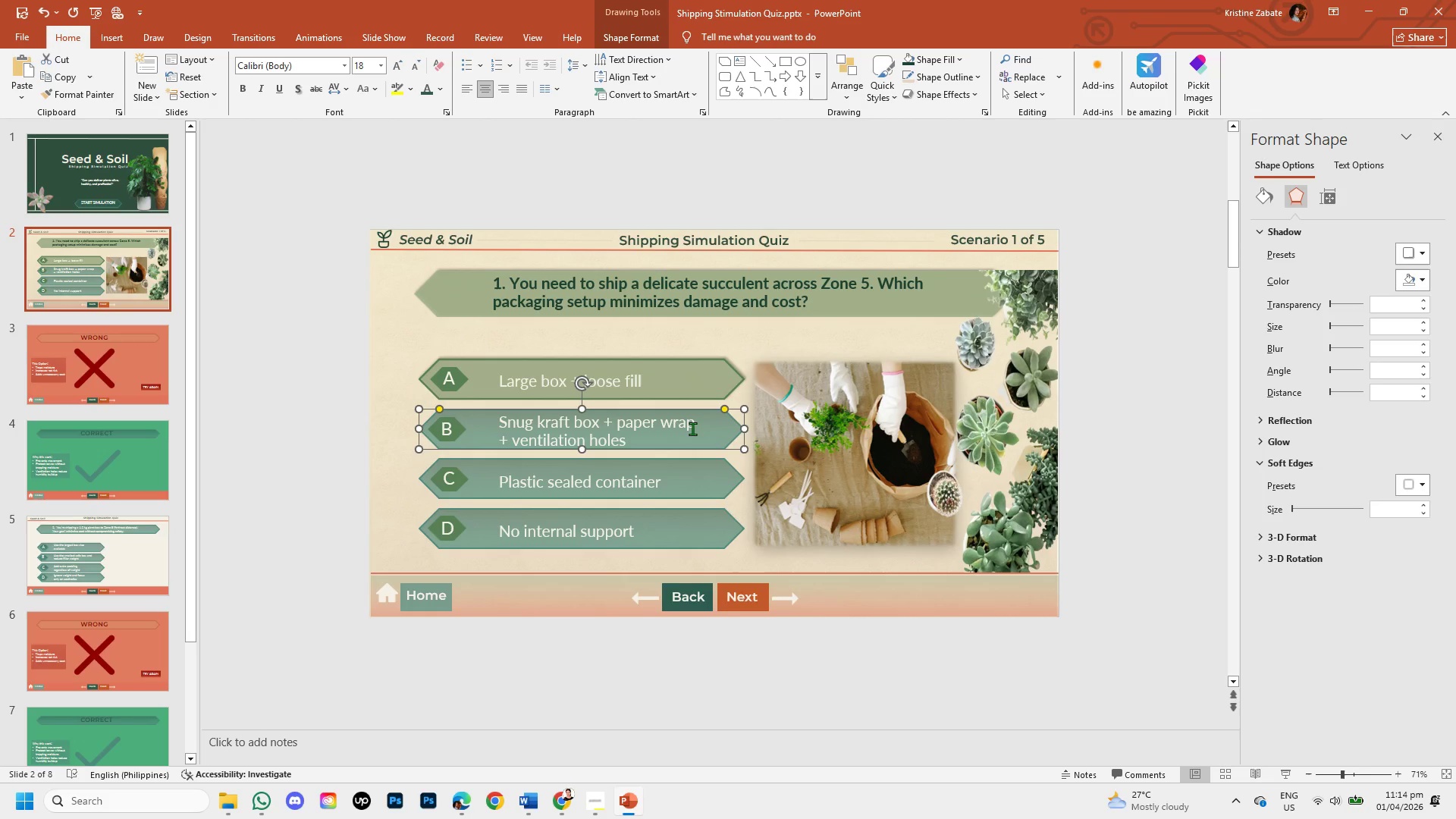 
hold_key(key=ShiftLeft, duration=1.5)
left_click([700, 469])
 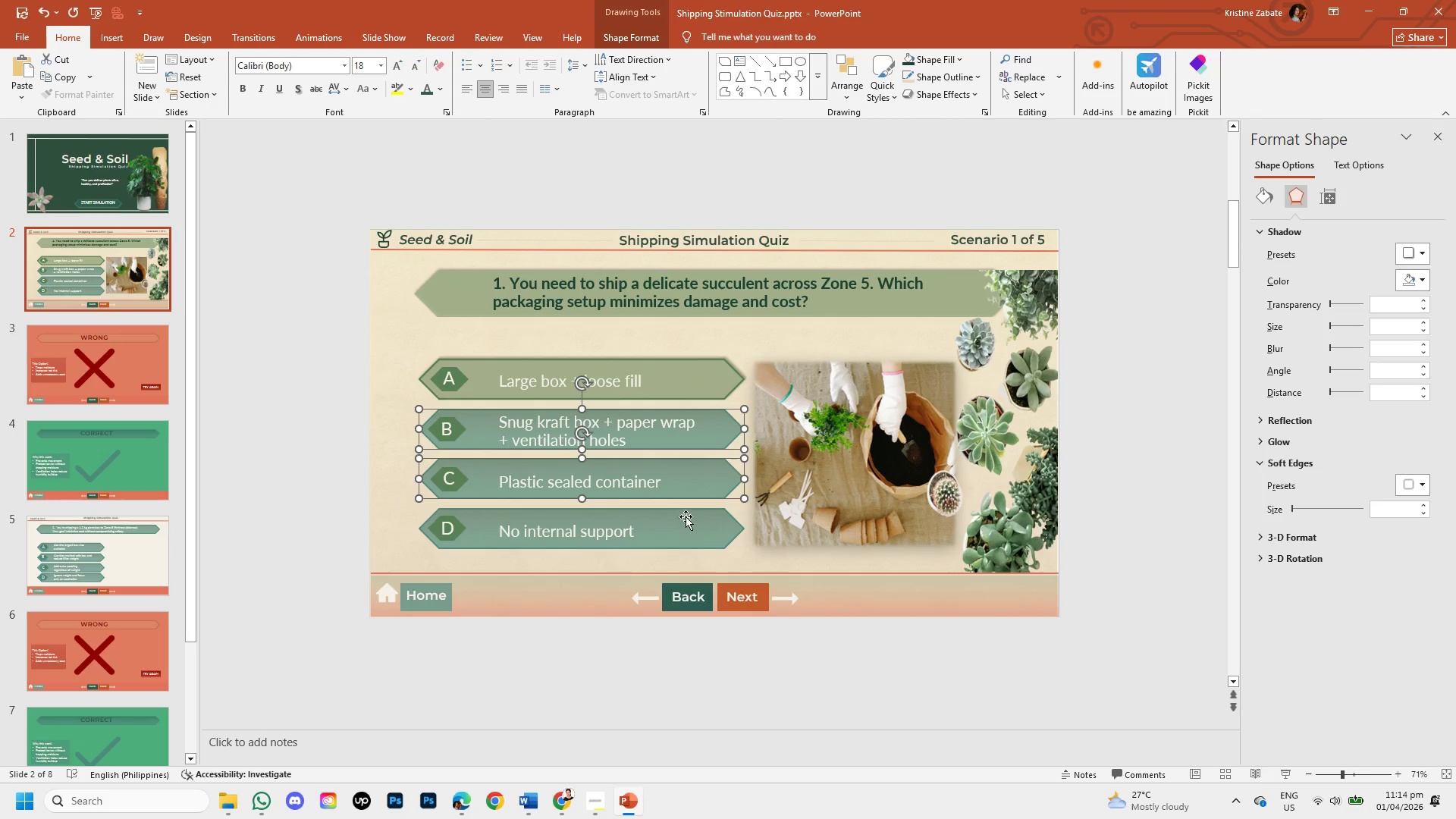 
hold_key(key=ShiftLeft, duration=0.81)
left_click([686, 514])
 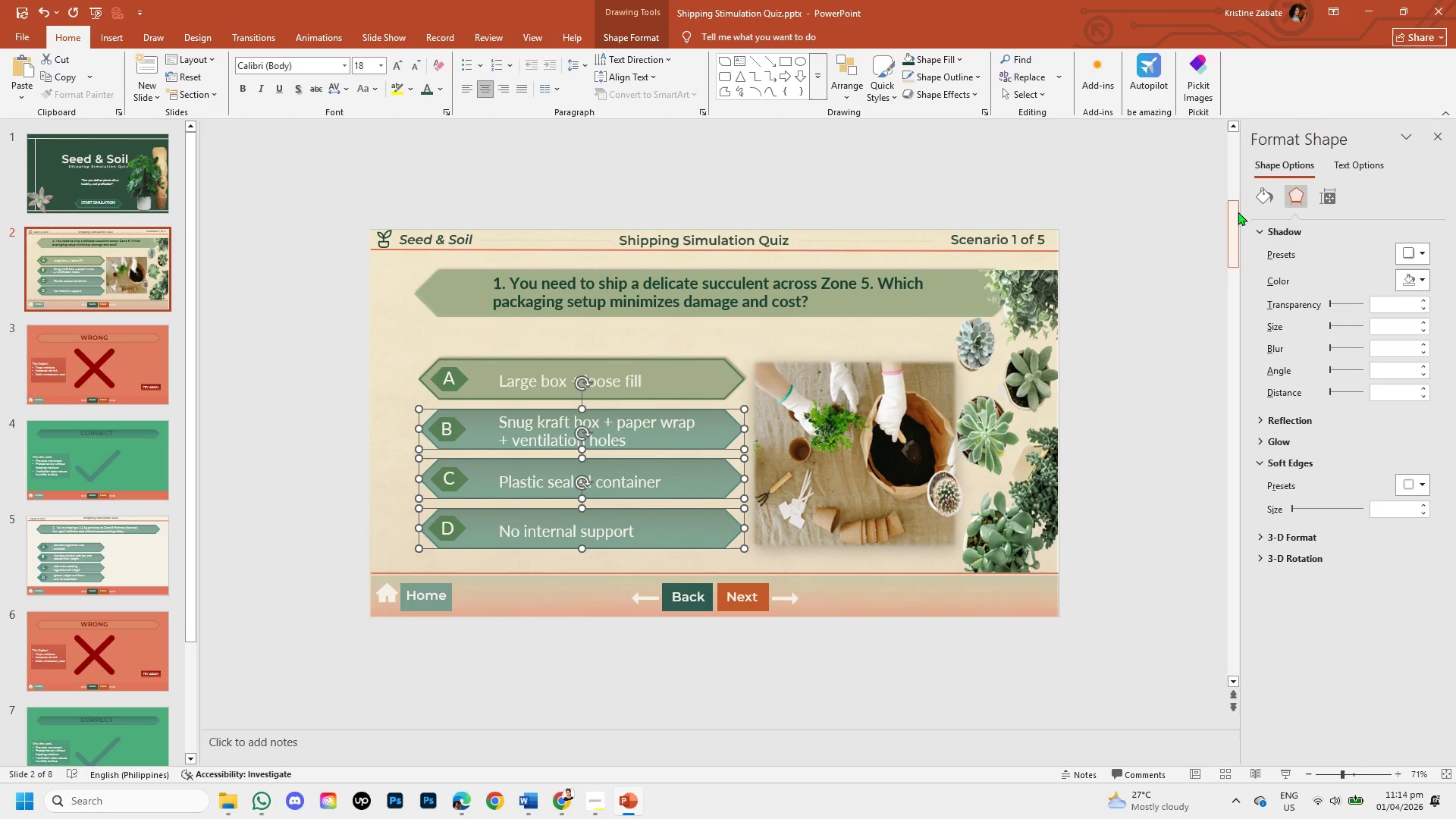 
left_click([1260, 192])
 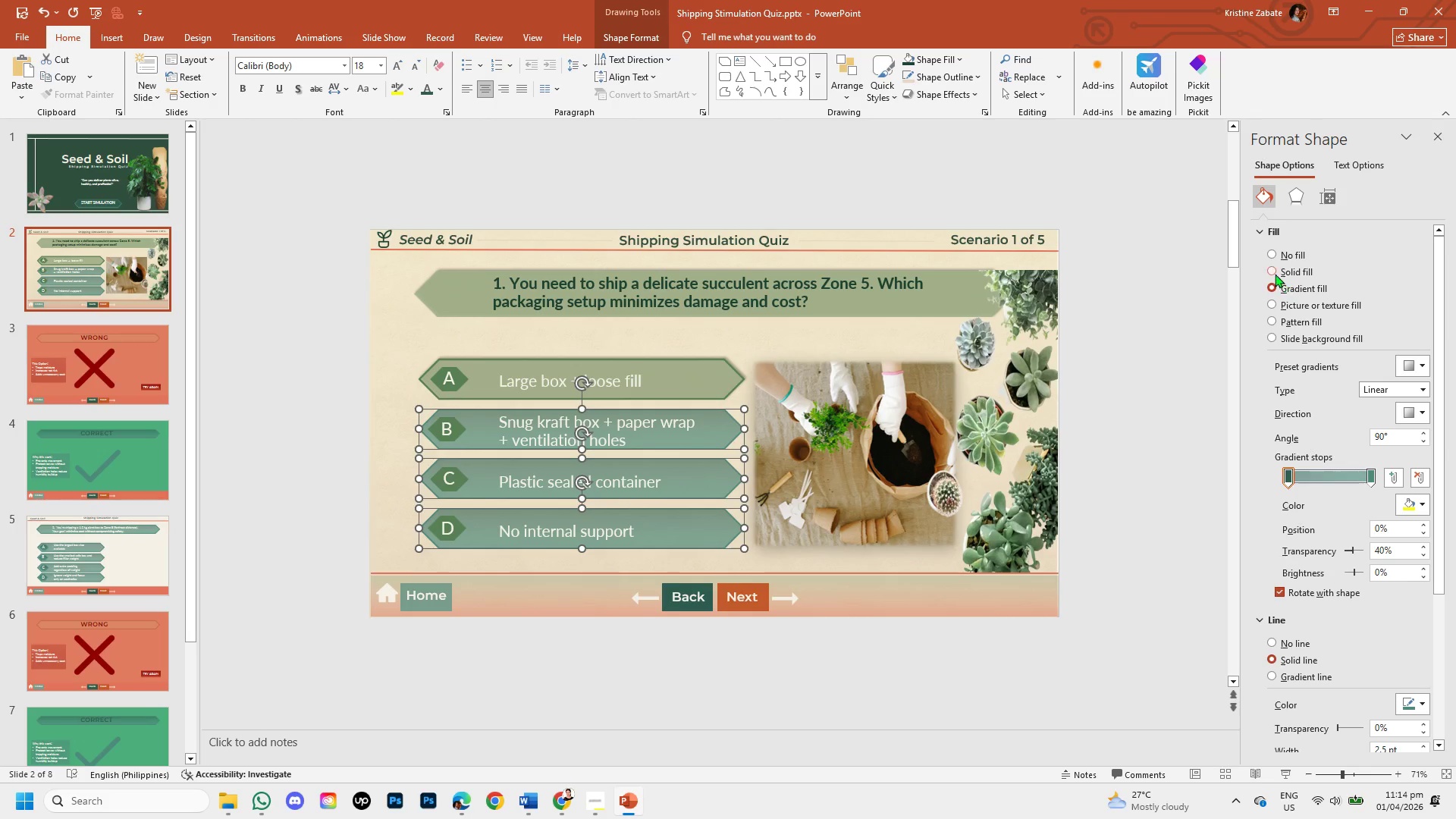 
left_click([1273, 271])
 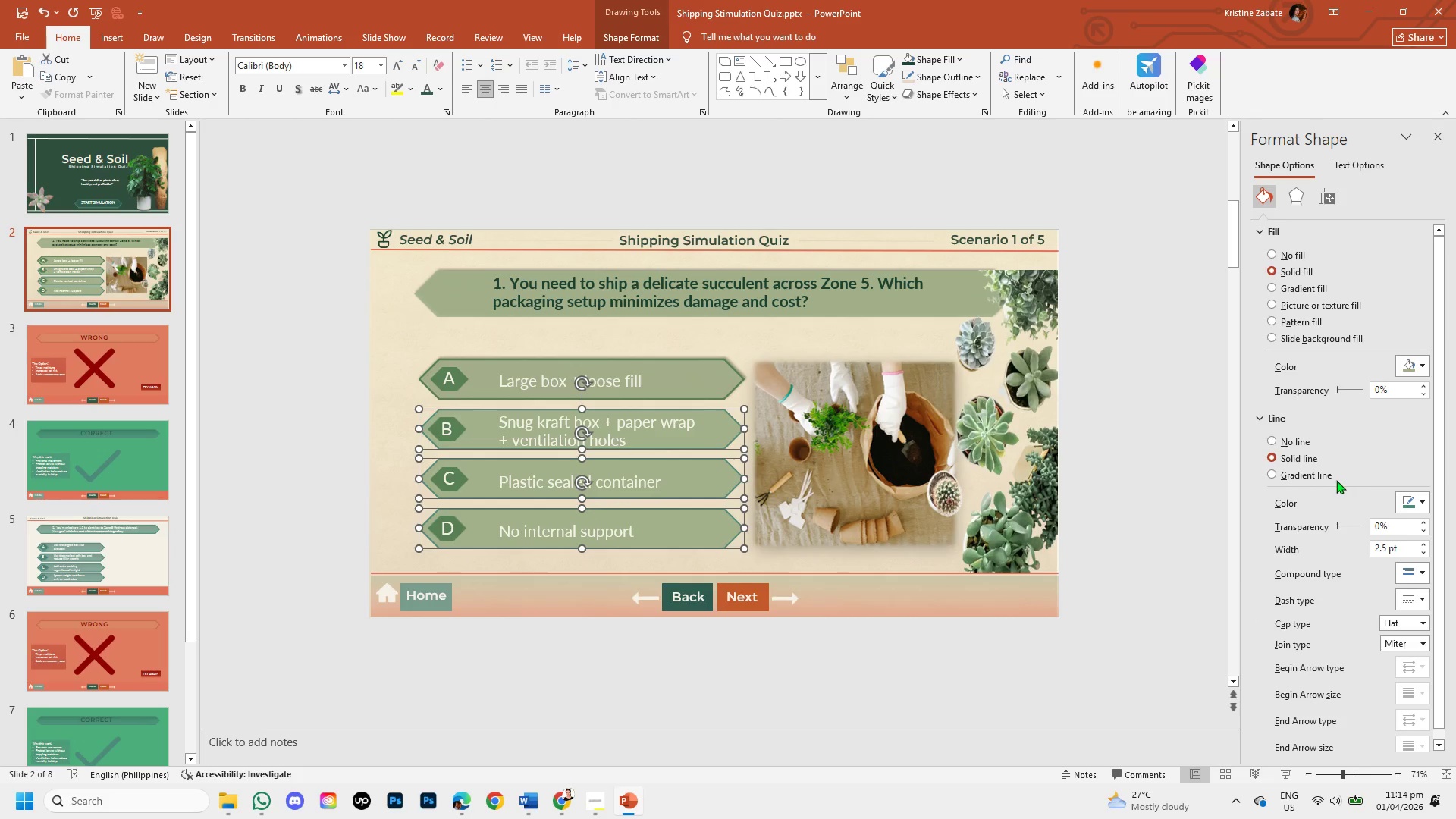 
scroll: coordinate [1332, 485], scroll_direction: down, amount: 2.0
 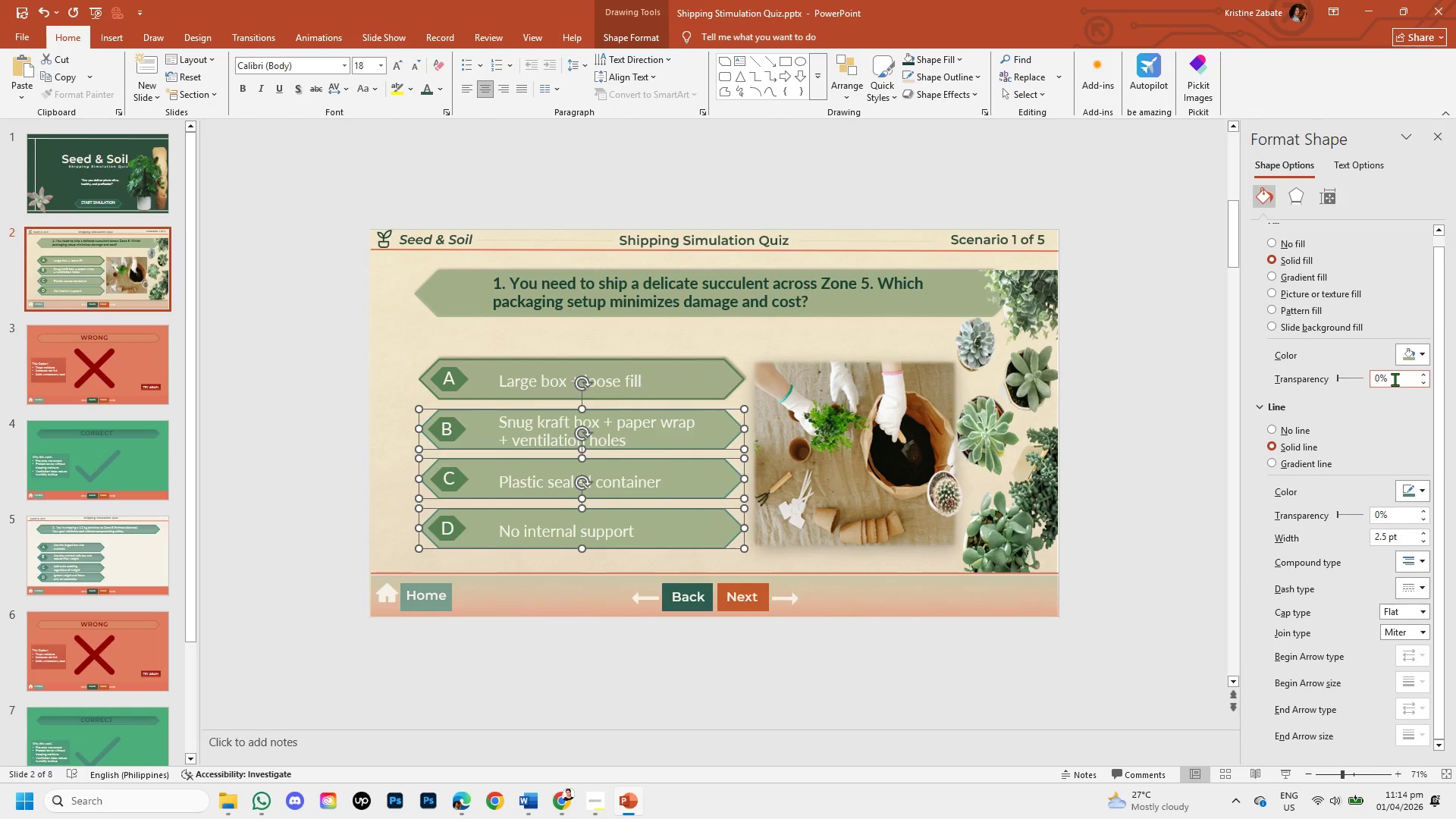 
left_click([1395, 379])
 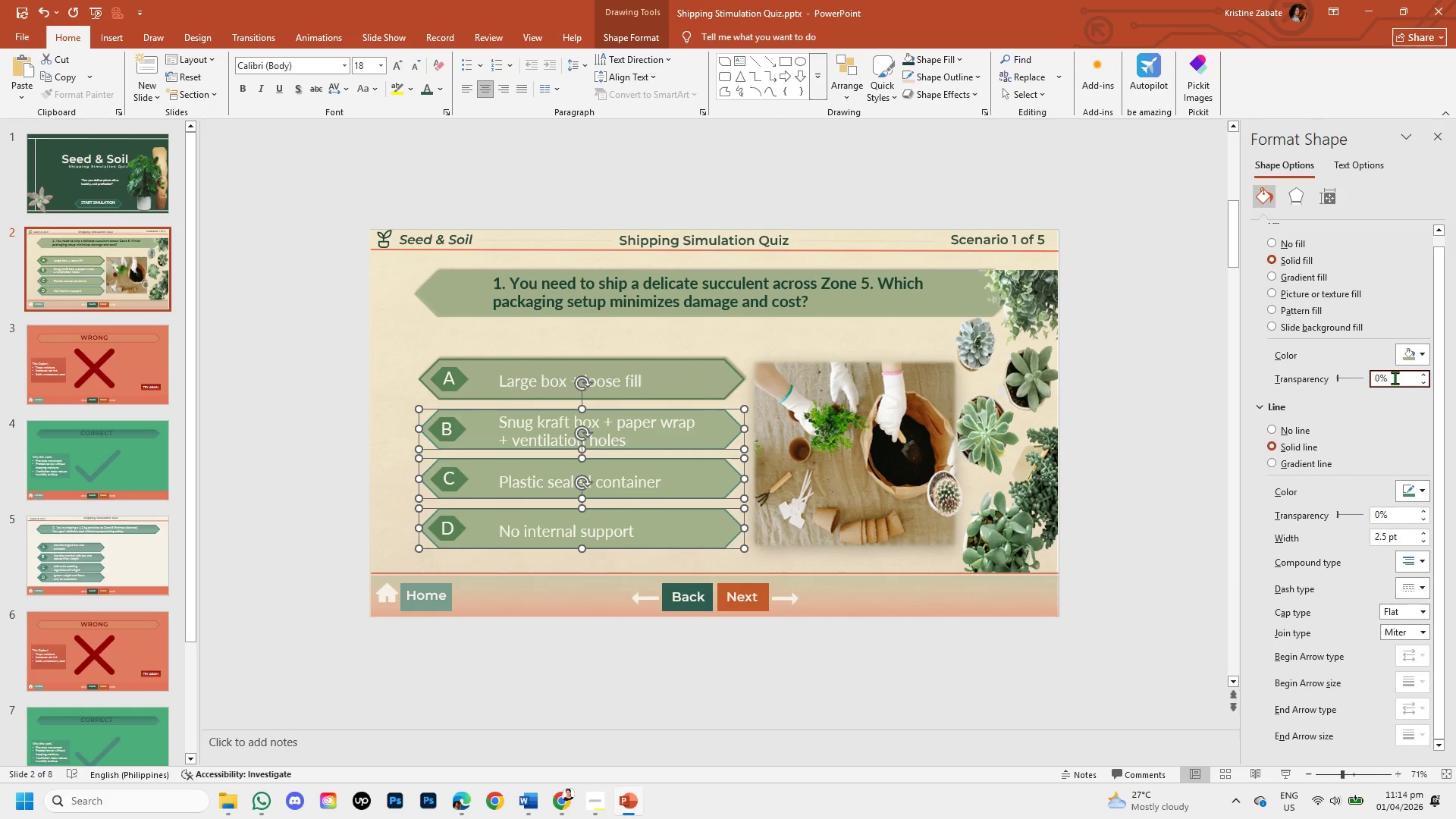 
key(Backspace)
 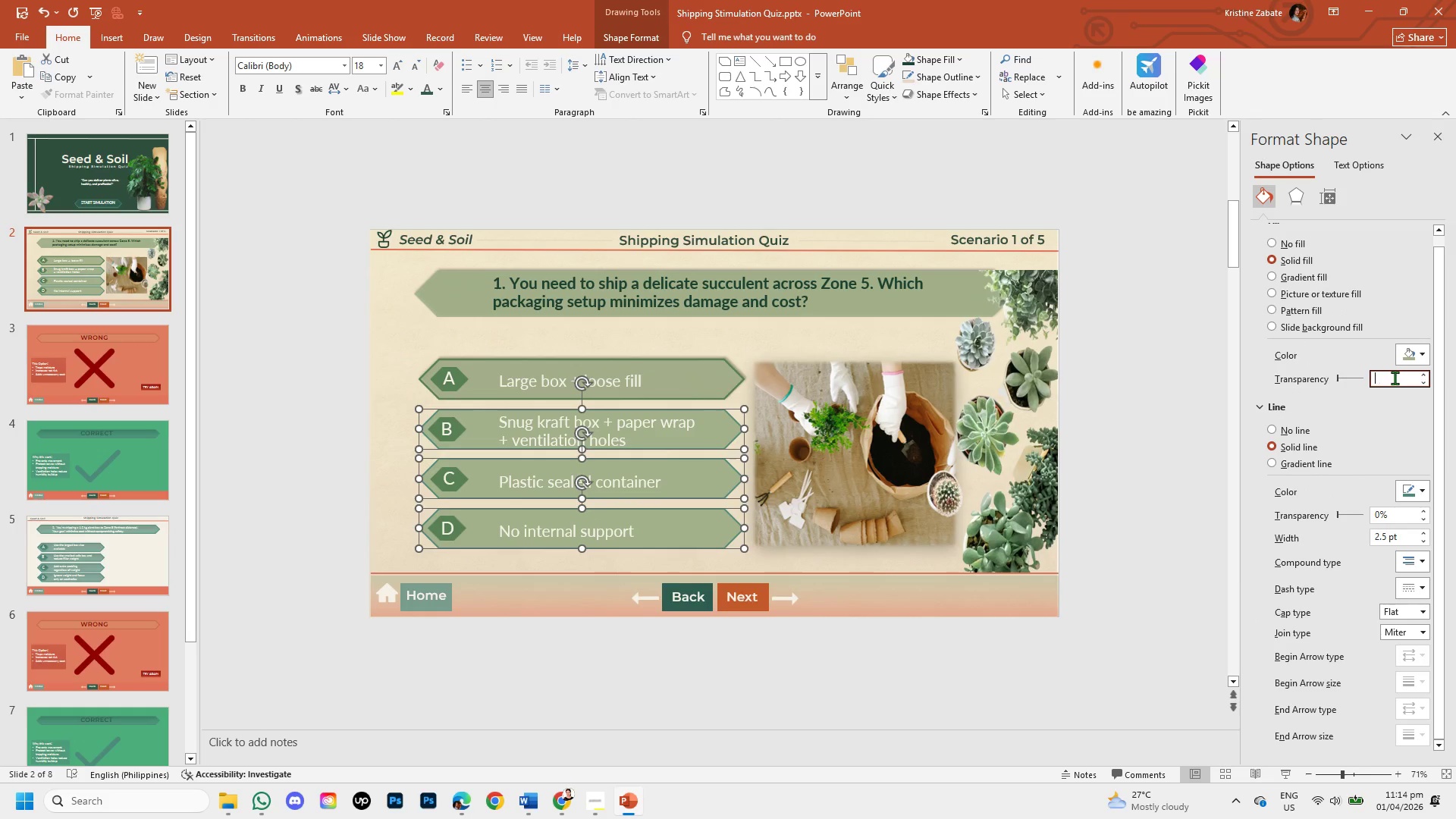 
key(Backspace)
 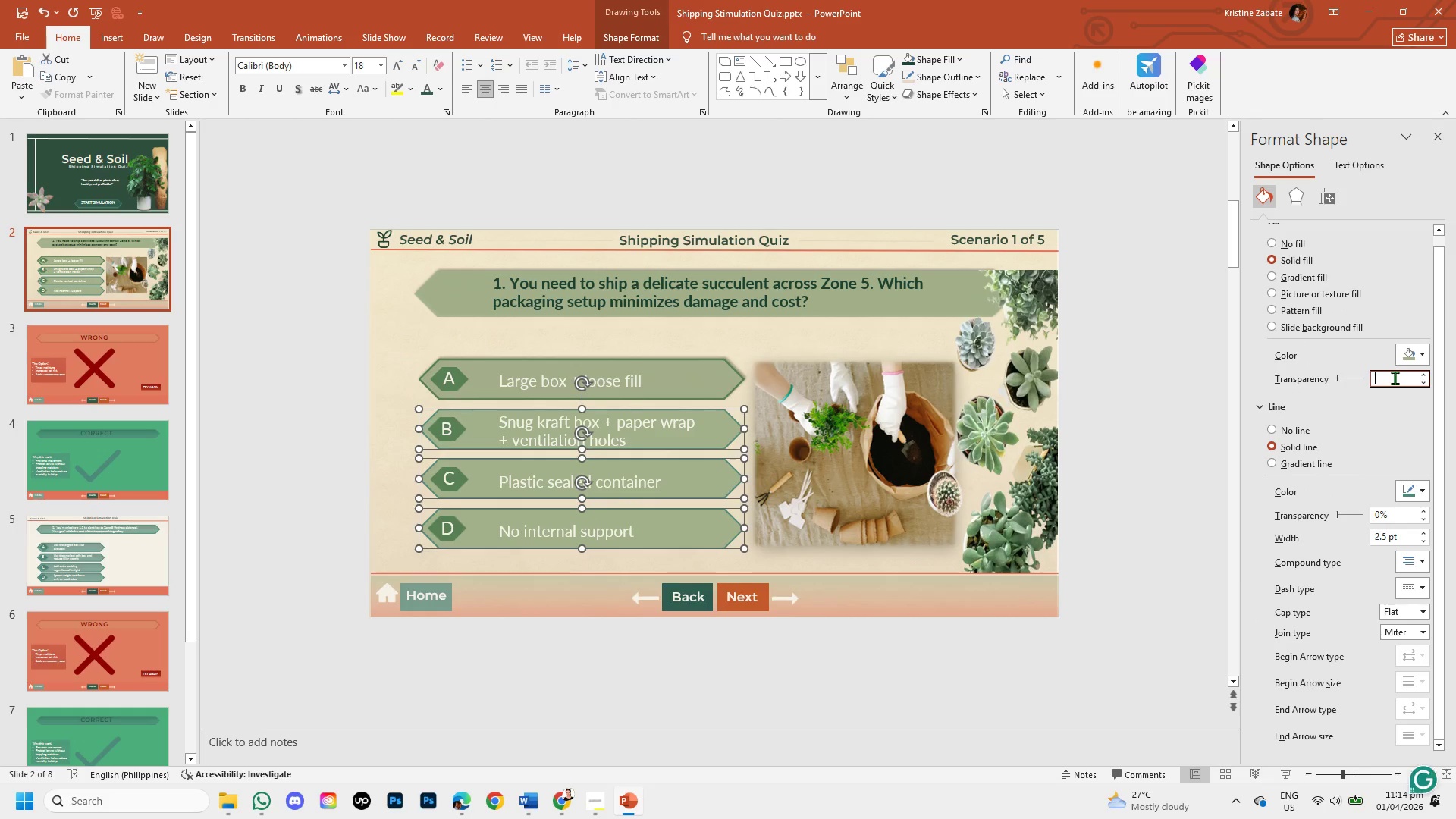 
key(Backspace)
 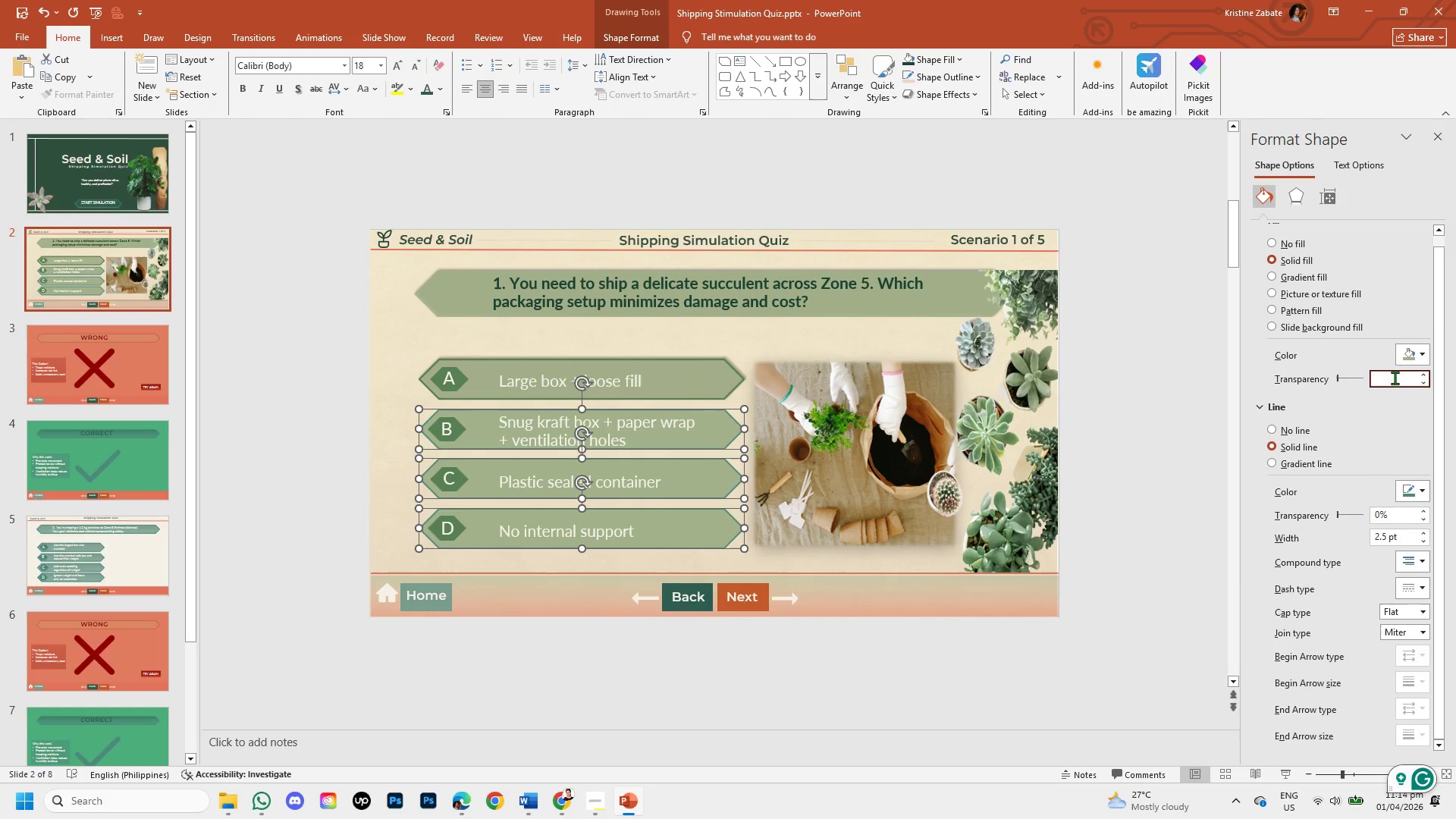 
key(Numpad2)
 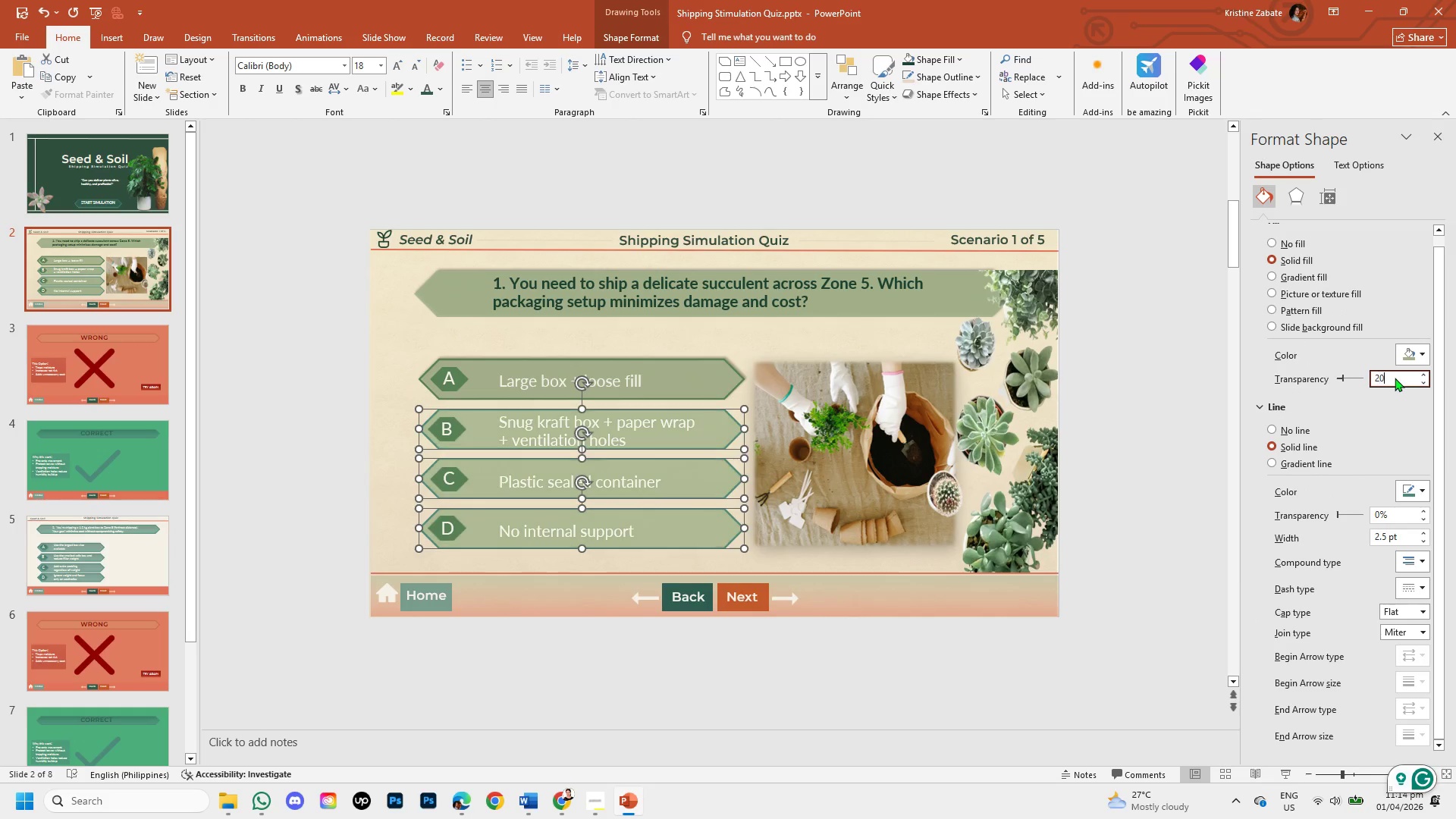 
key(Numpad0)
 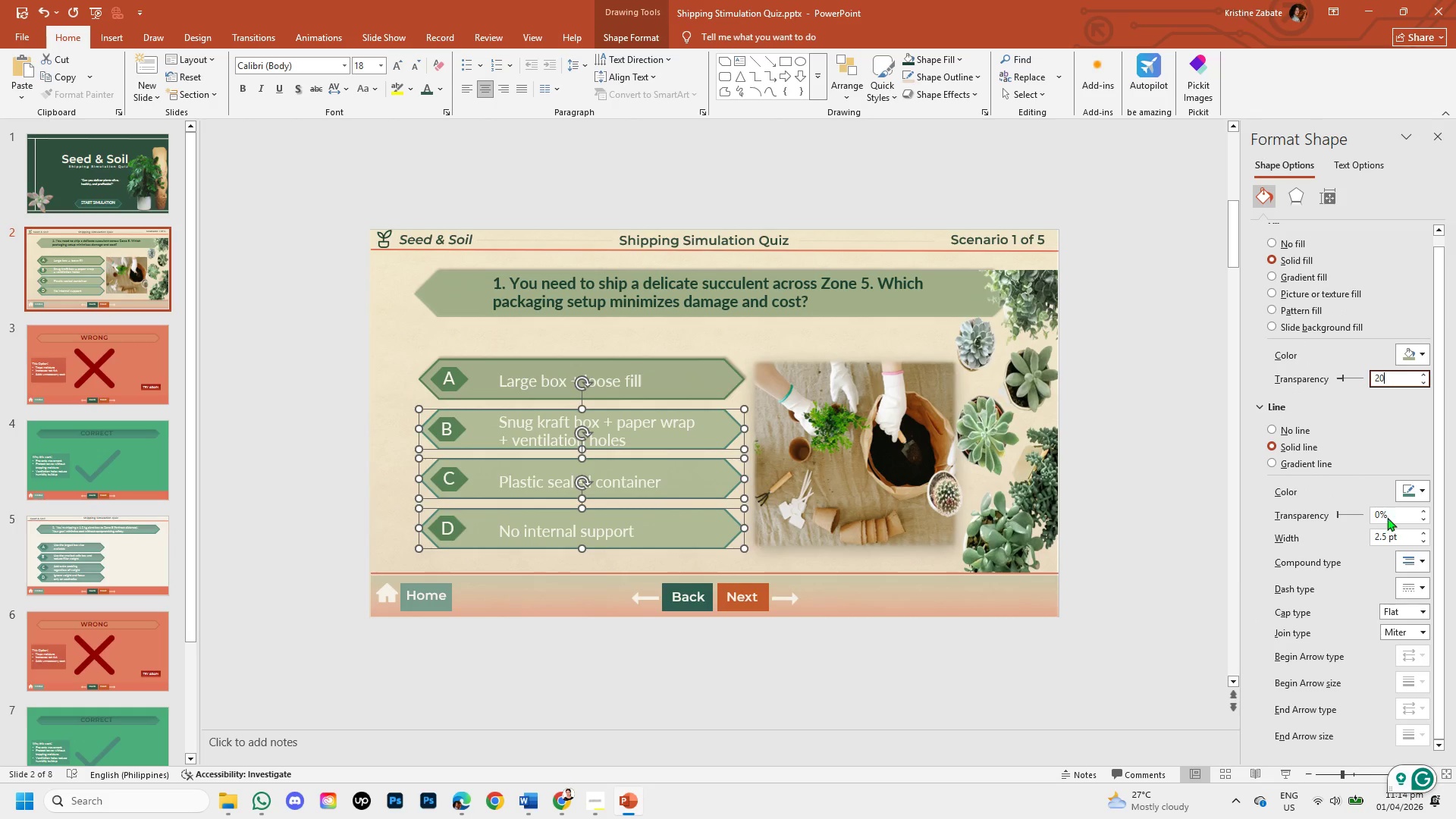 
scroll: coordinate [1383, 599], scroll_direction: down, amount: 1.0
 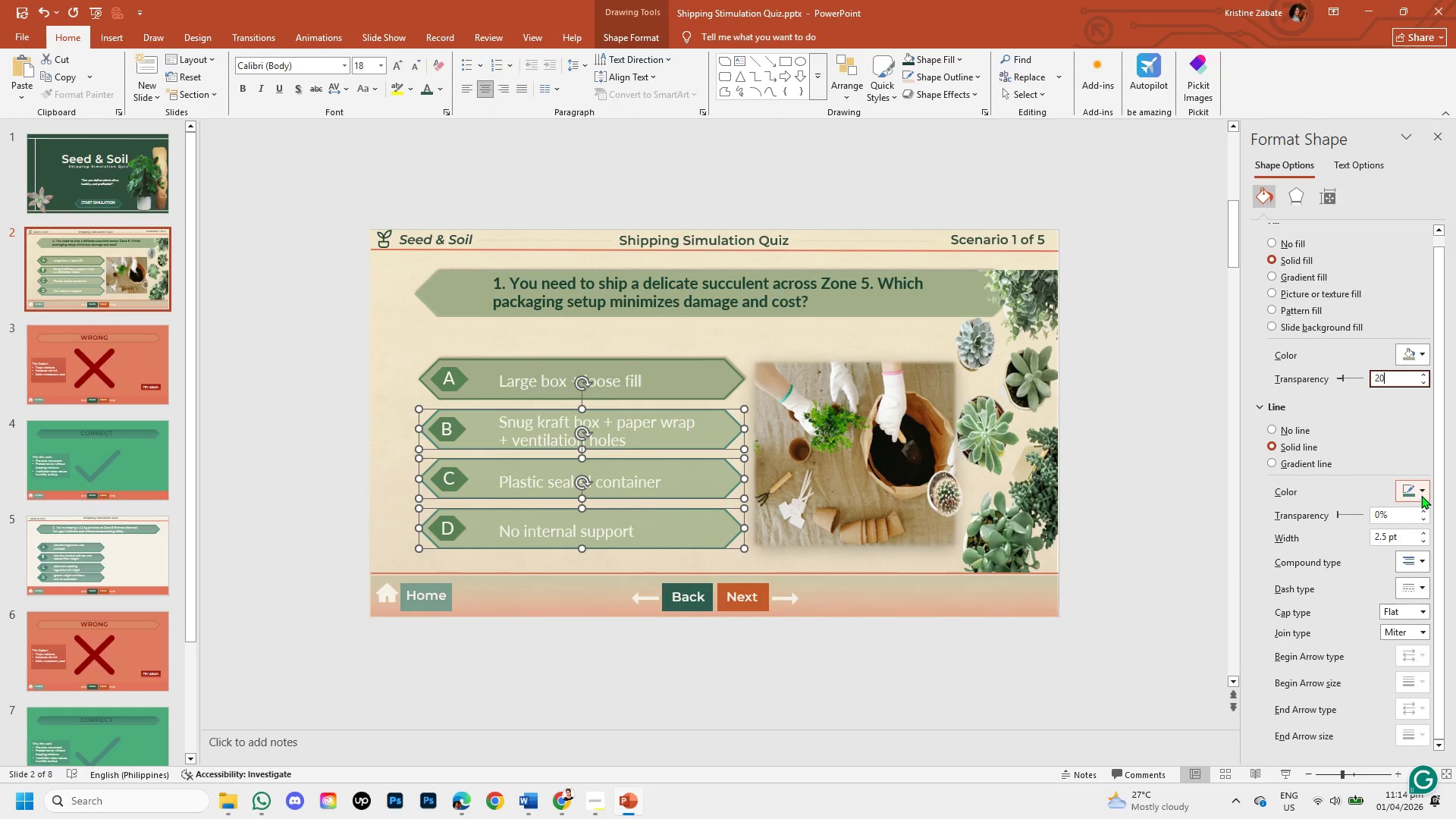 
left_click([1419, 491])
 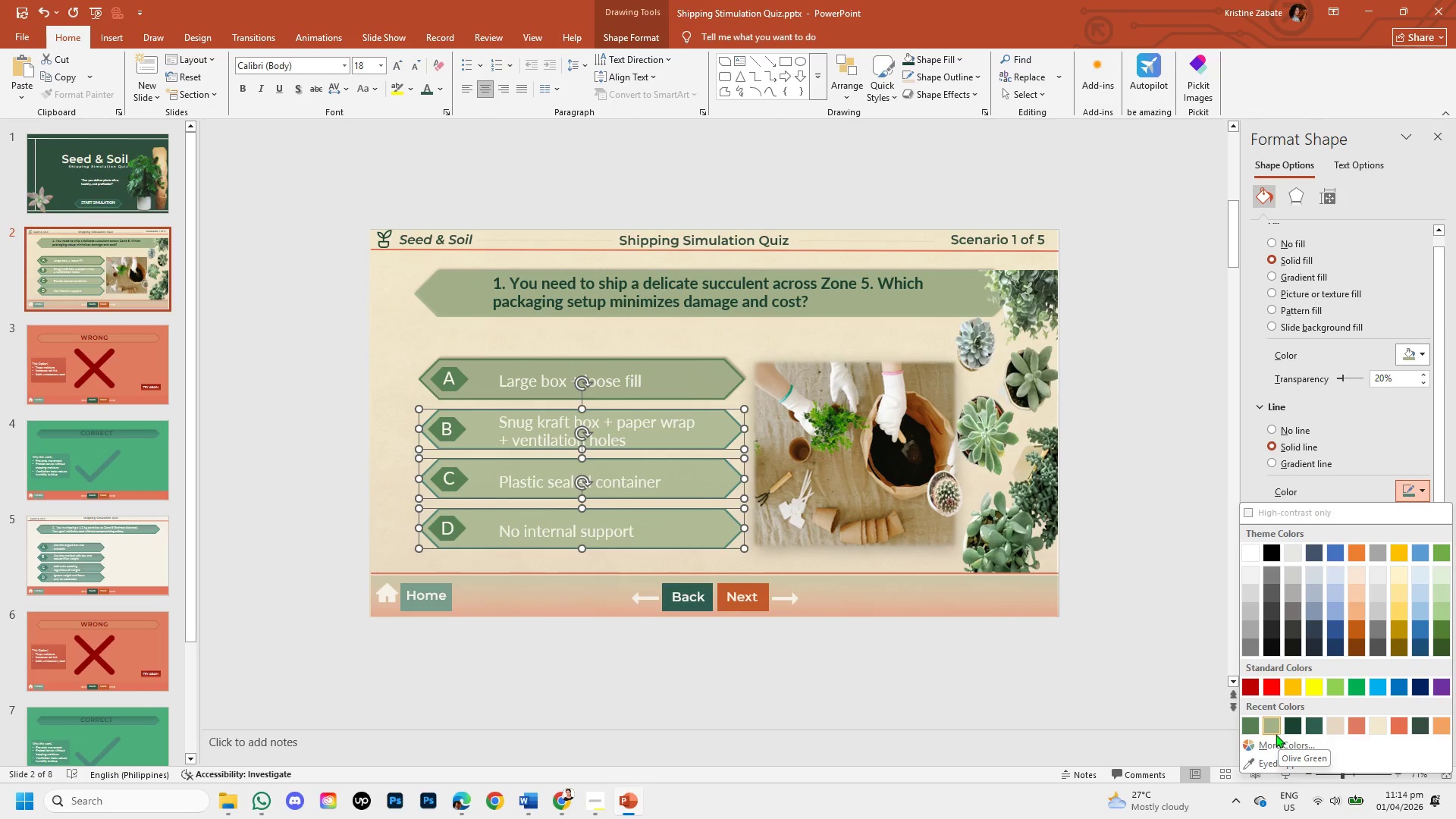 
wait(6.05)
 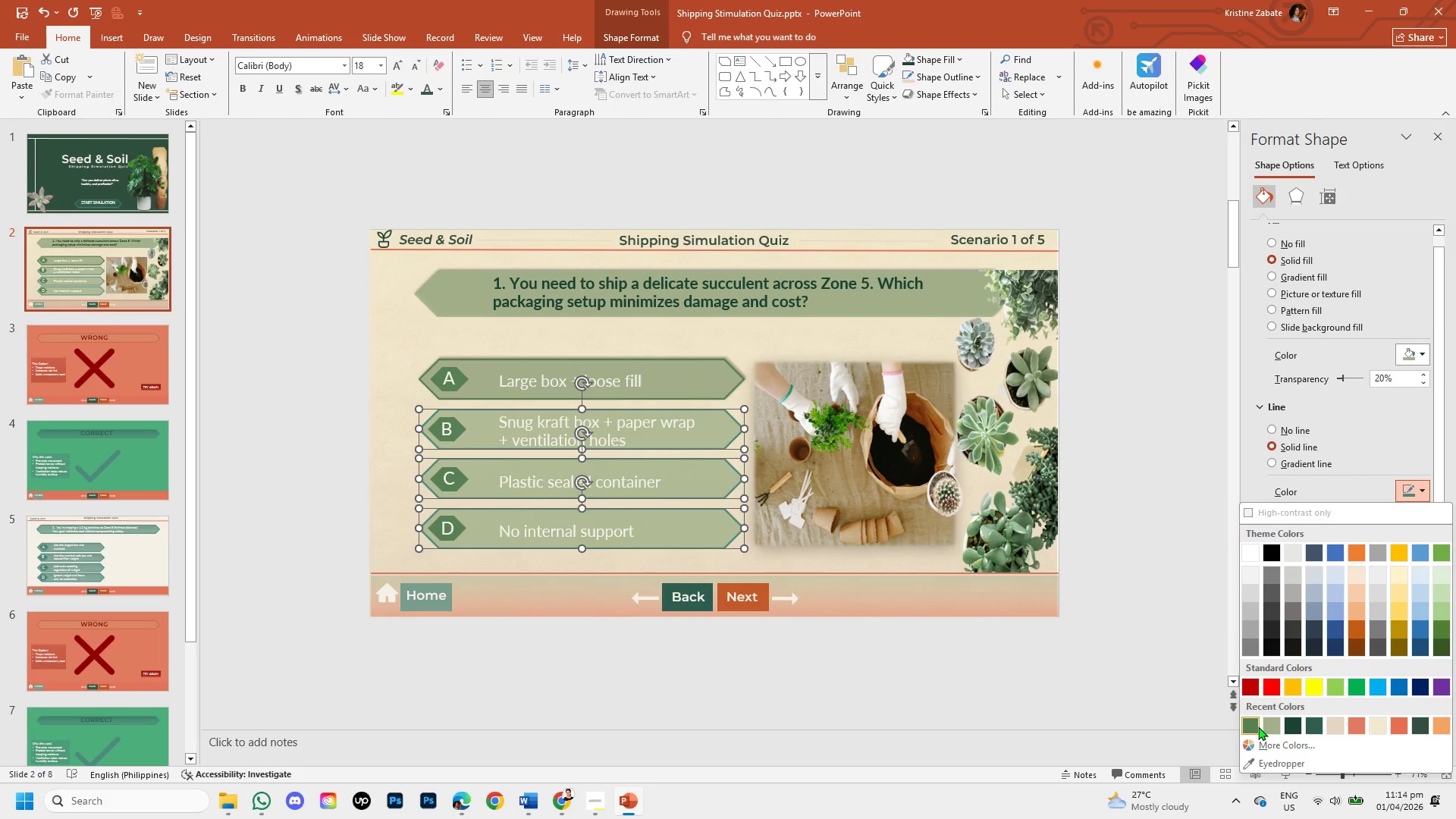 
left_click([1249, 730])
 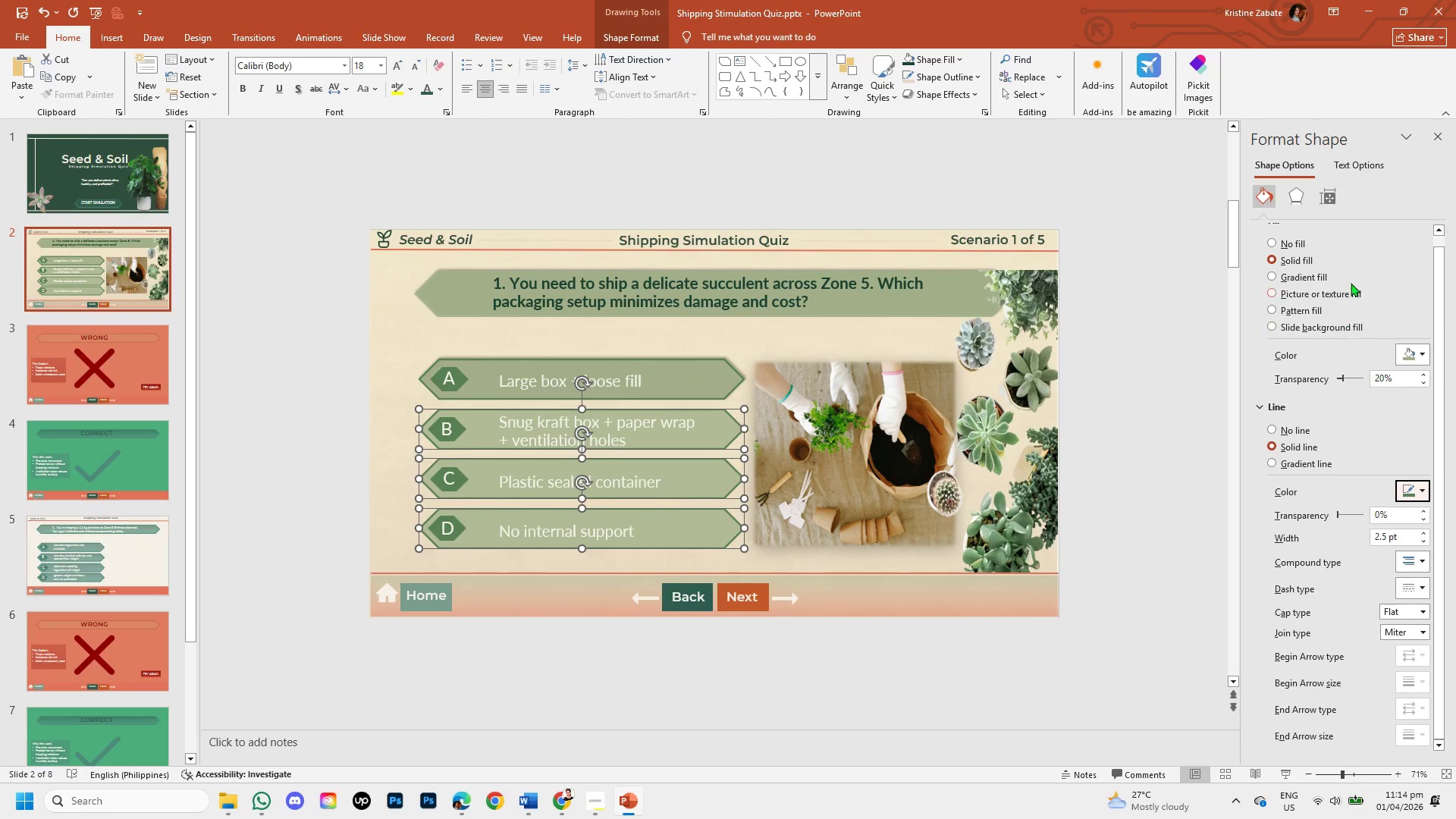 
left_click([1302, 192])
 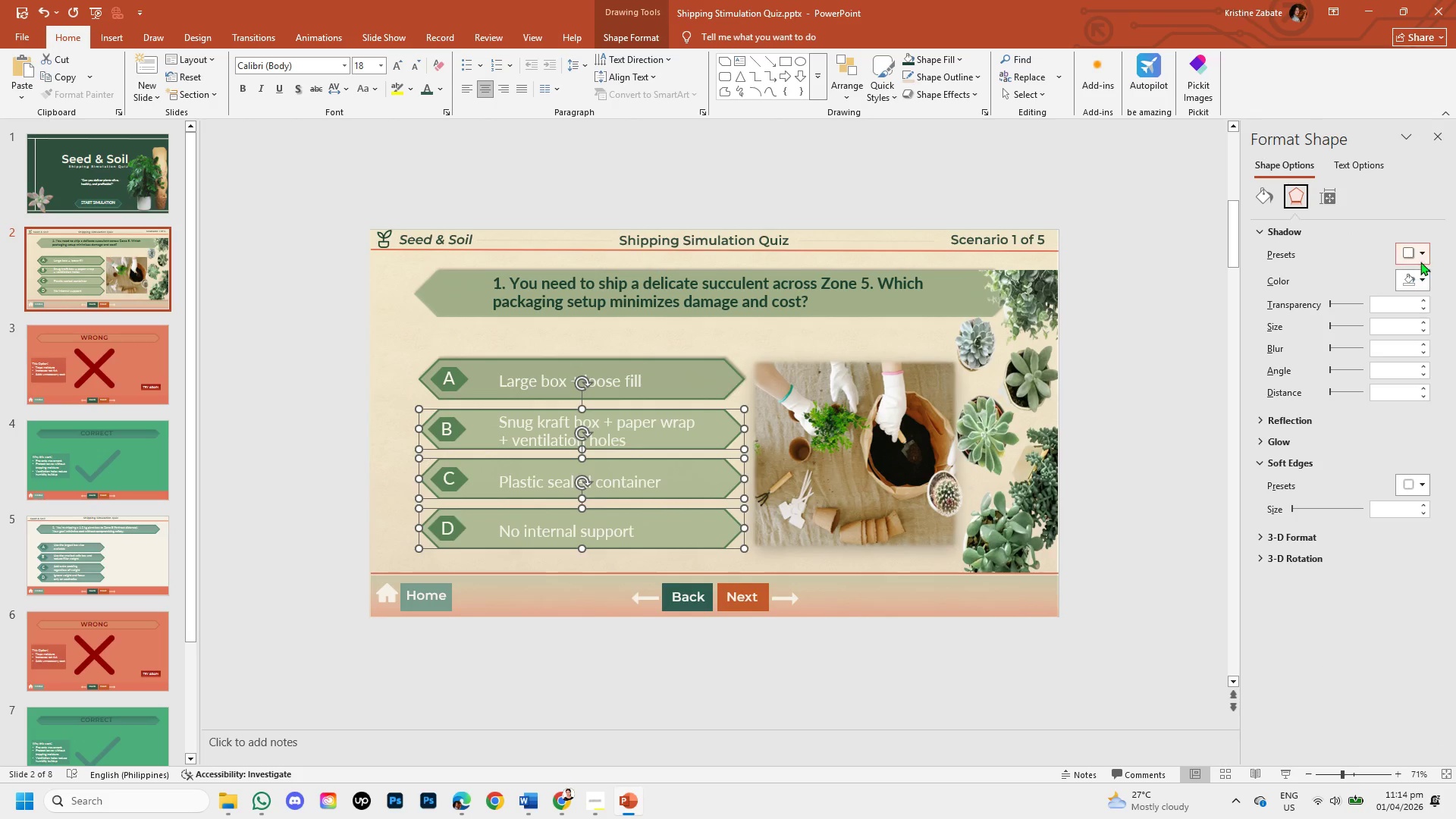 
left_click([1423, 256])
 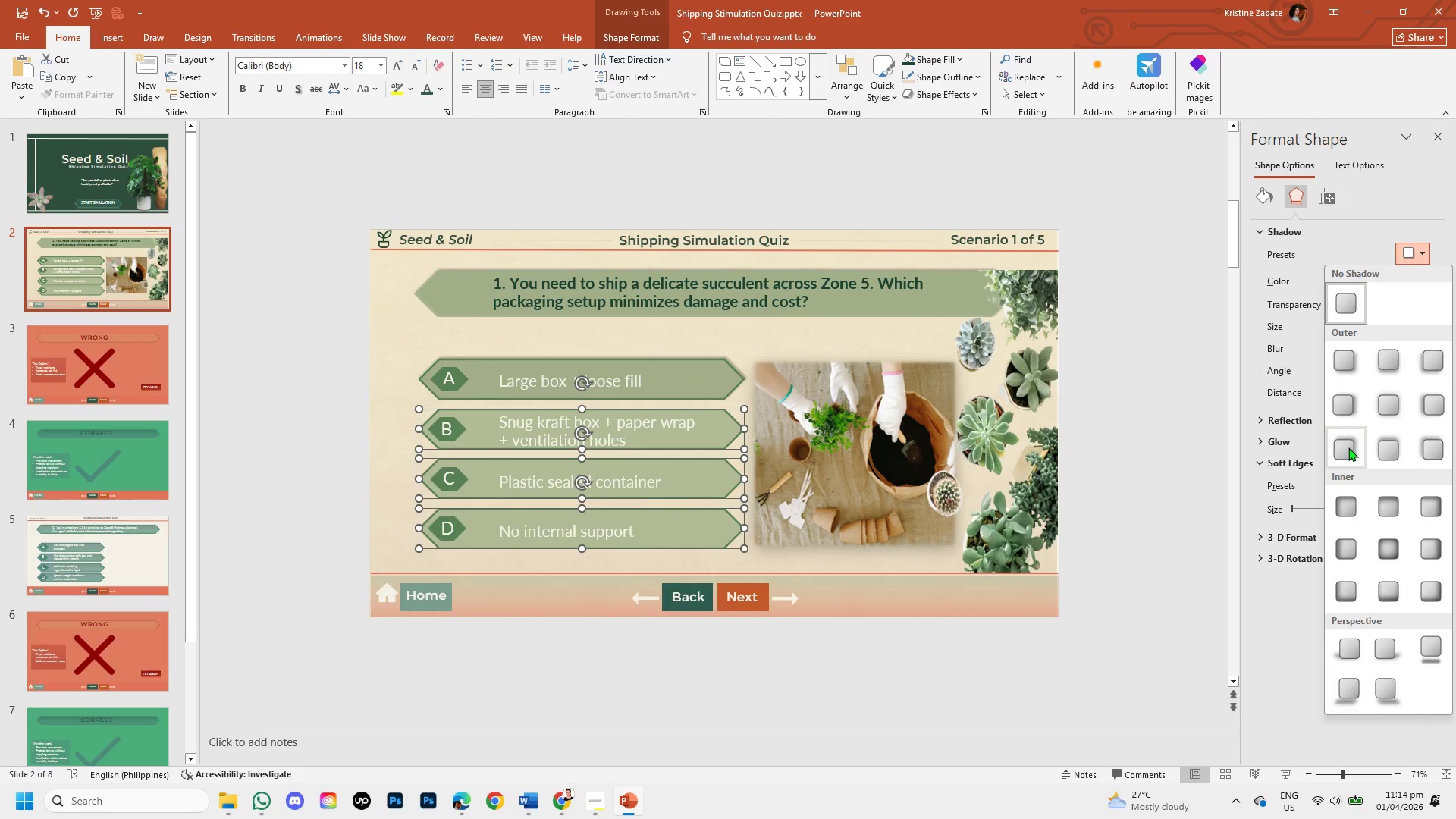 
left_click([1348, 447])
 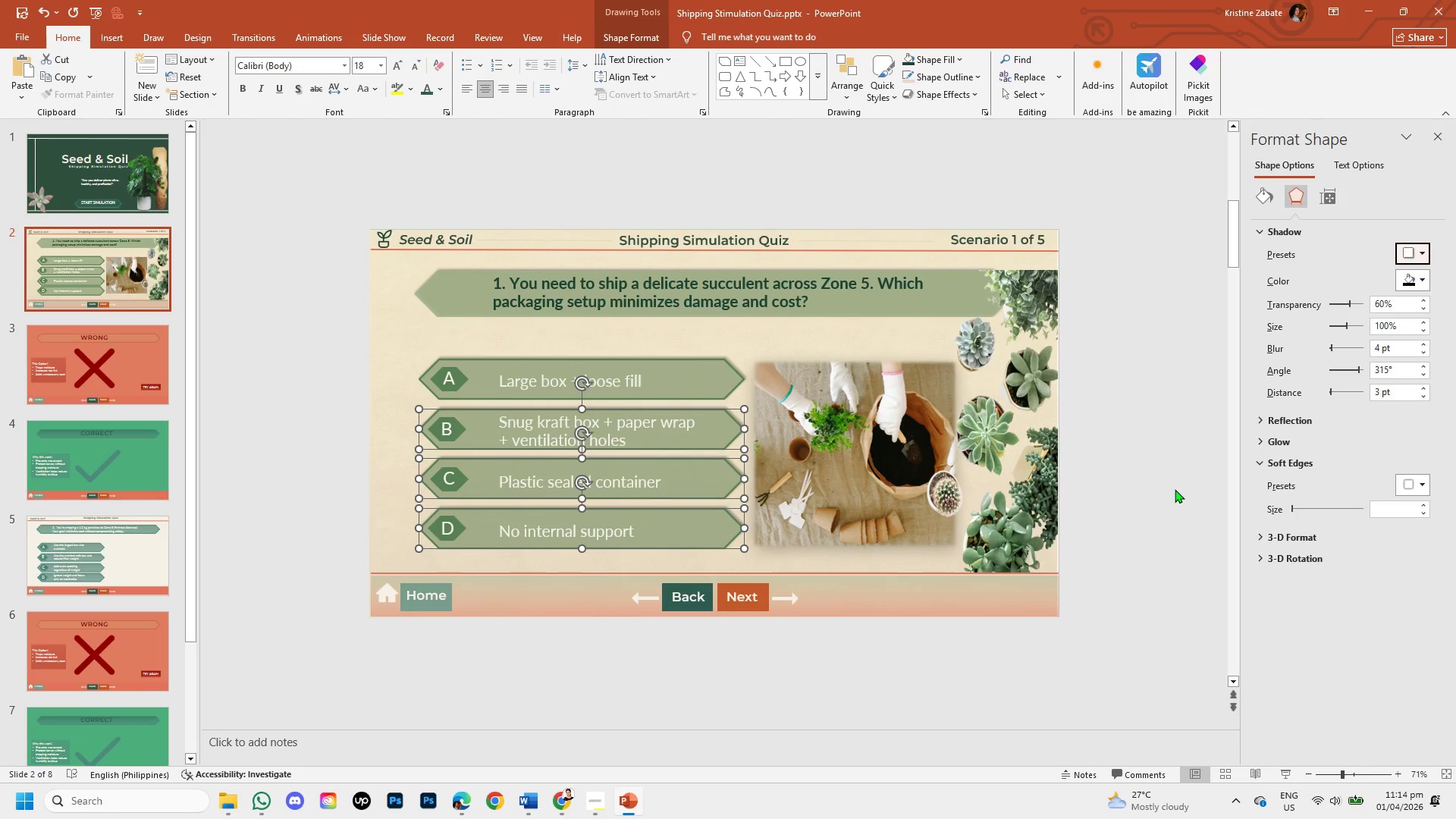 
left_click([1175, 489])
 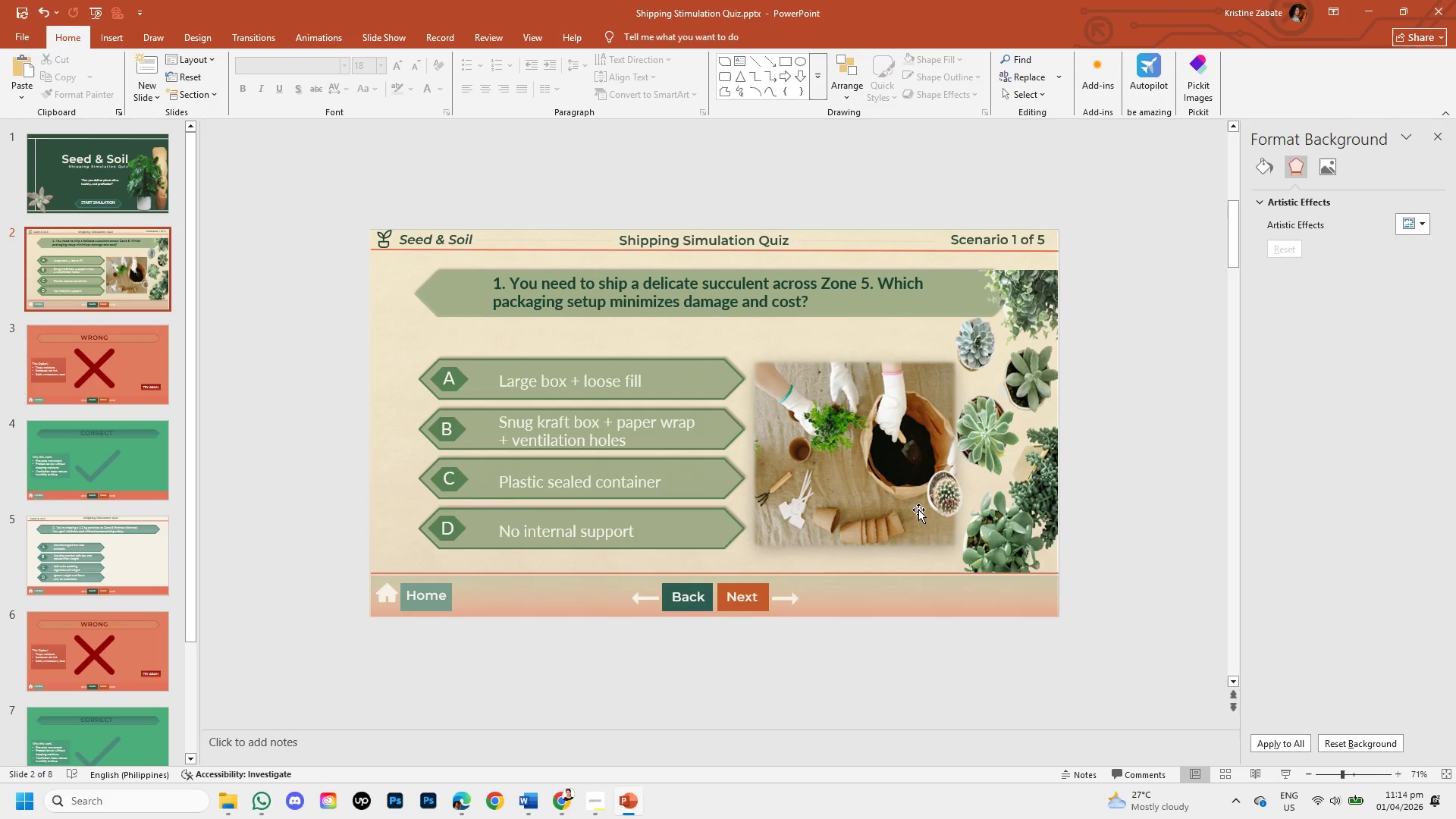 
wait(16.11)
 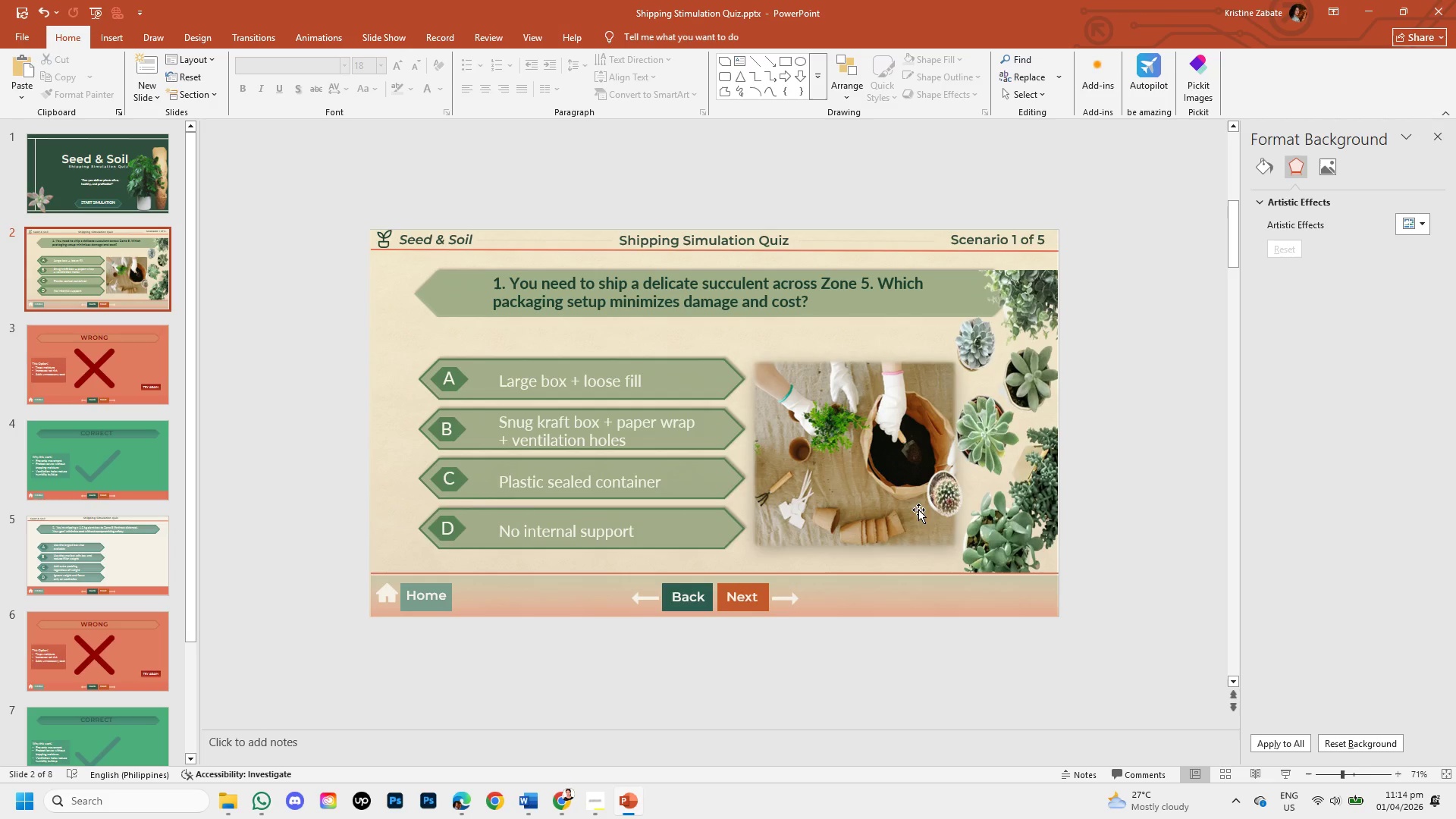 
left_click([381, 240])
 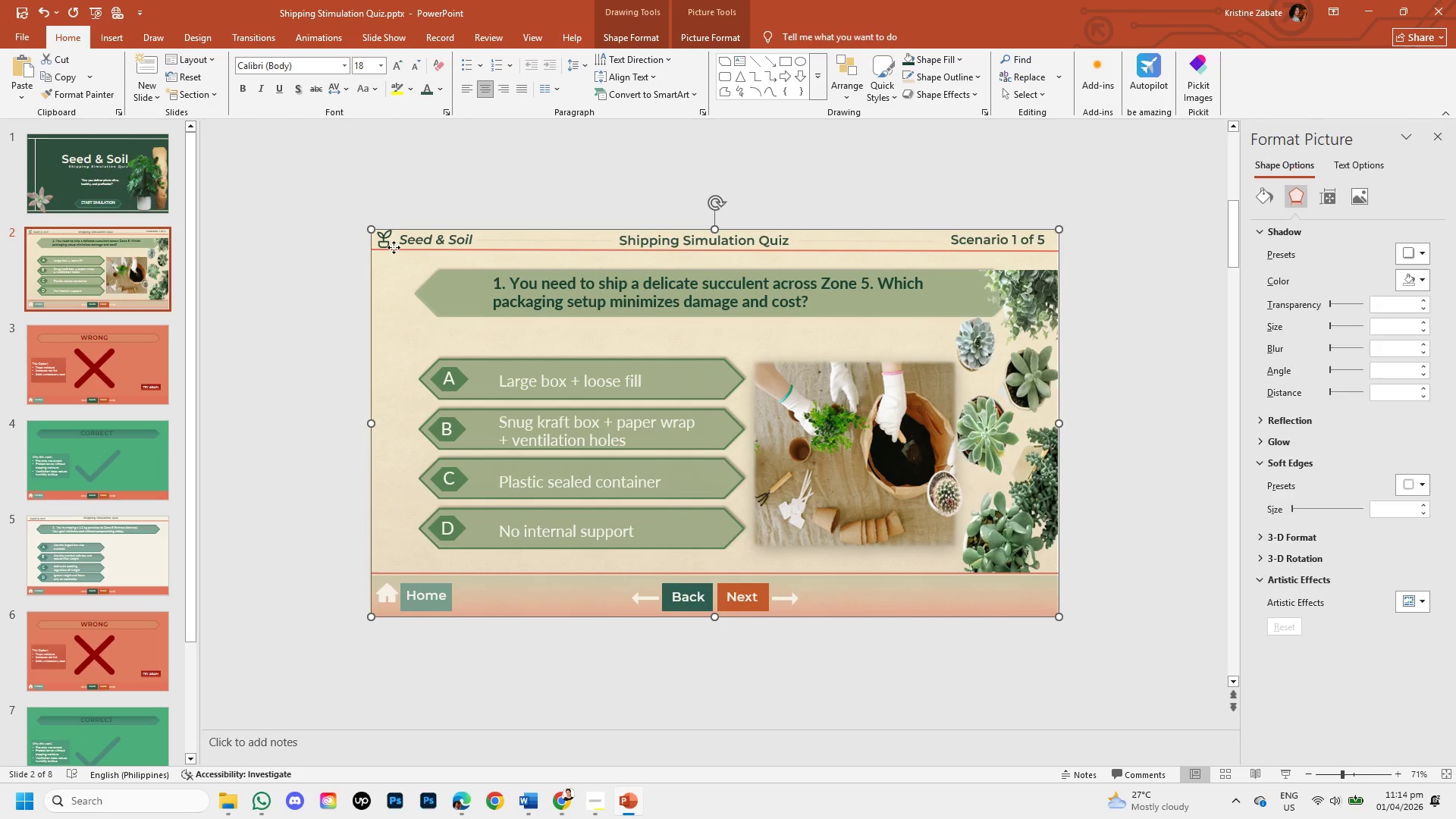 
left_click([394, 247])
 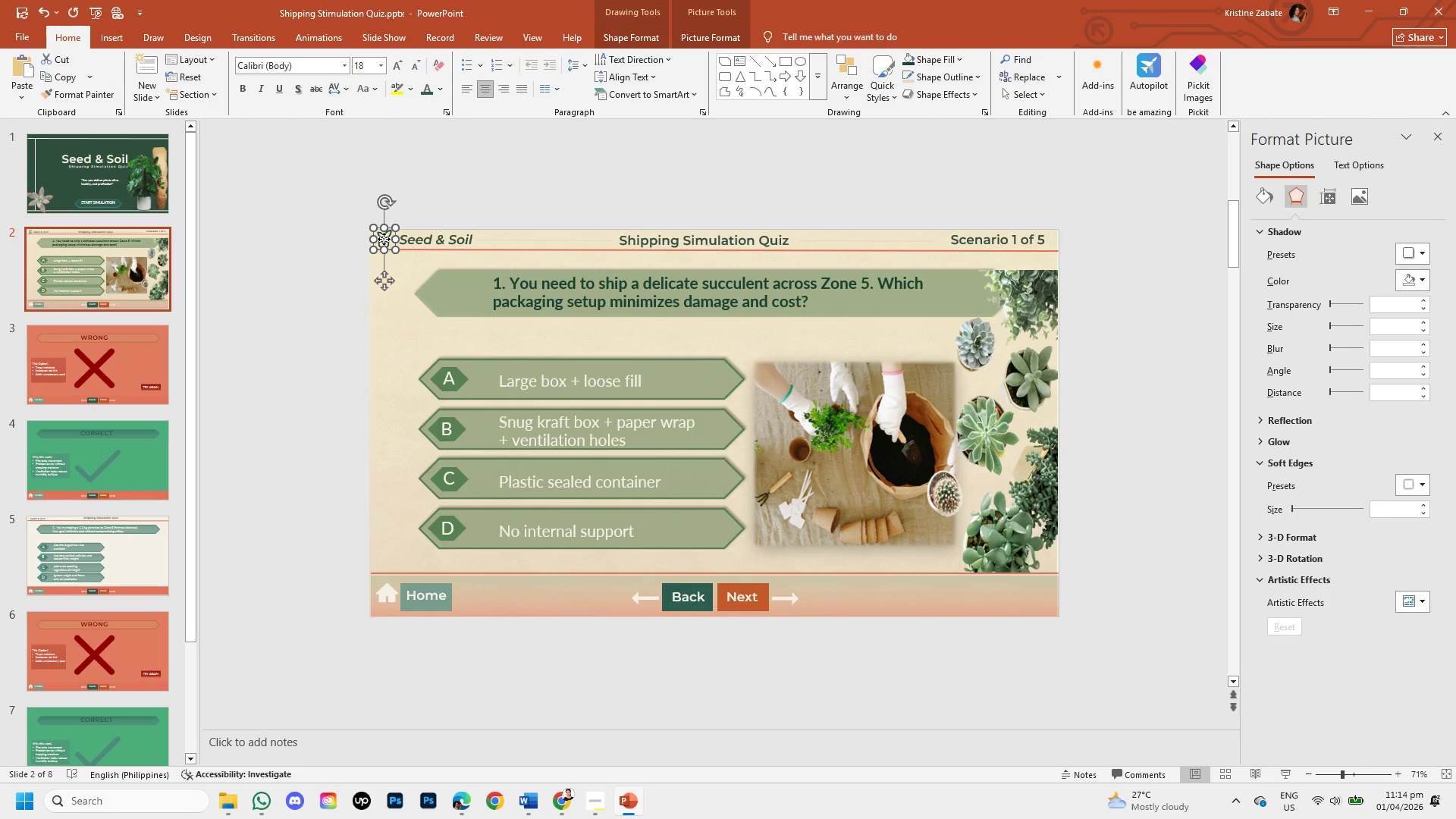 
double_click([384, 239])
 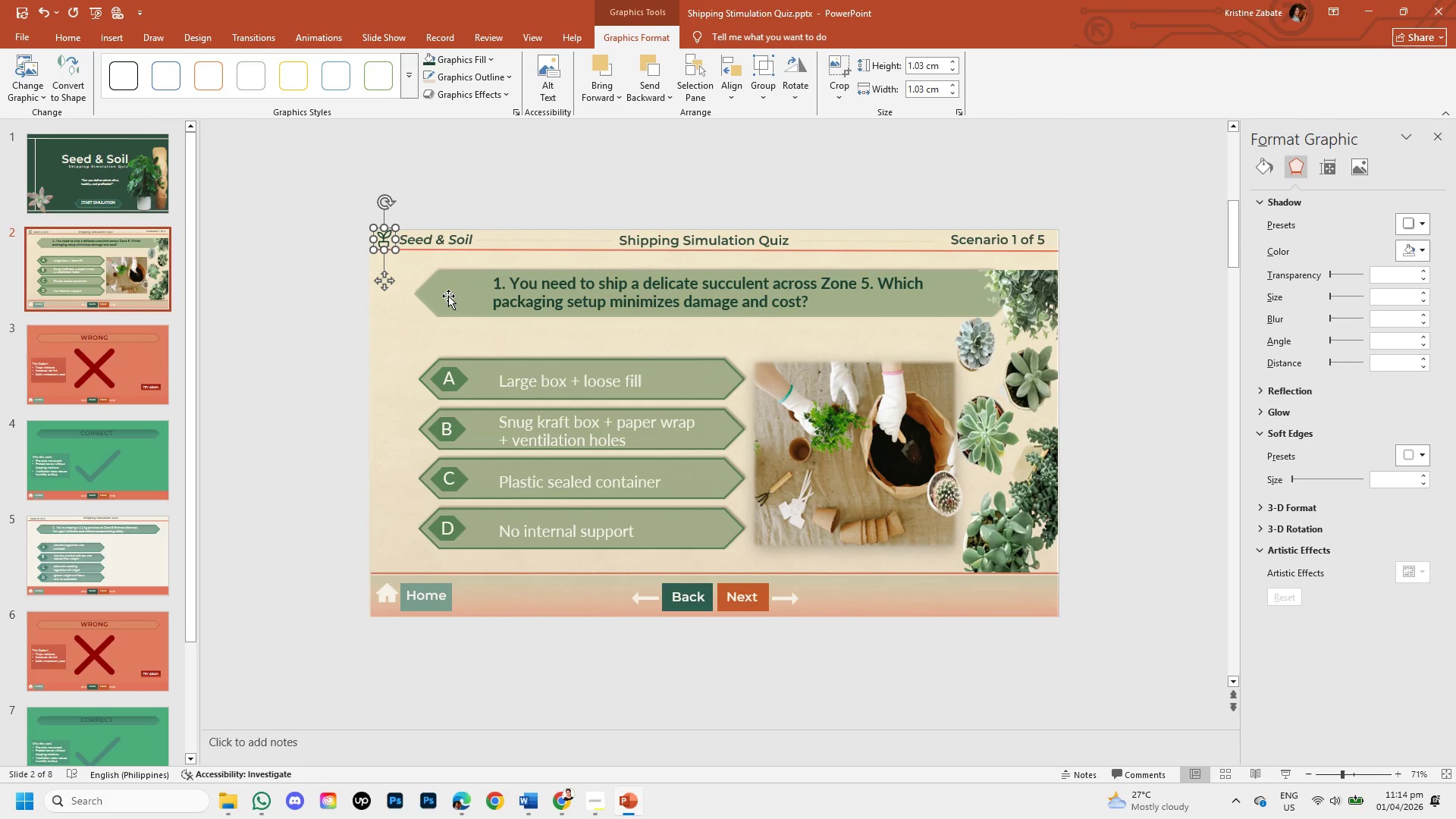 
key(ArrowDown)
 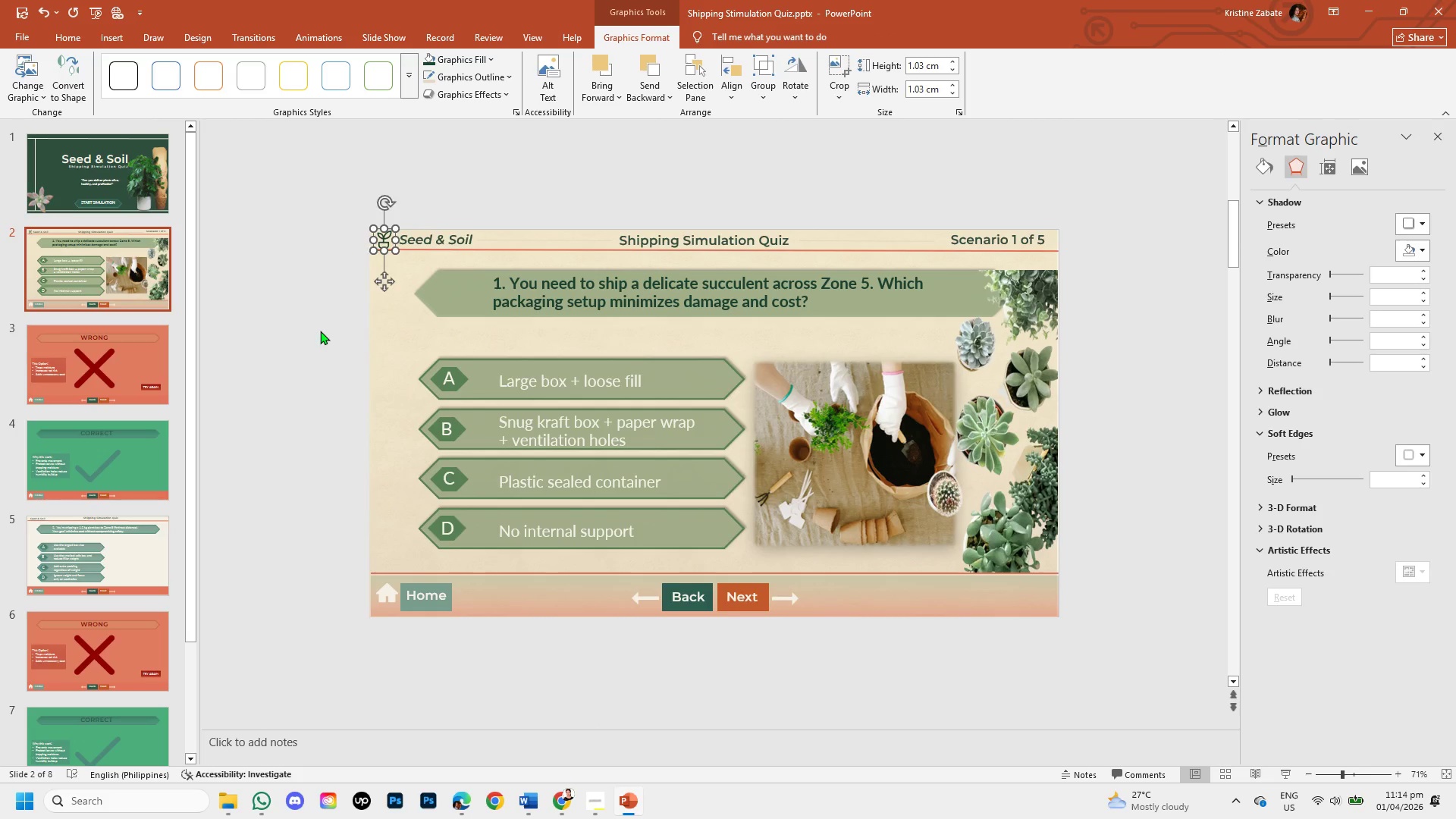 
left_click([320, 331])
 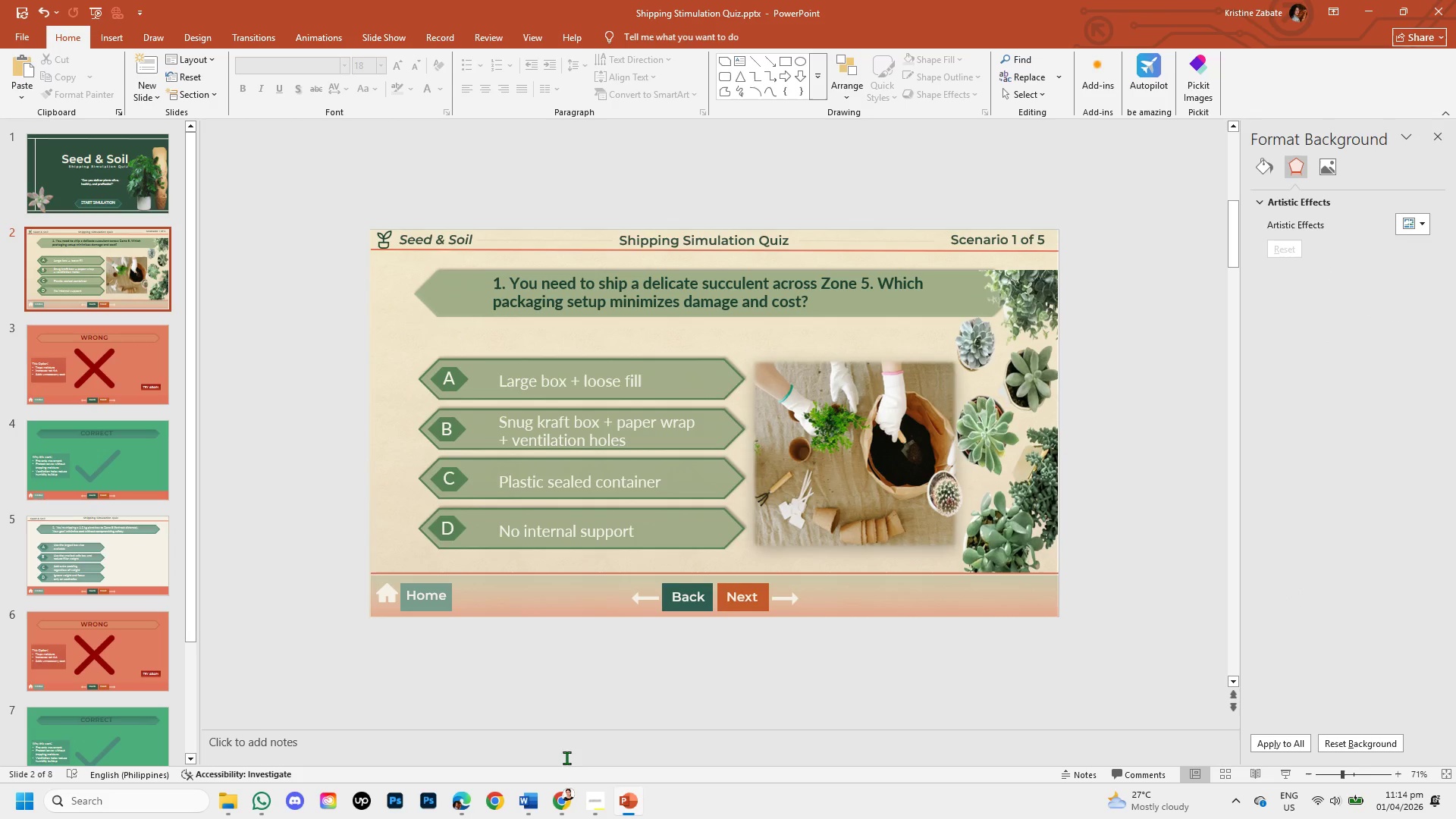 
left_click([560, 802])
 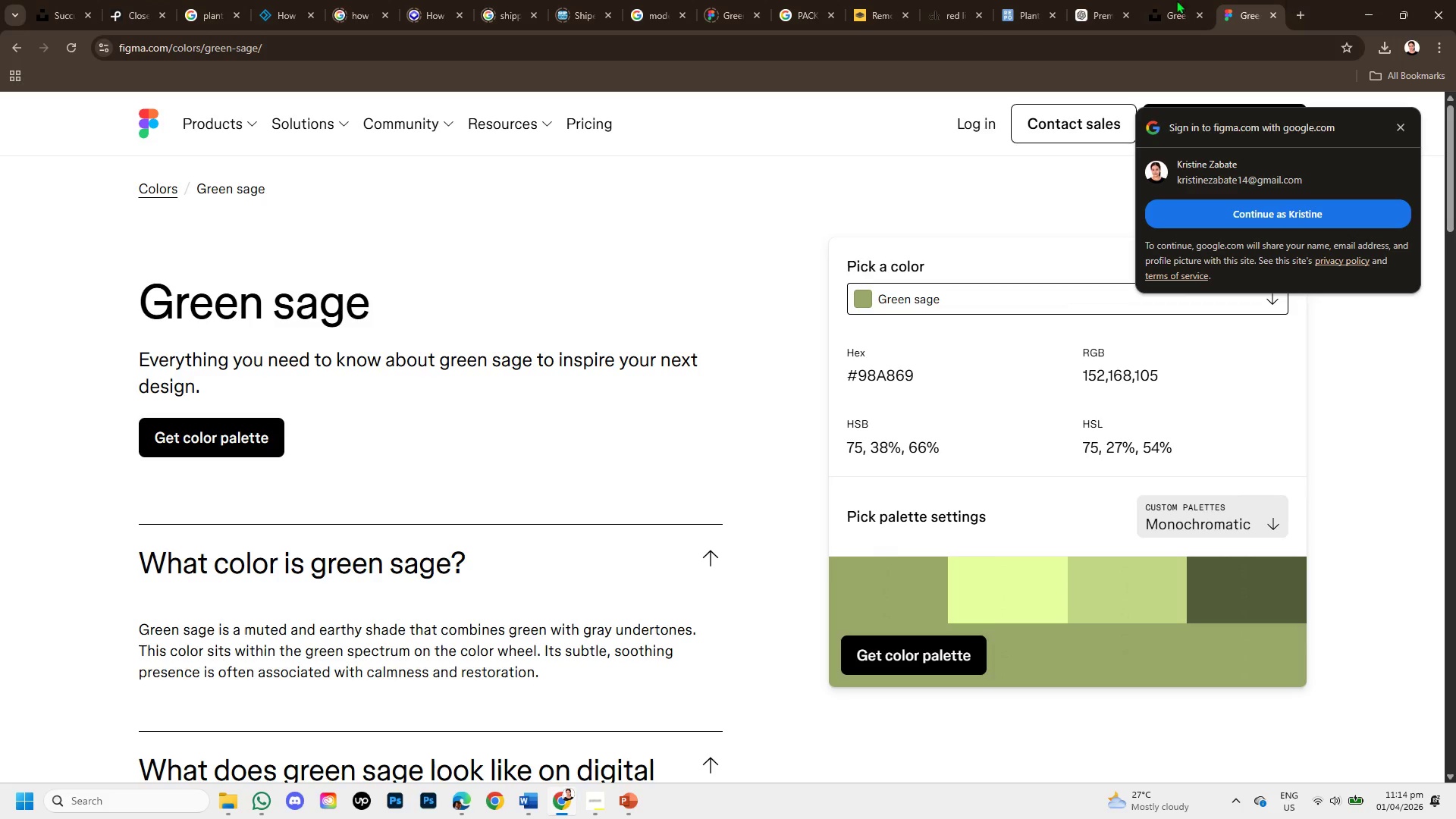 
left_click([1037, 12])
 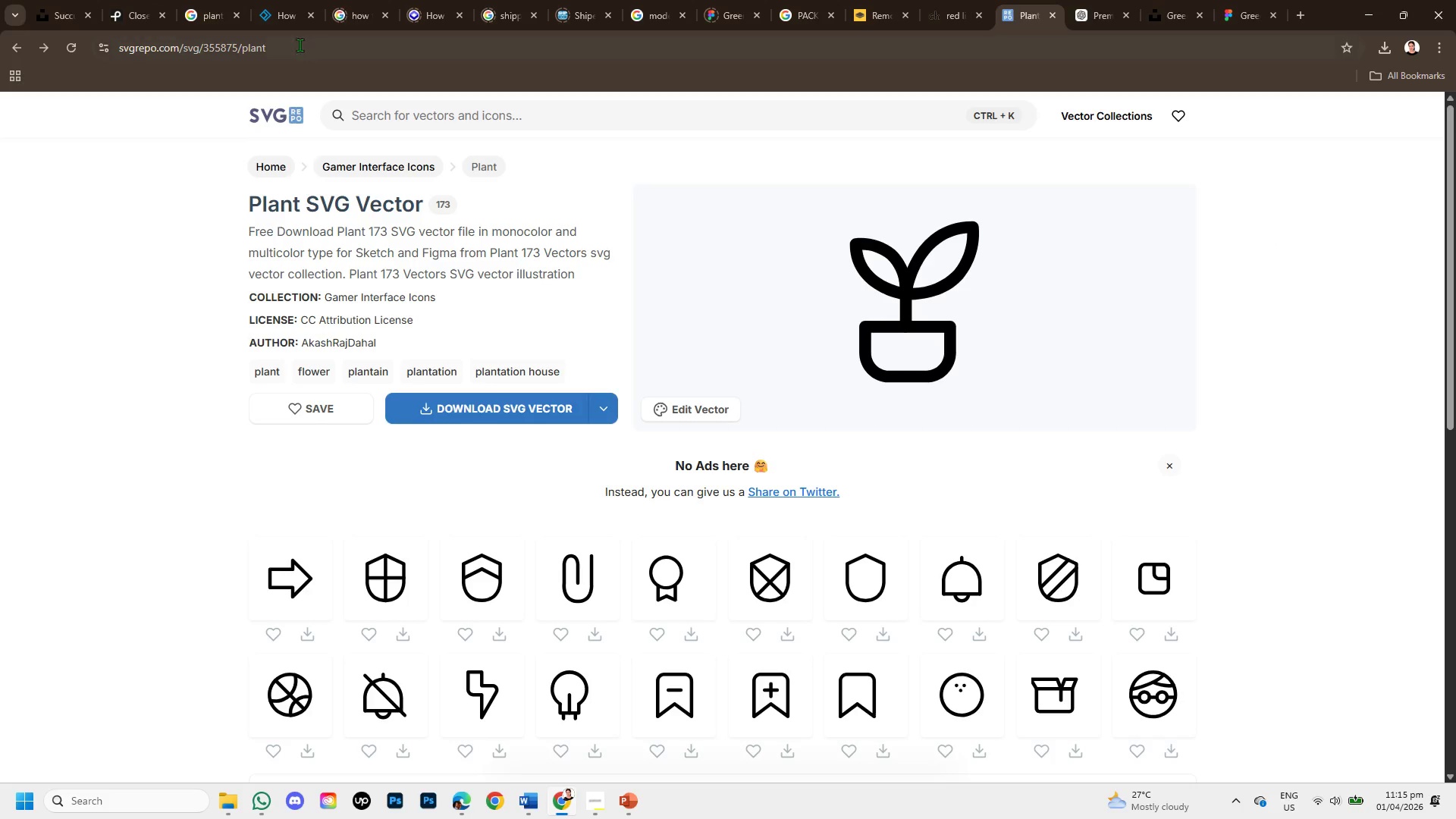 
left_click_drag(start_coordinate=[296, 42], to_coordinate=[80, 40])
 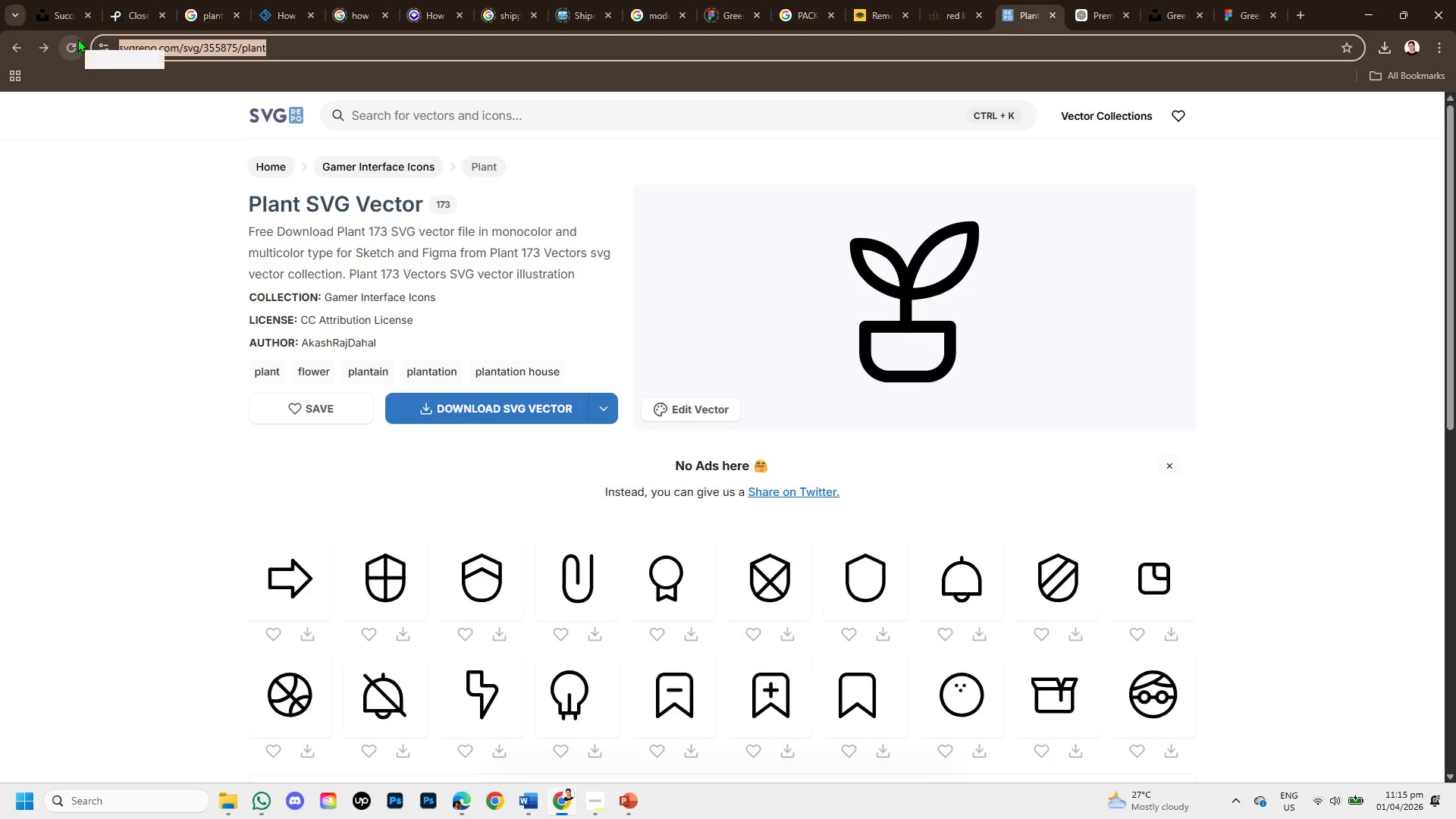 
hold_key(key=ControlLeft, duration=0.84)
 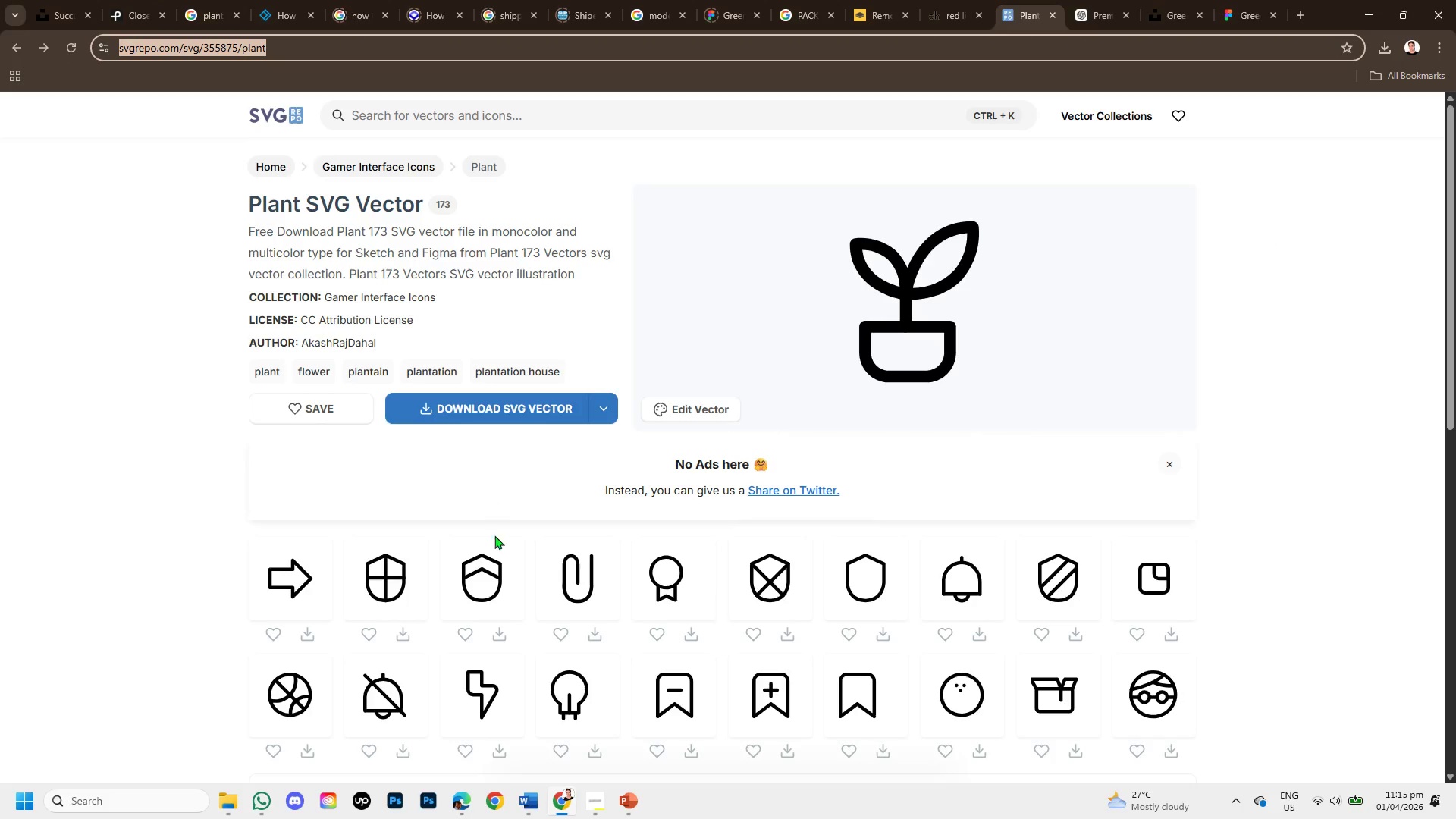 
hold_key(key=C, duration=0.33)
 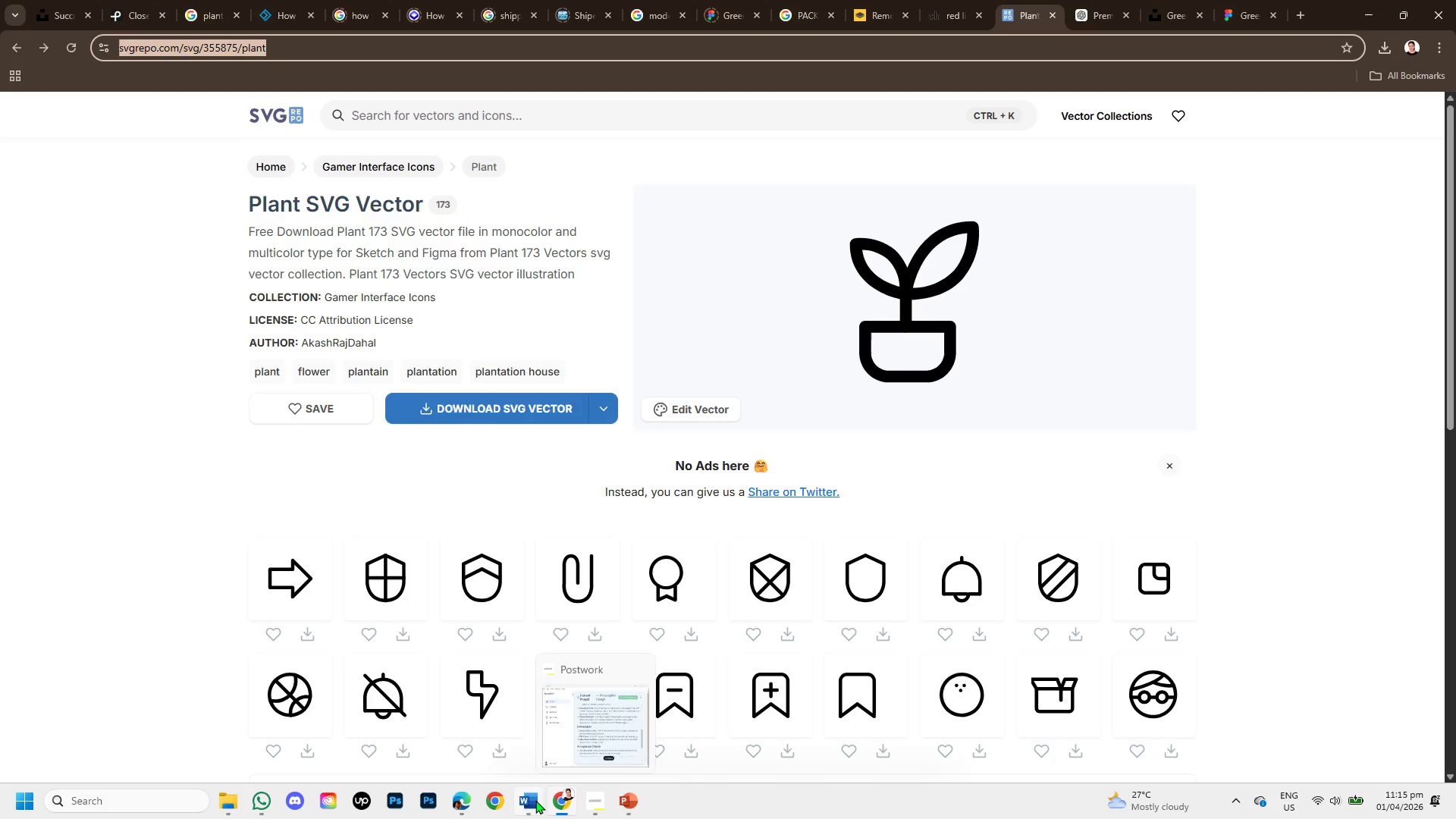 
left_click([523, 797])
 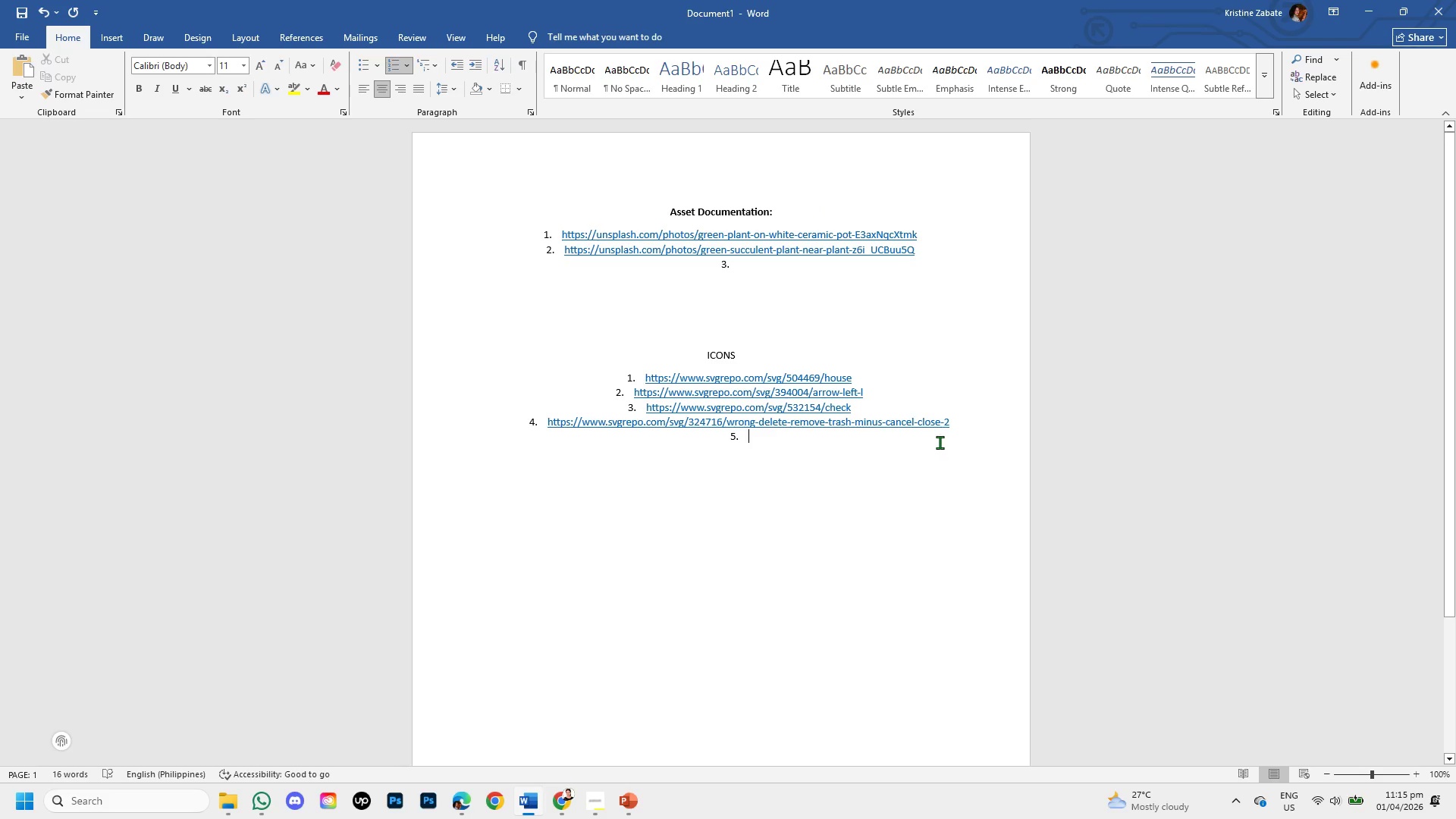 
key(Control+V)
 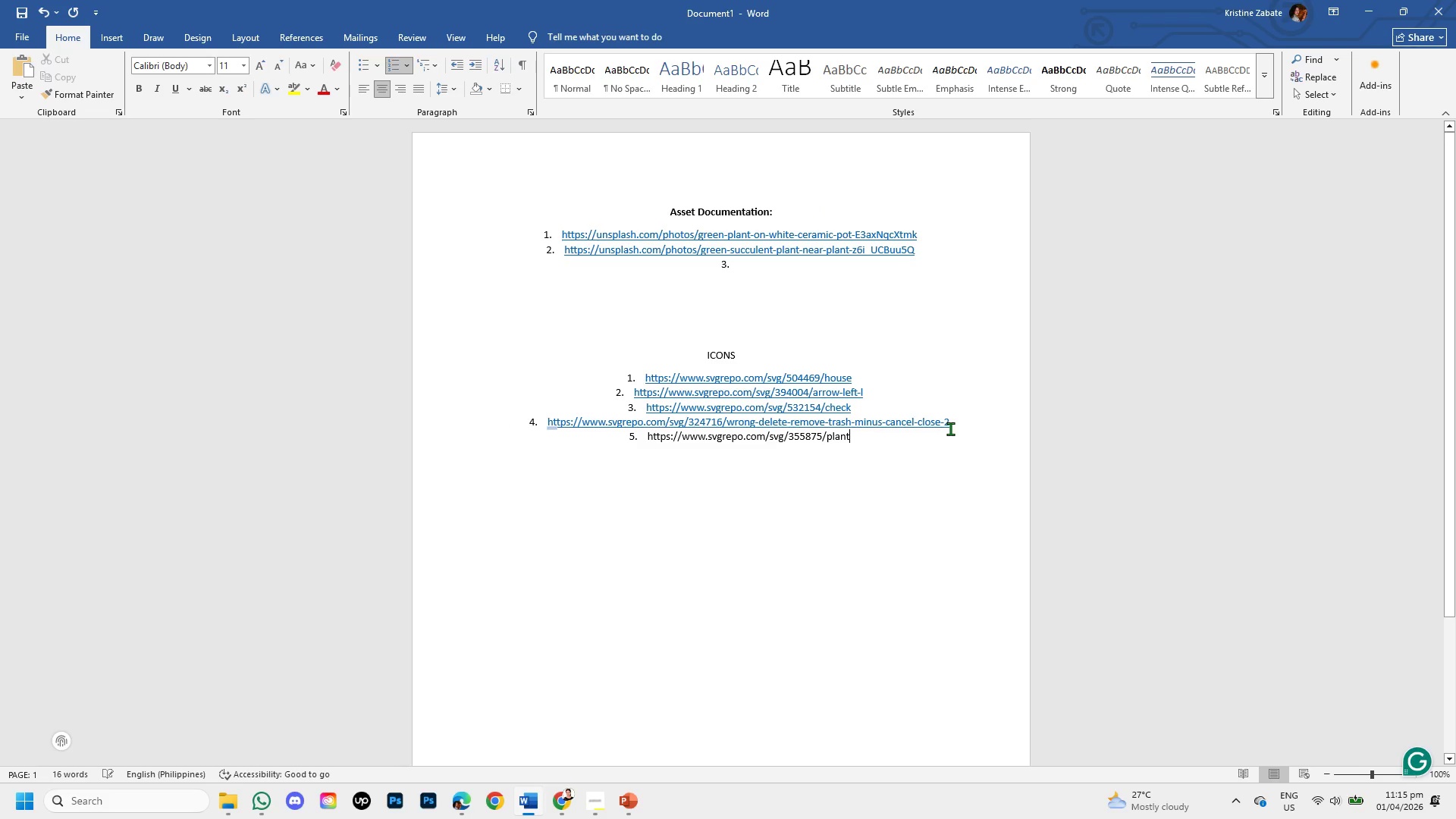 
key(Enter)
 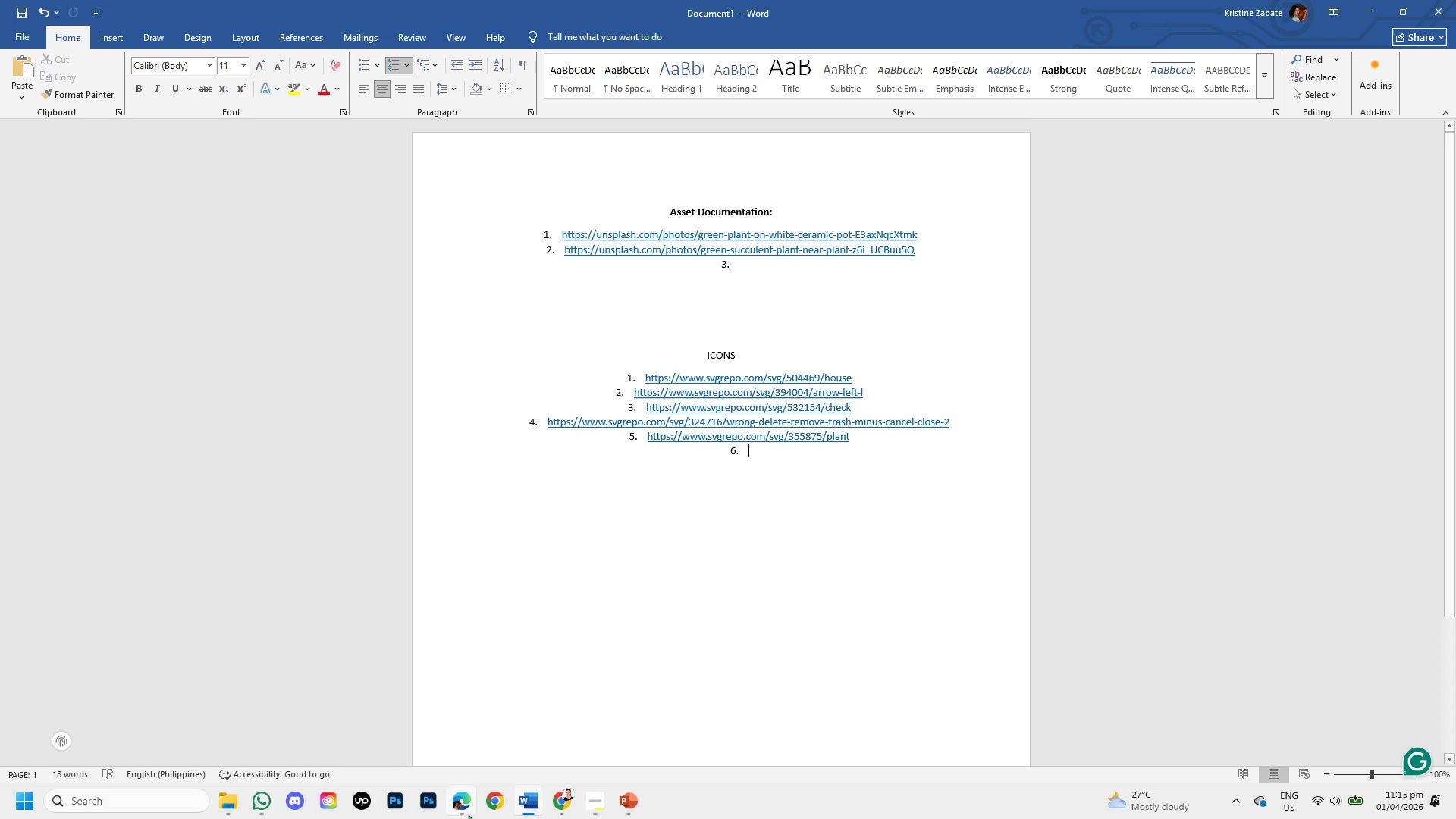 
left_click([563, 805])
 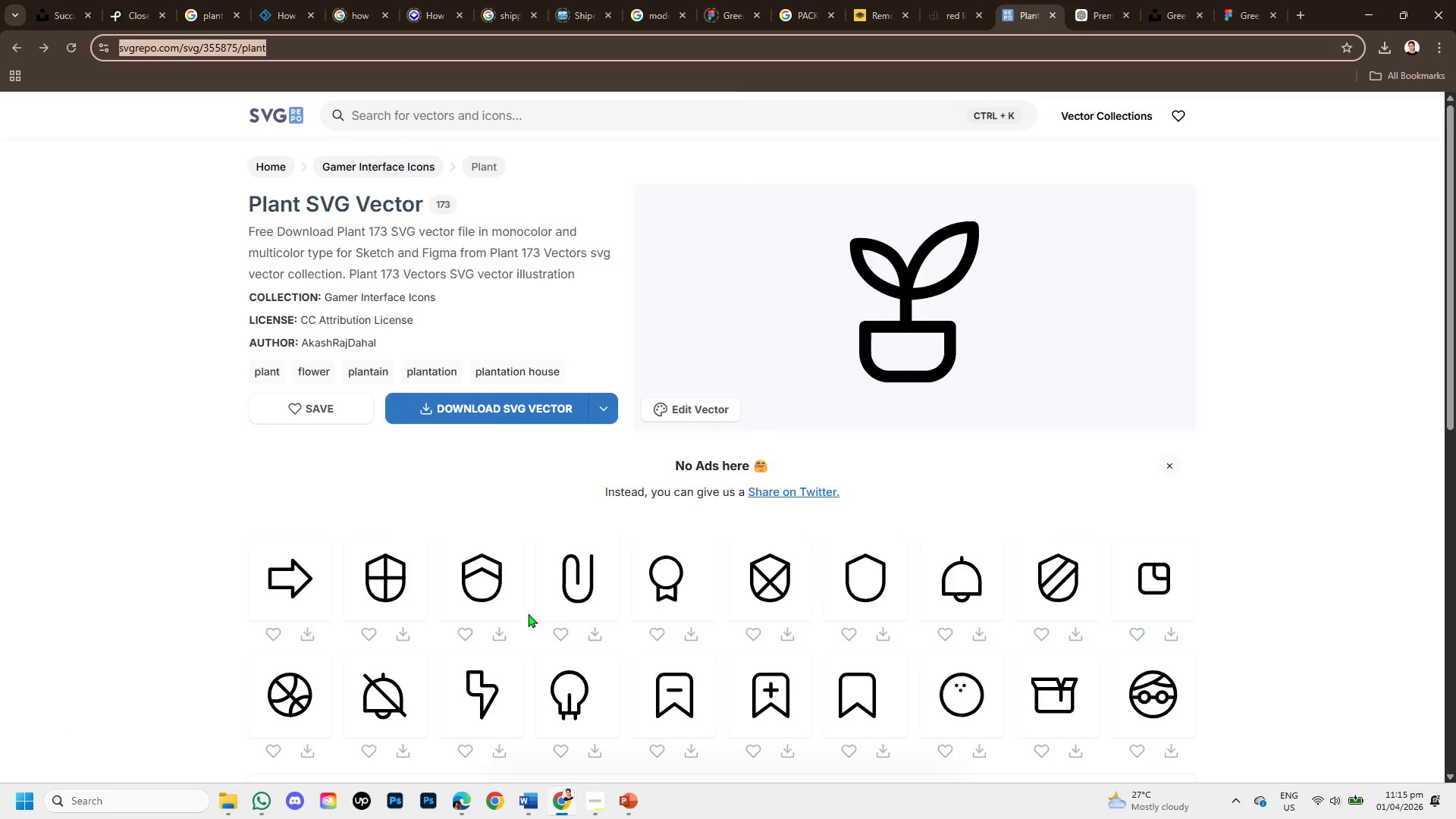 
scroll: coordinate [585, 543], scroll_direction: down, amount: 3.0
 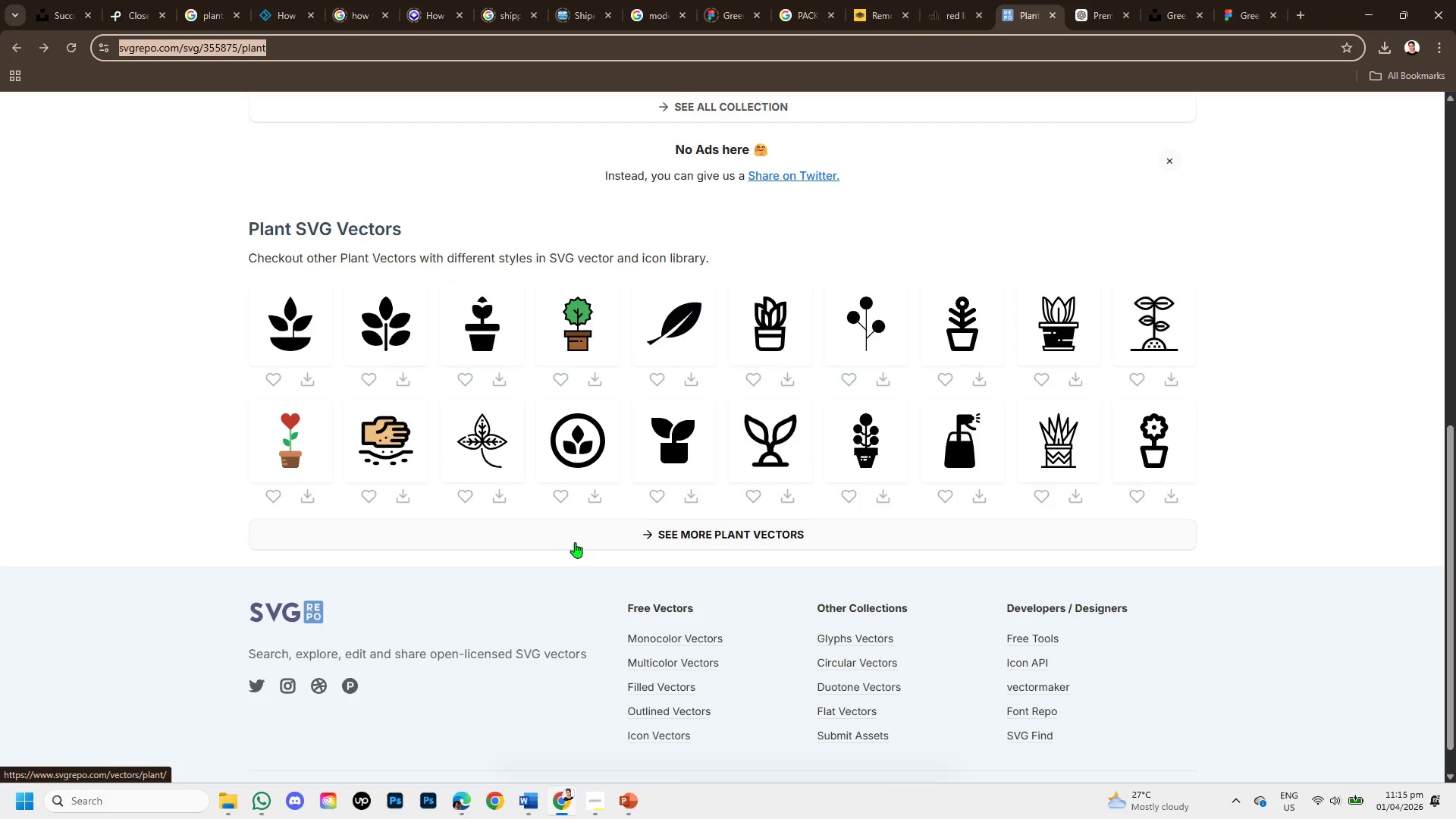 
wait(8.77)
 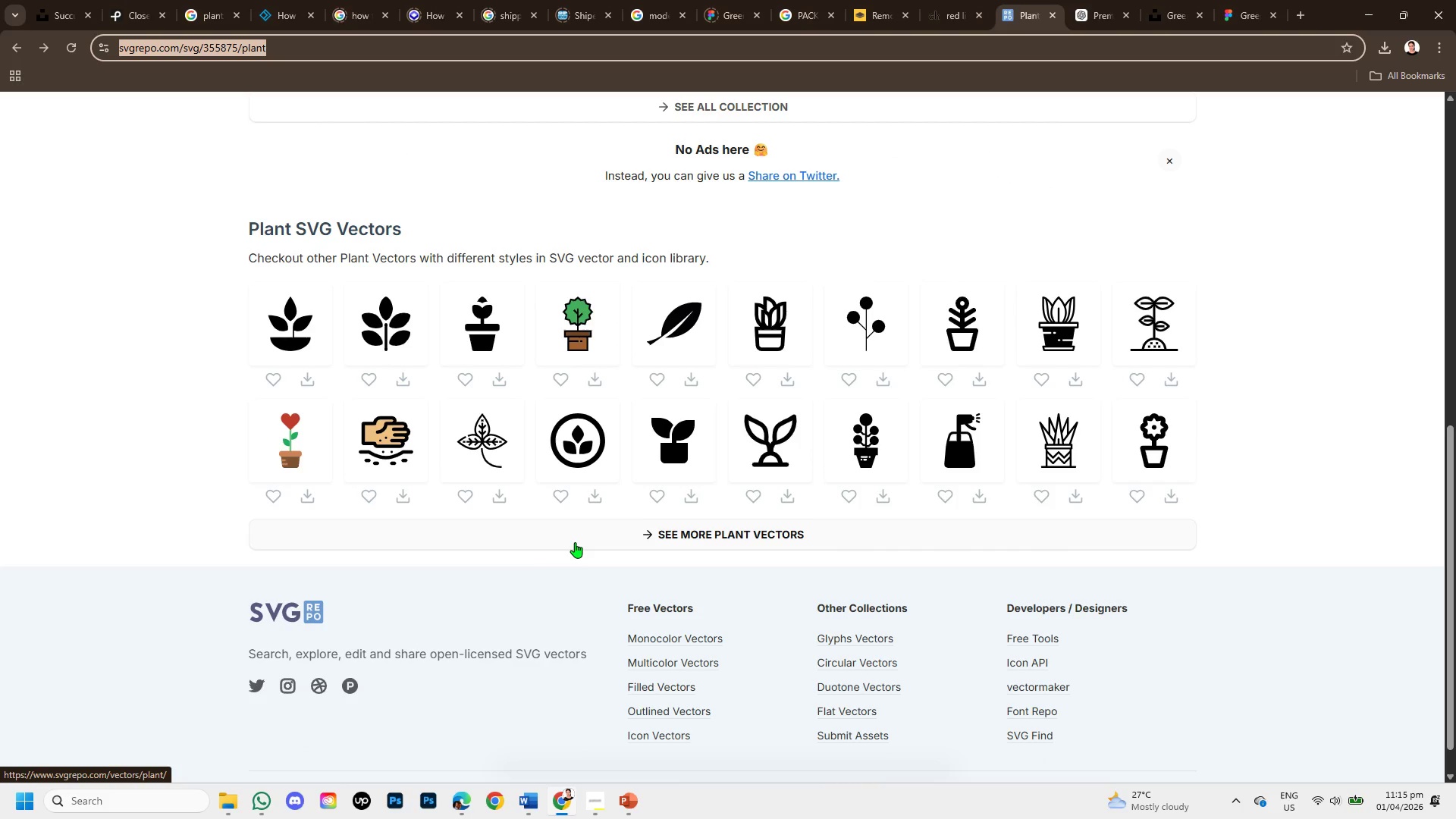 
left_click([621, 805])
 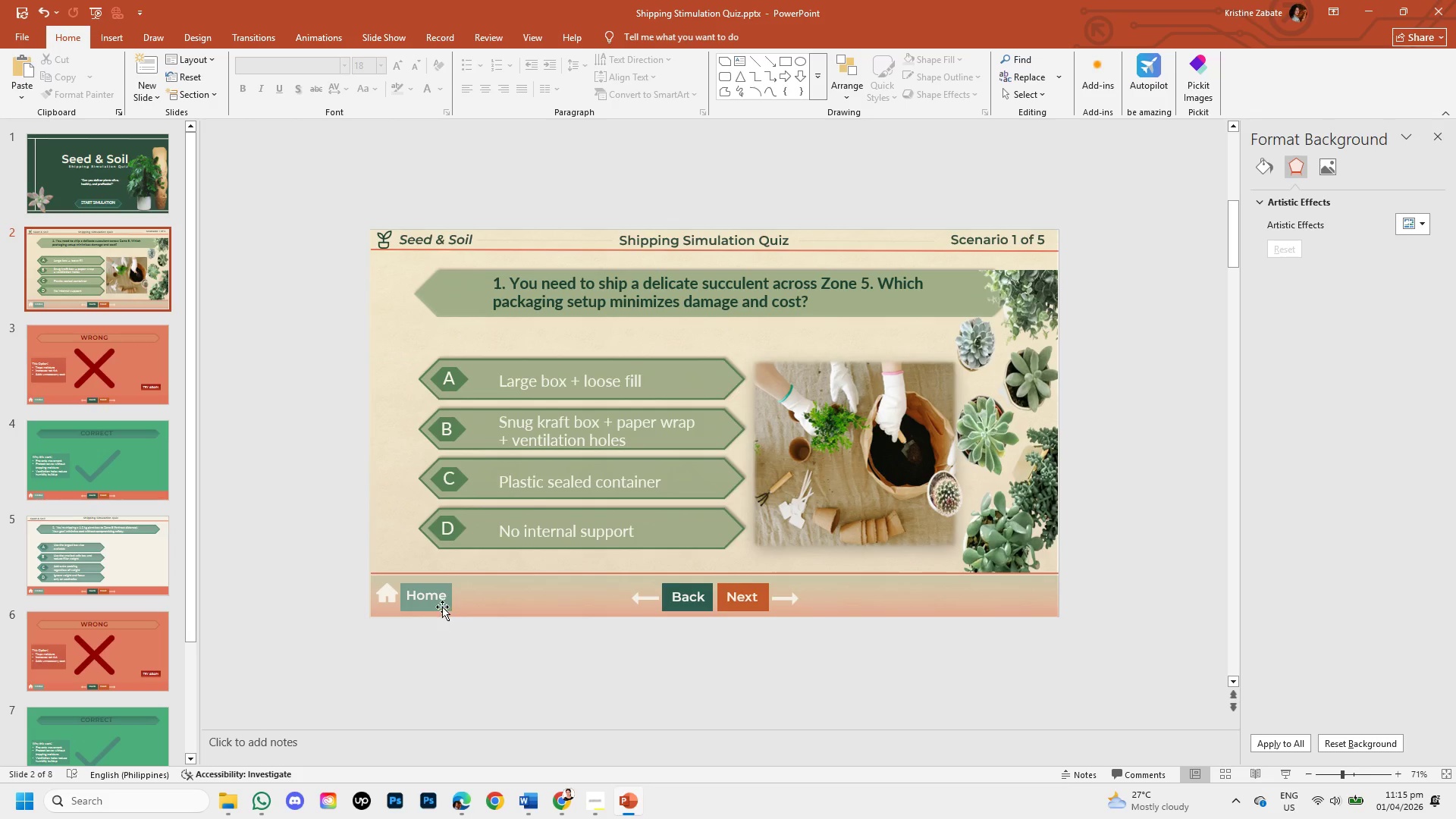 
left_click([442, 607])
 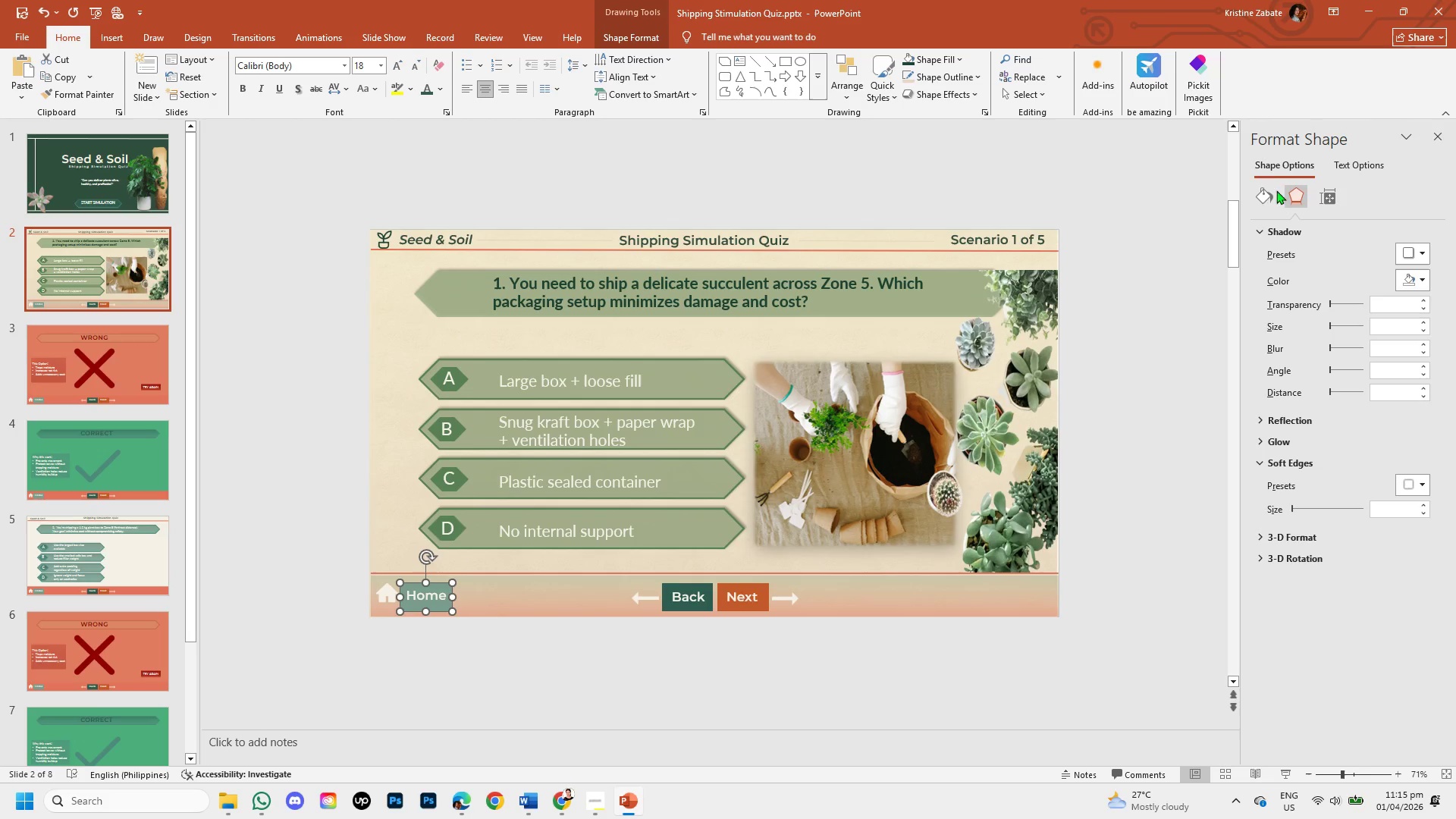 
left_click([1266, 197])
 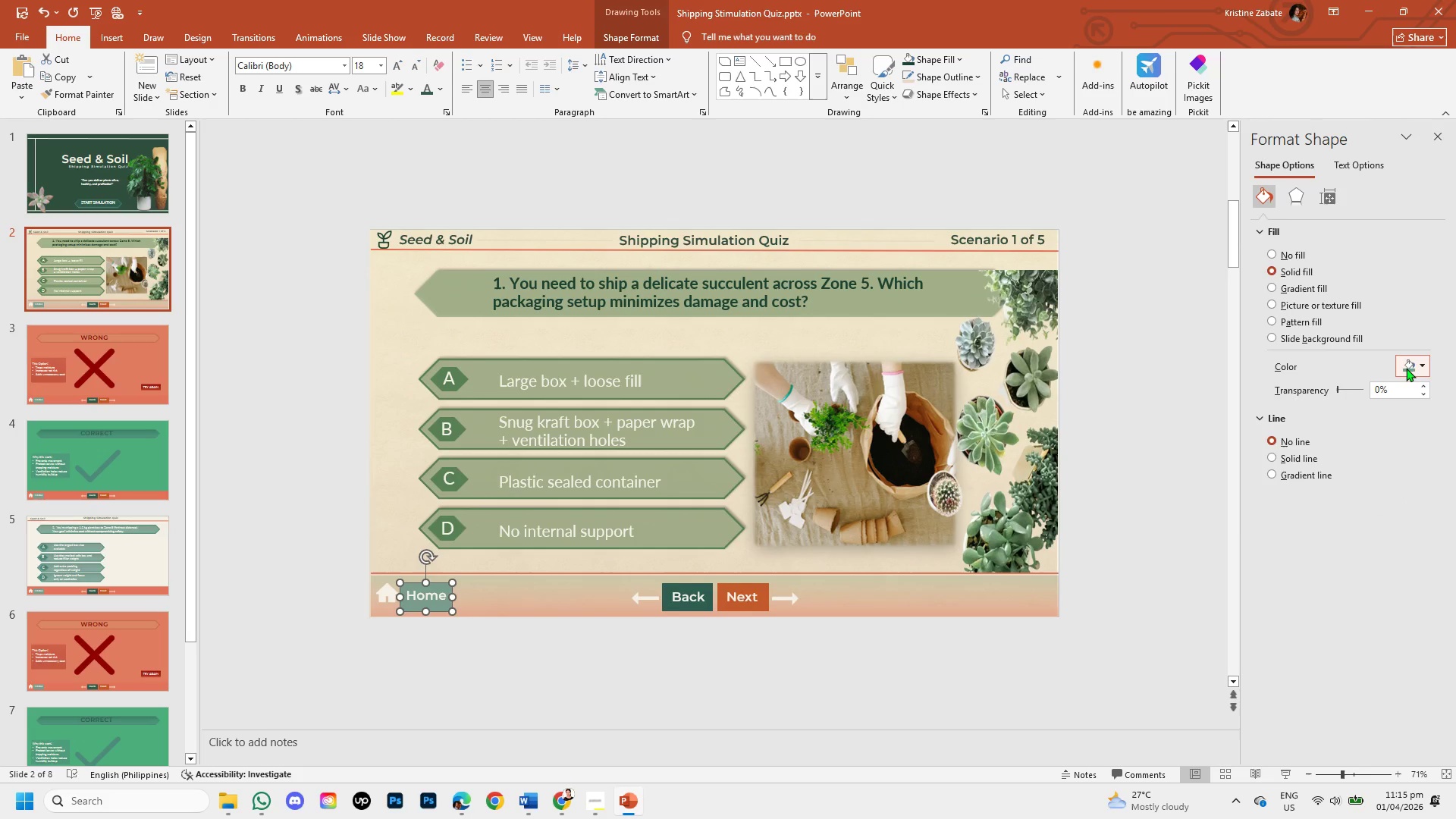 
left_click([1423, 365])
 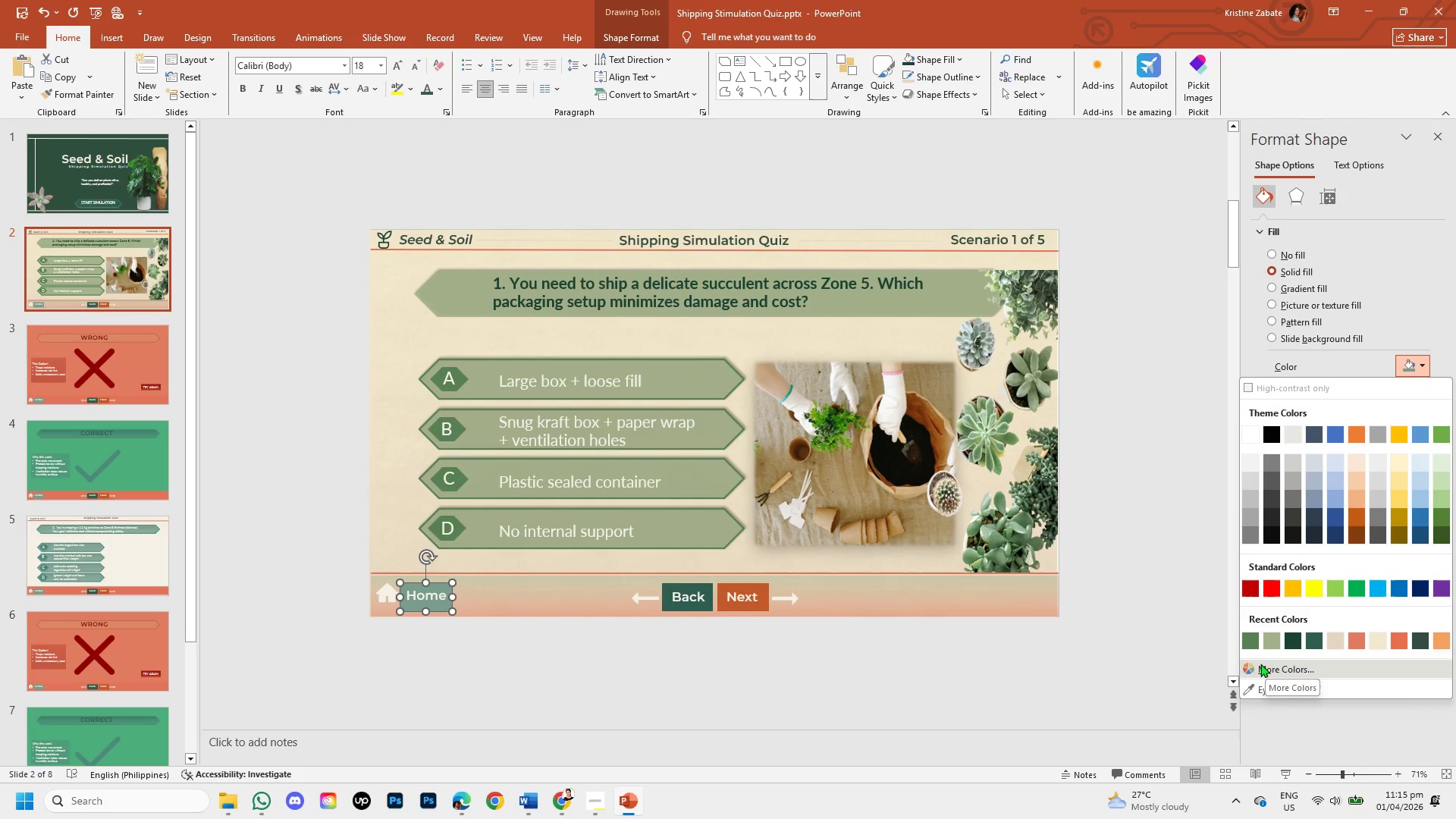 
left_click([1266, 670])
 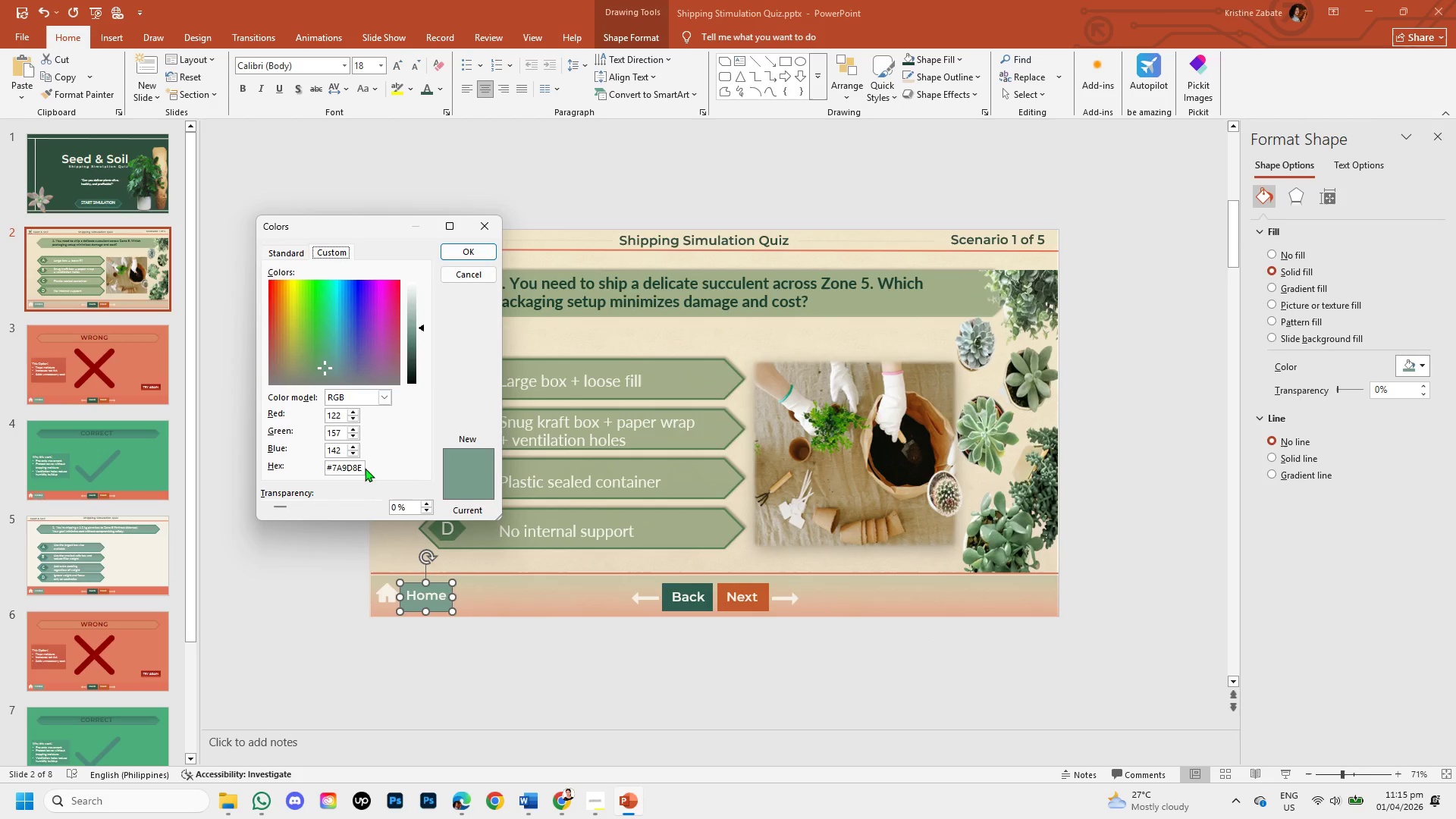 
left_click([360, 468])
 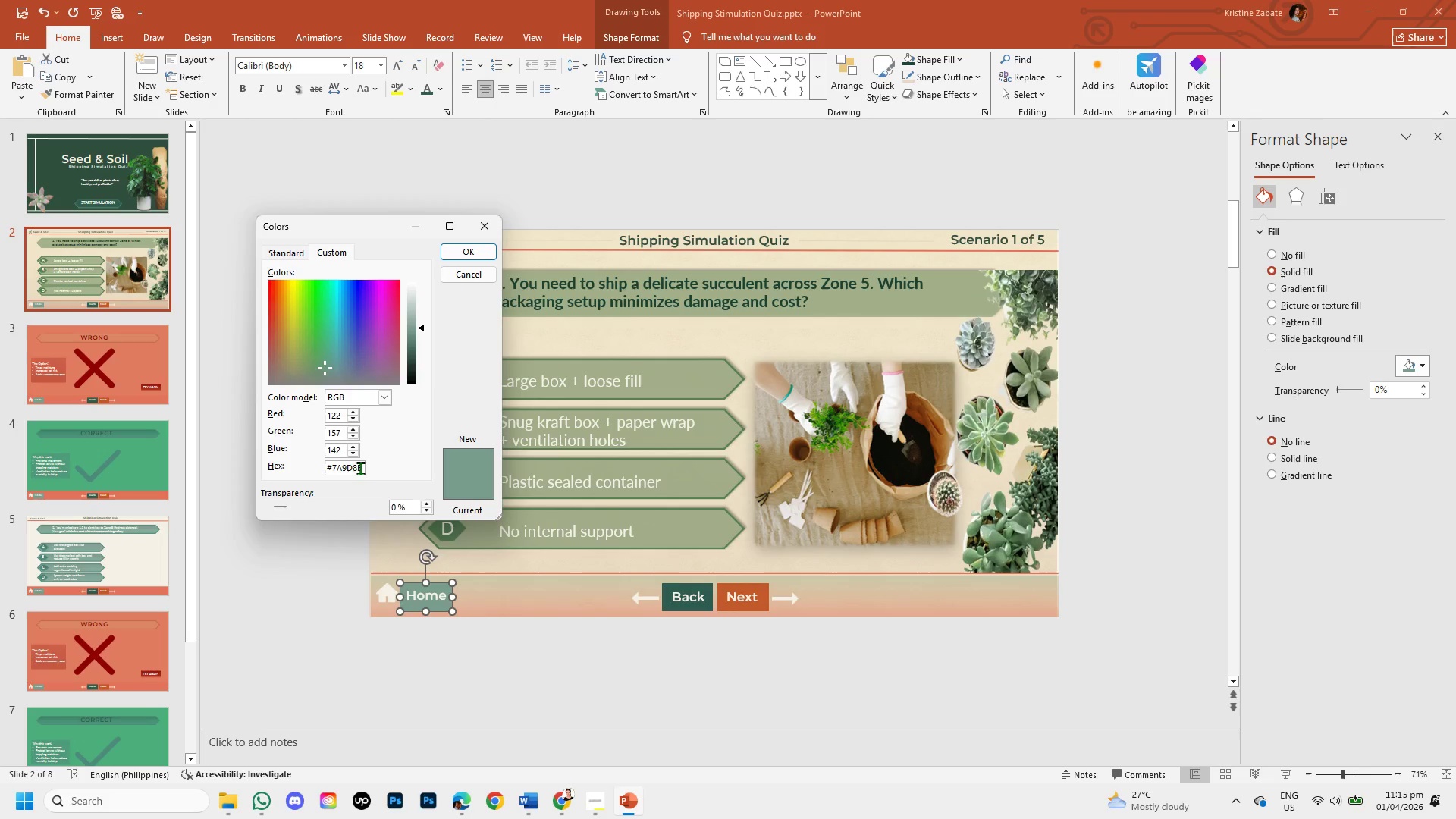 
key(Backspace)
key(Backspace)
key(Backspace)
key(Backspace)
key(Backspace)
key(Backspace)
type(a3b18a)
 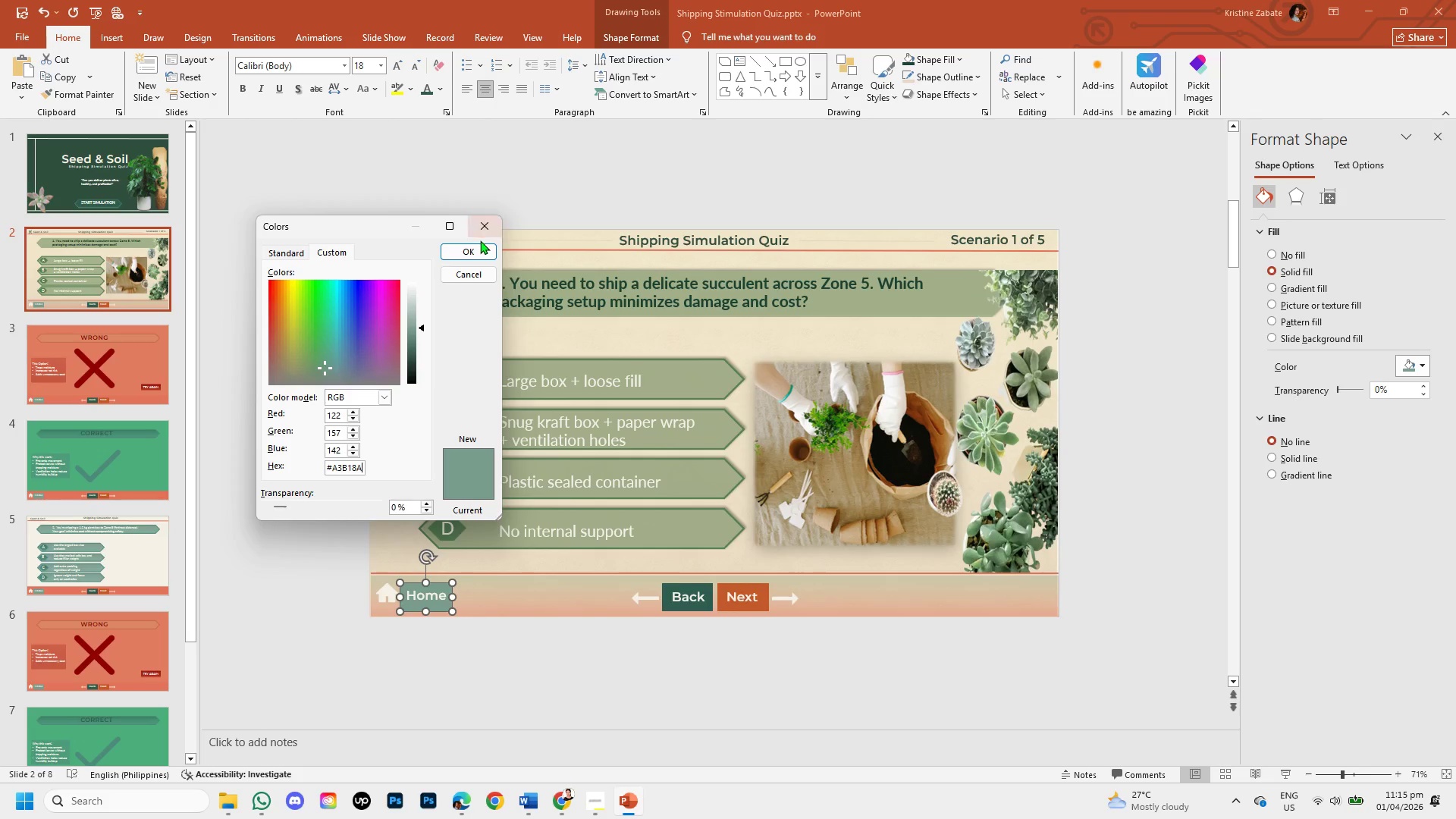 
left_click([480, 246])
 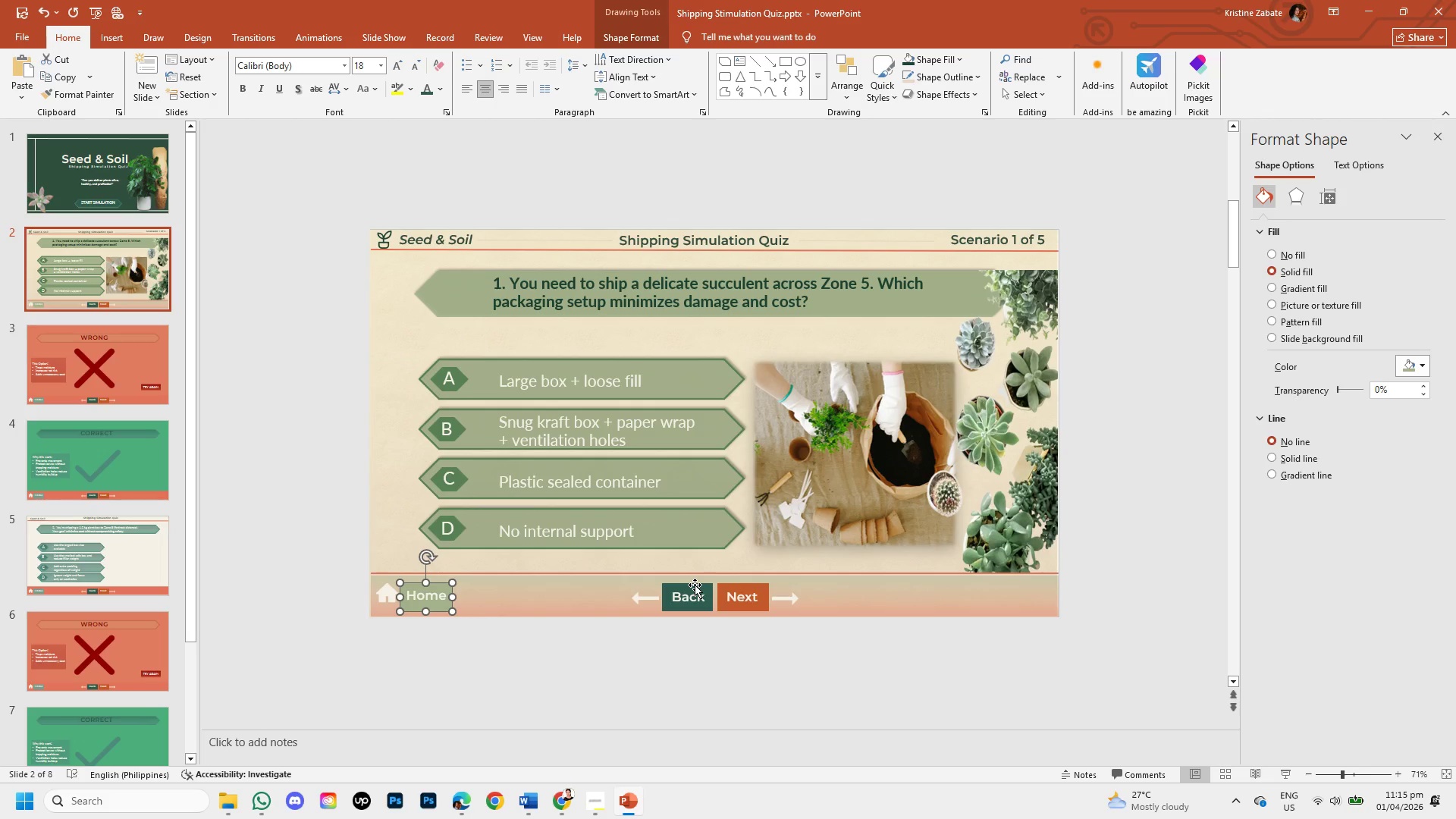 
left_click([695, 585])
 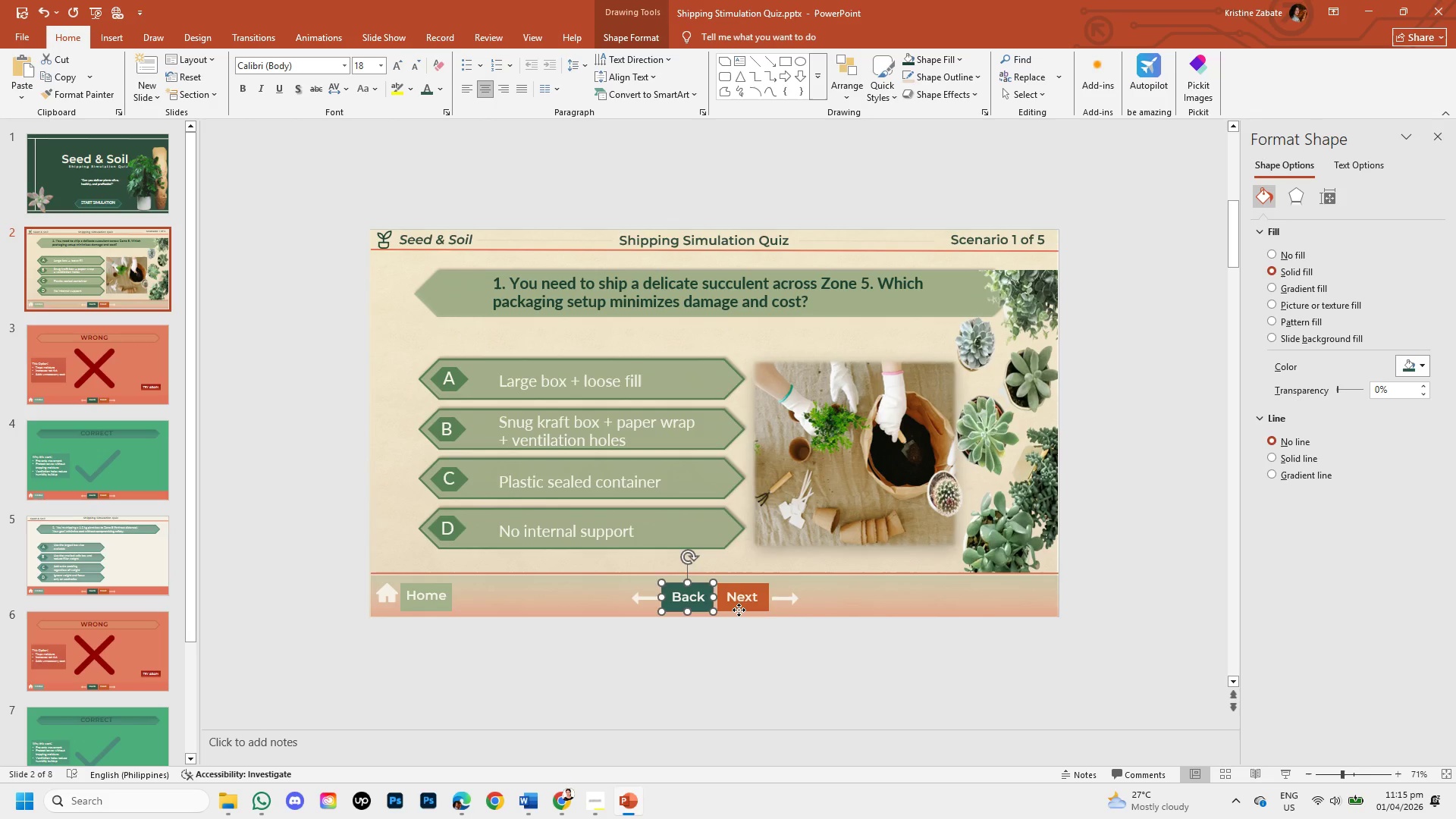 
left_click([739, 610])
 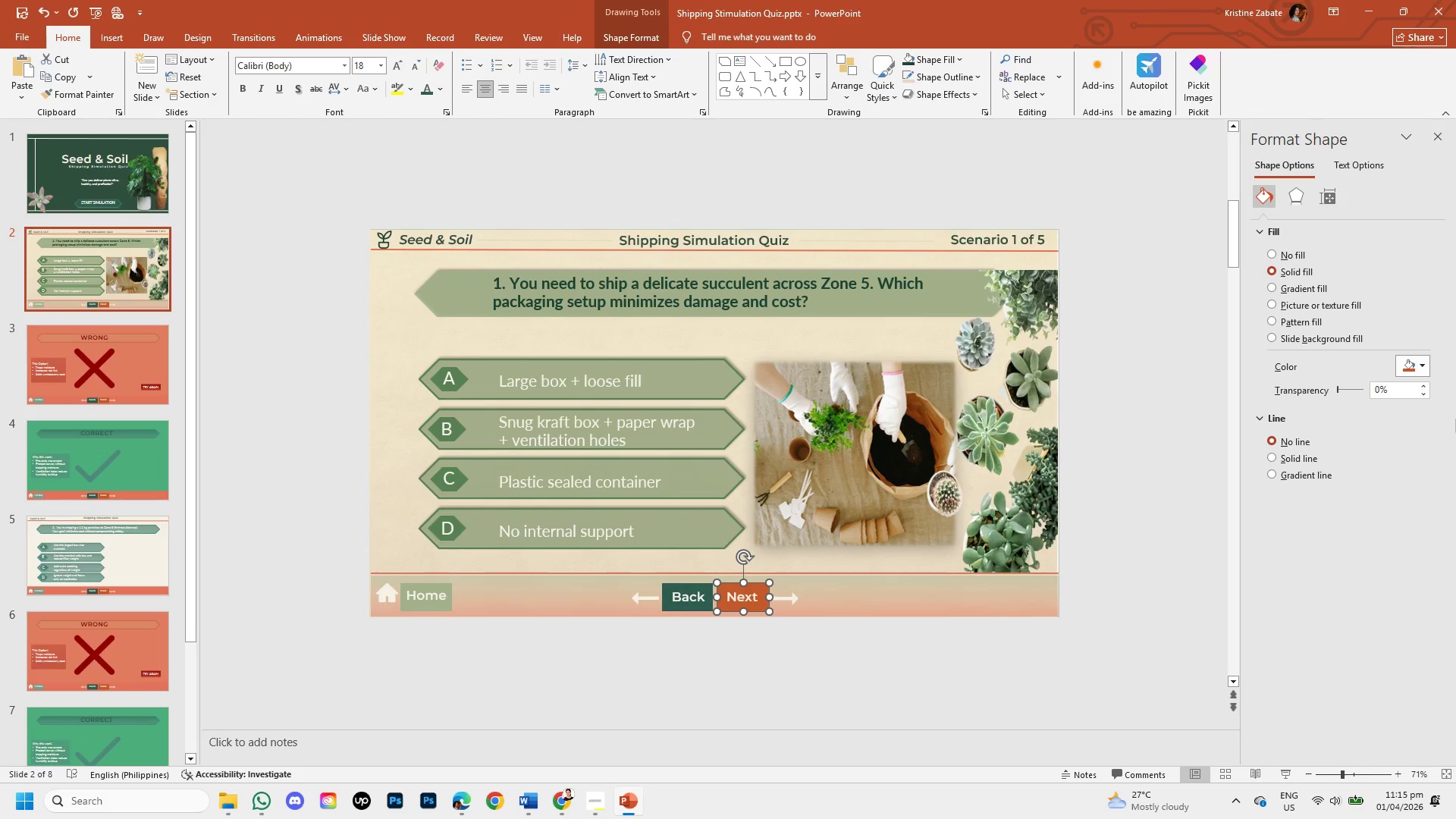 
left_click([1428, 369])
 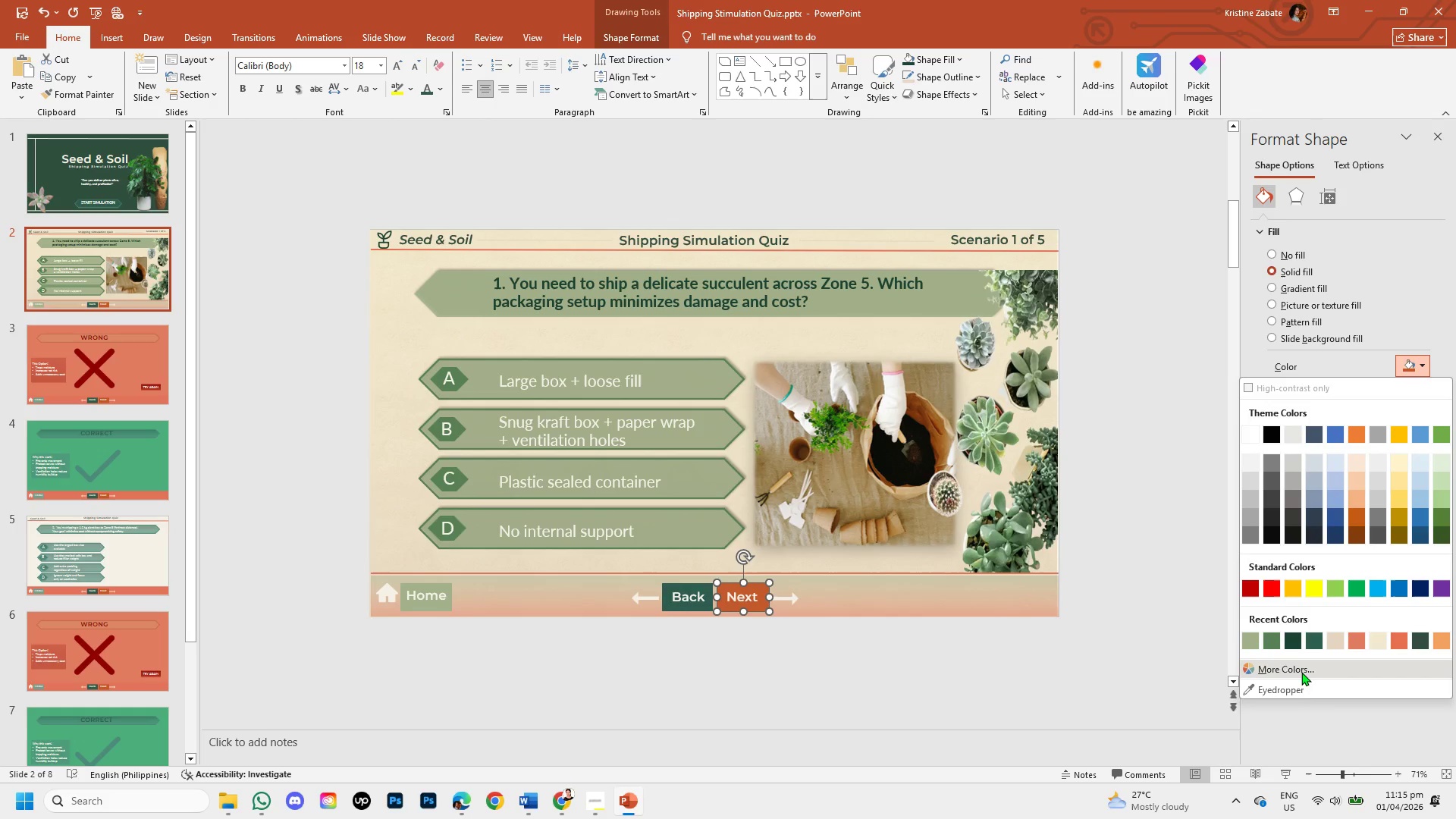 
left_click([1301, 671])
 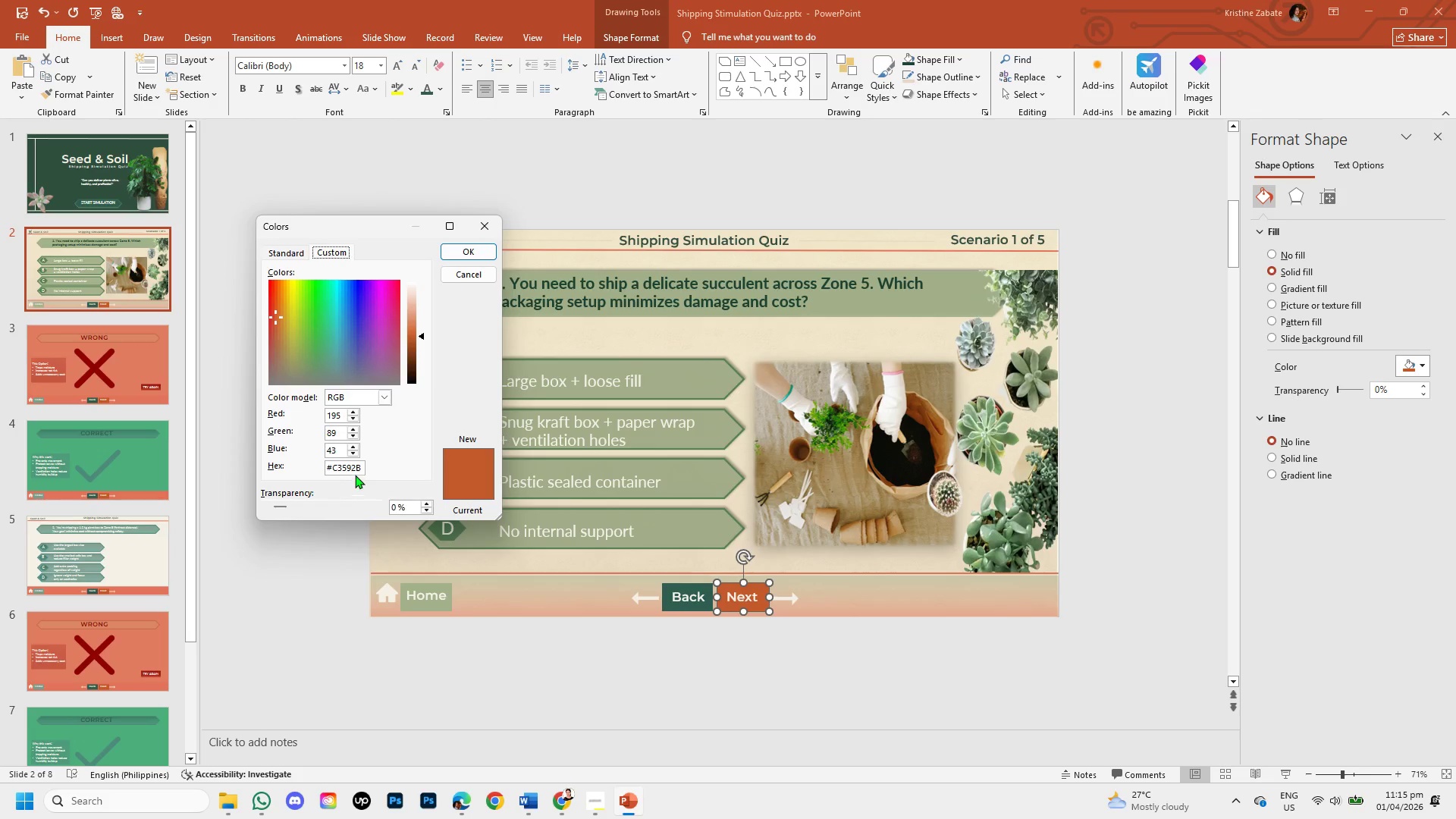 
left_click([360, 469])
 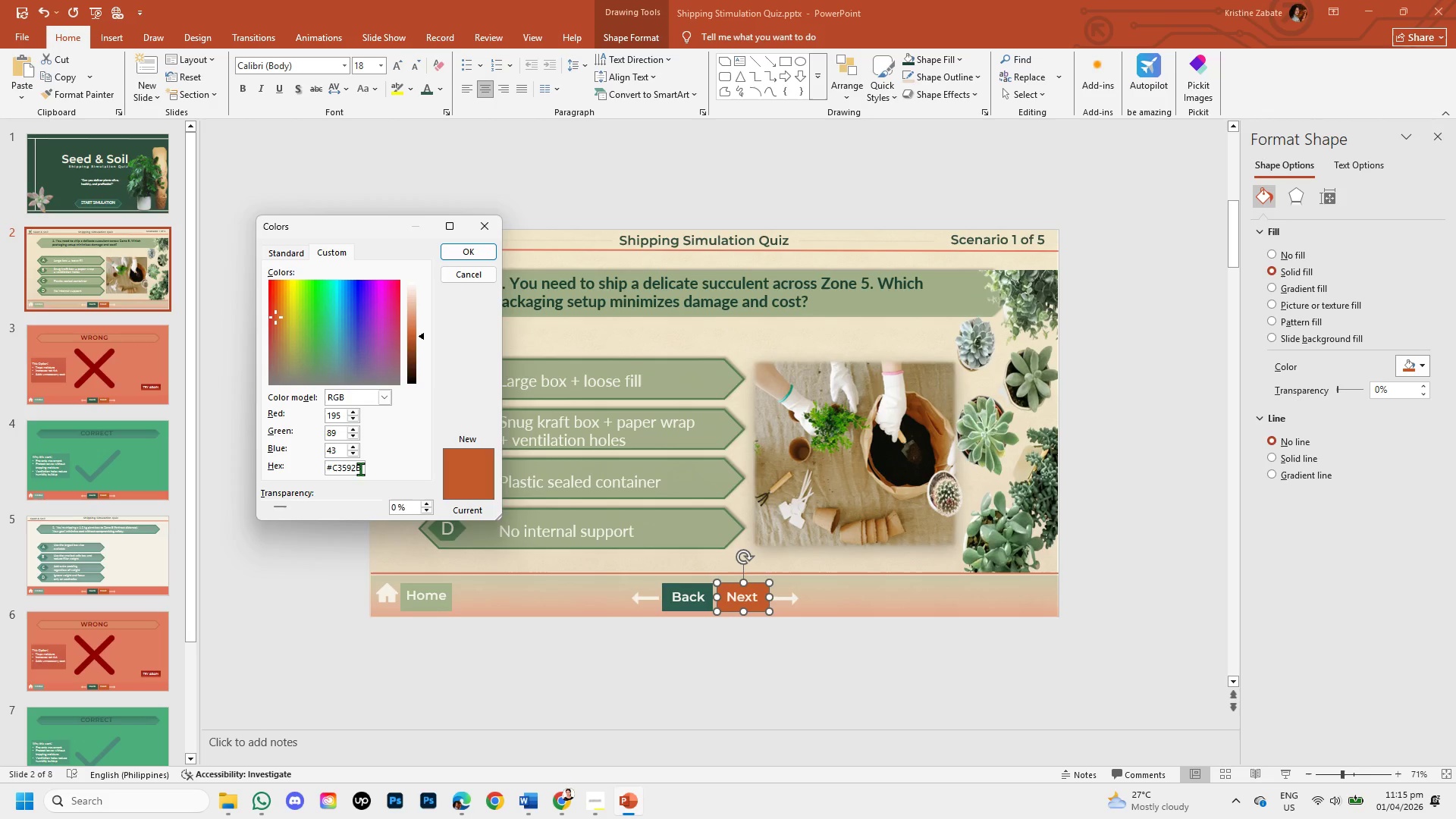 
key(Backspace)
key(Backspace)
key(Backspace)
key(Backspace)
key(Backspace)
key(Backspace)
type(e07a5)
 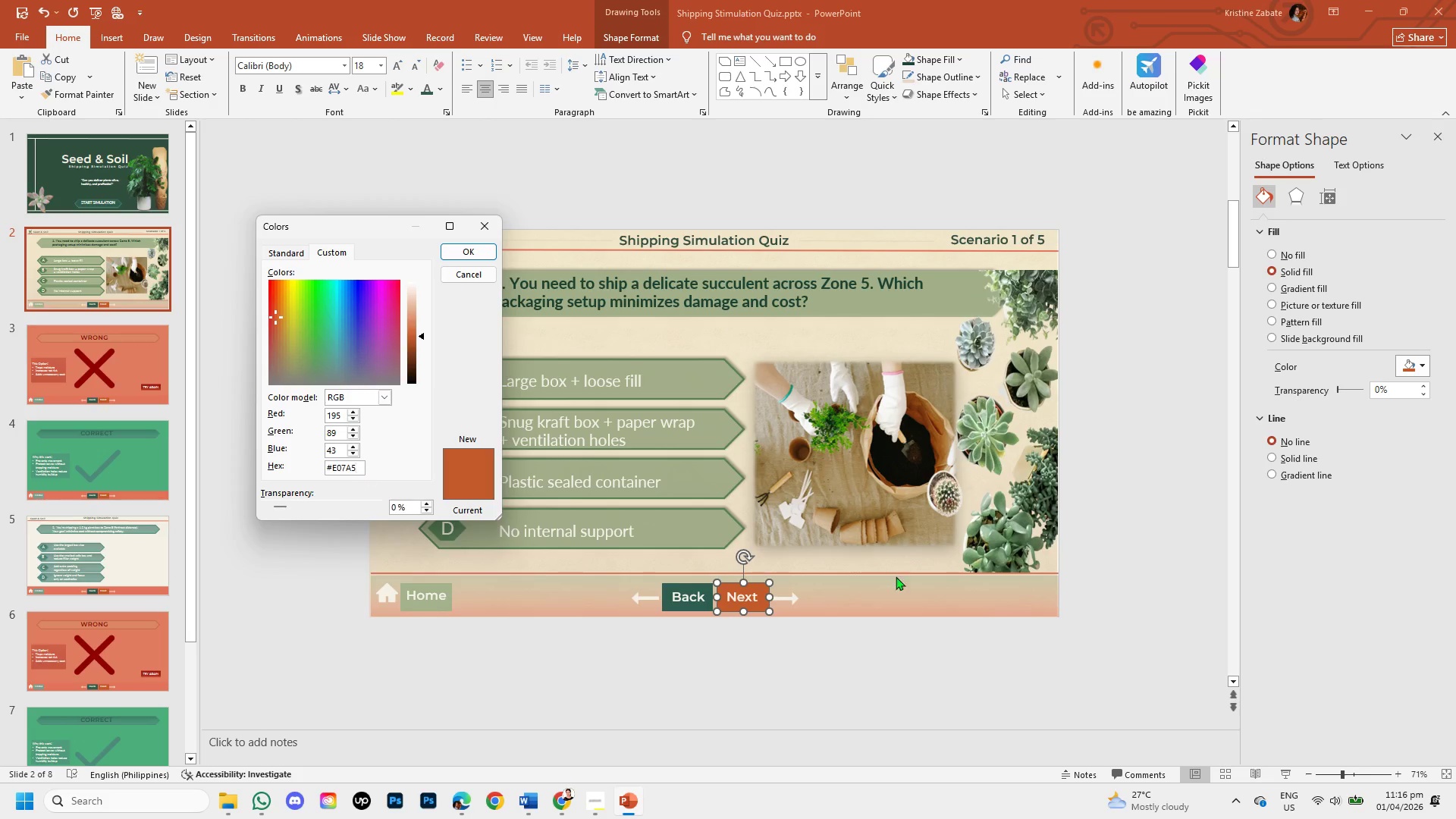 
key(F)
 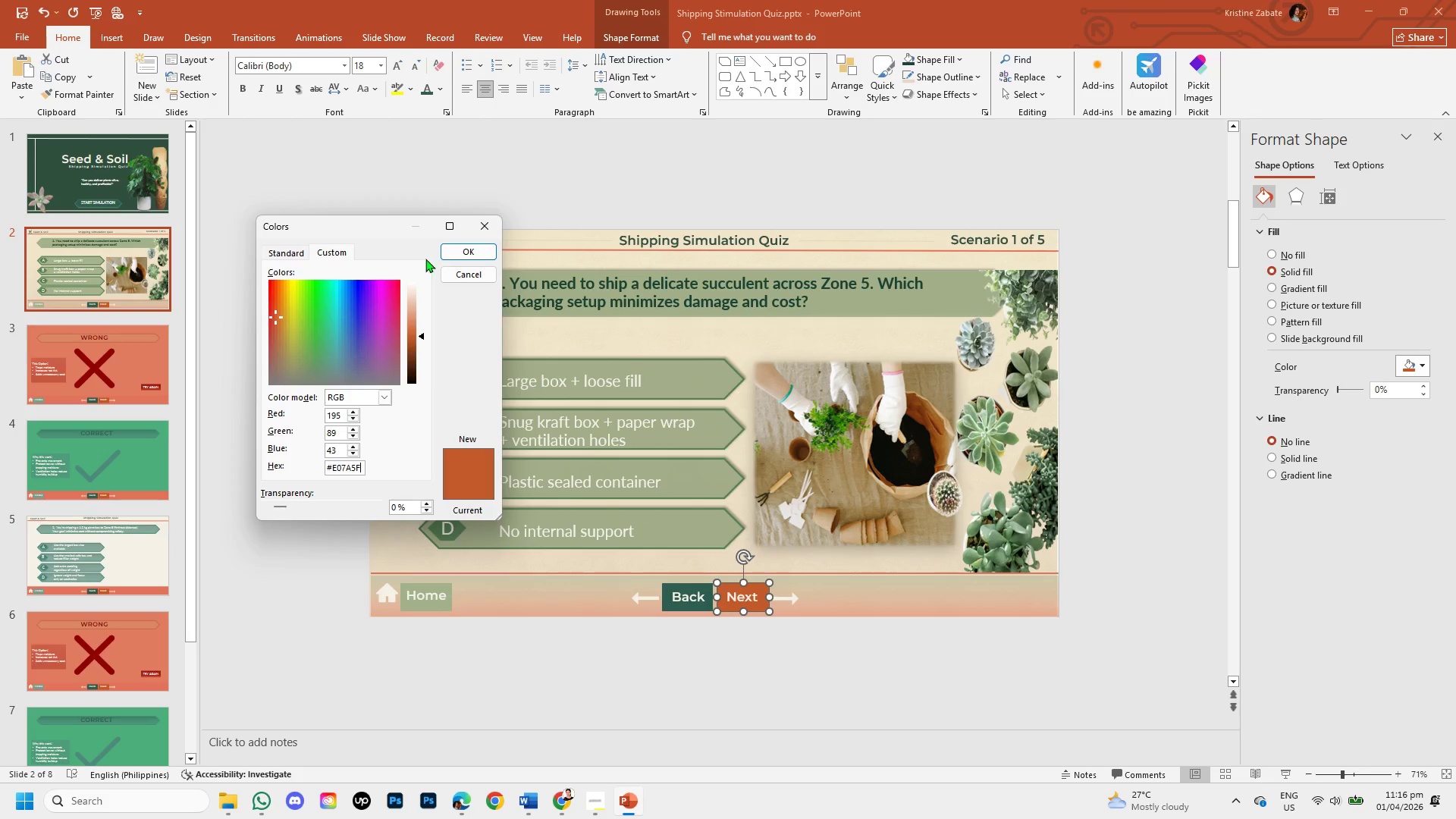 
left_click([446, 254])
 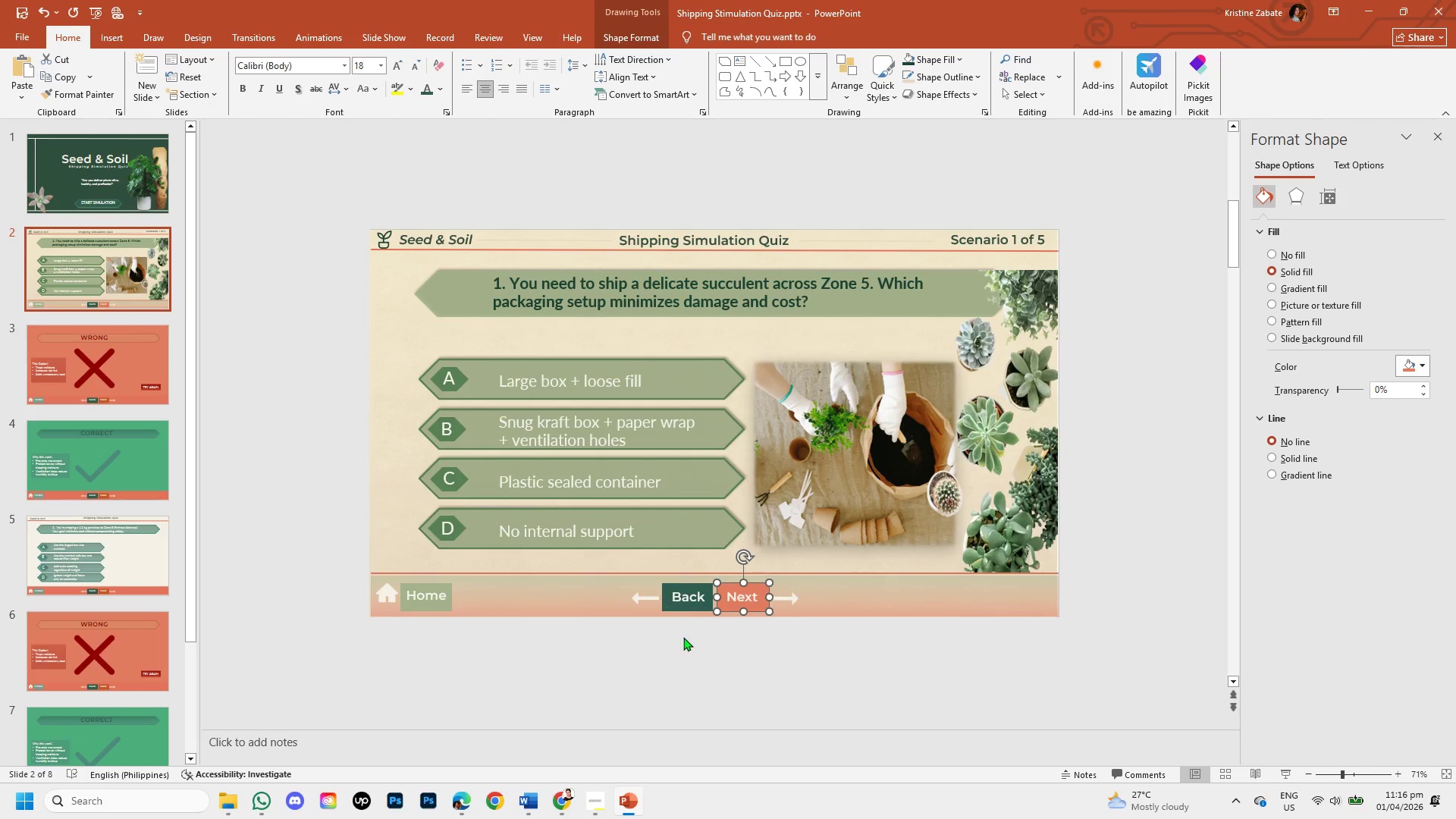 
left_click([684, 642])
 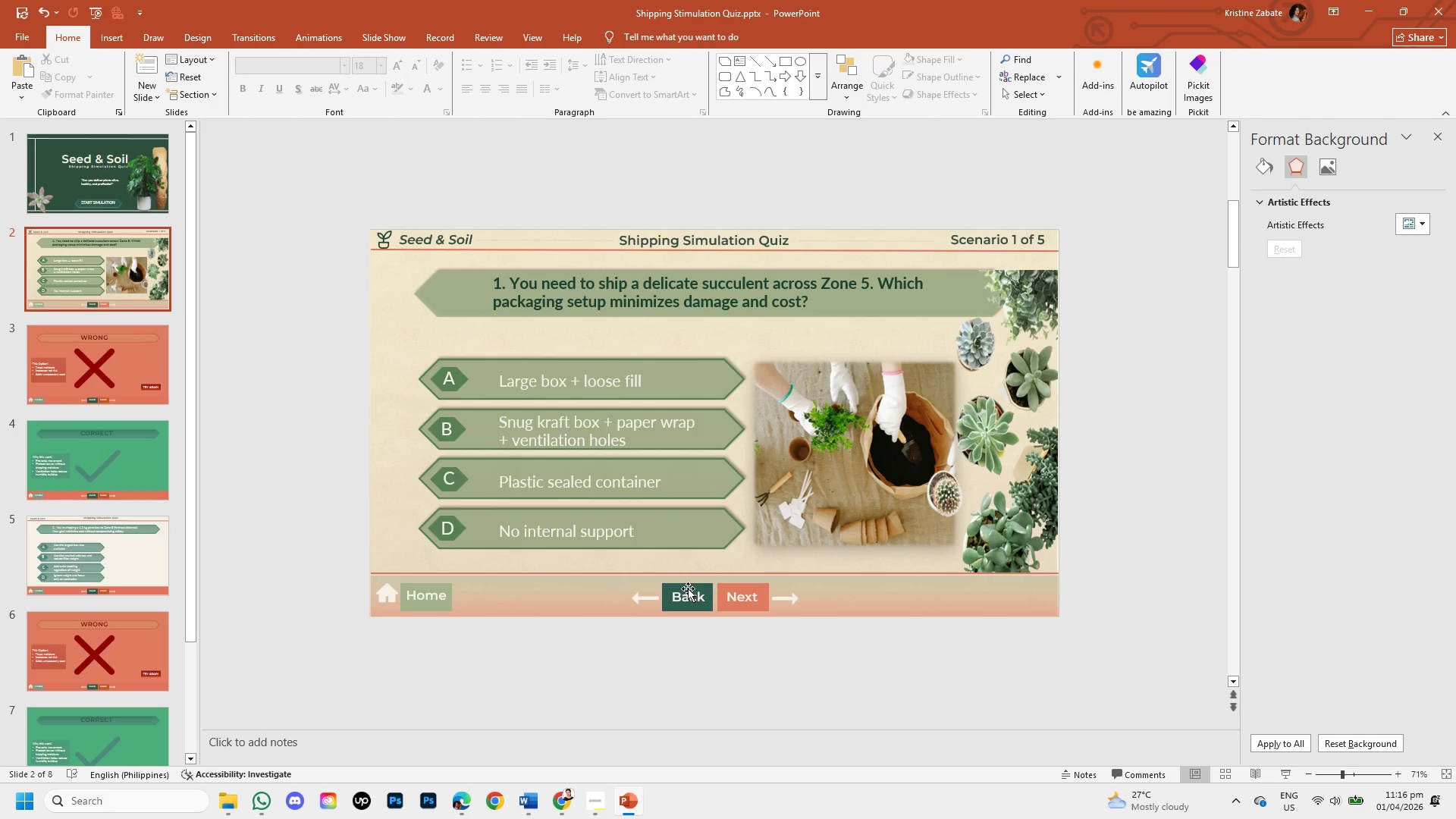 
left_click([688, 588])
 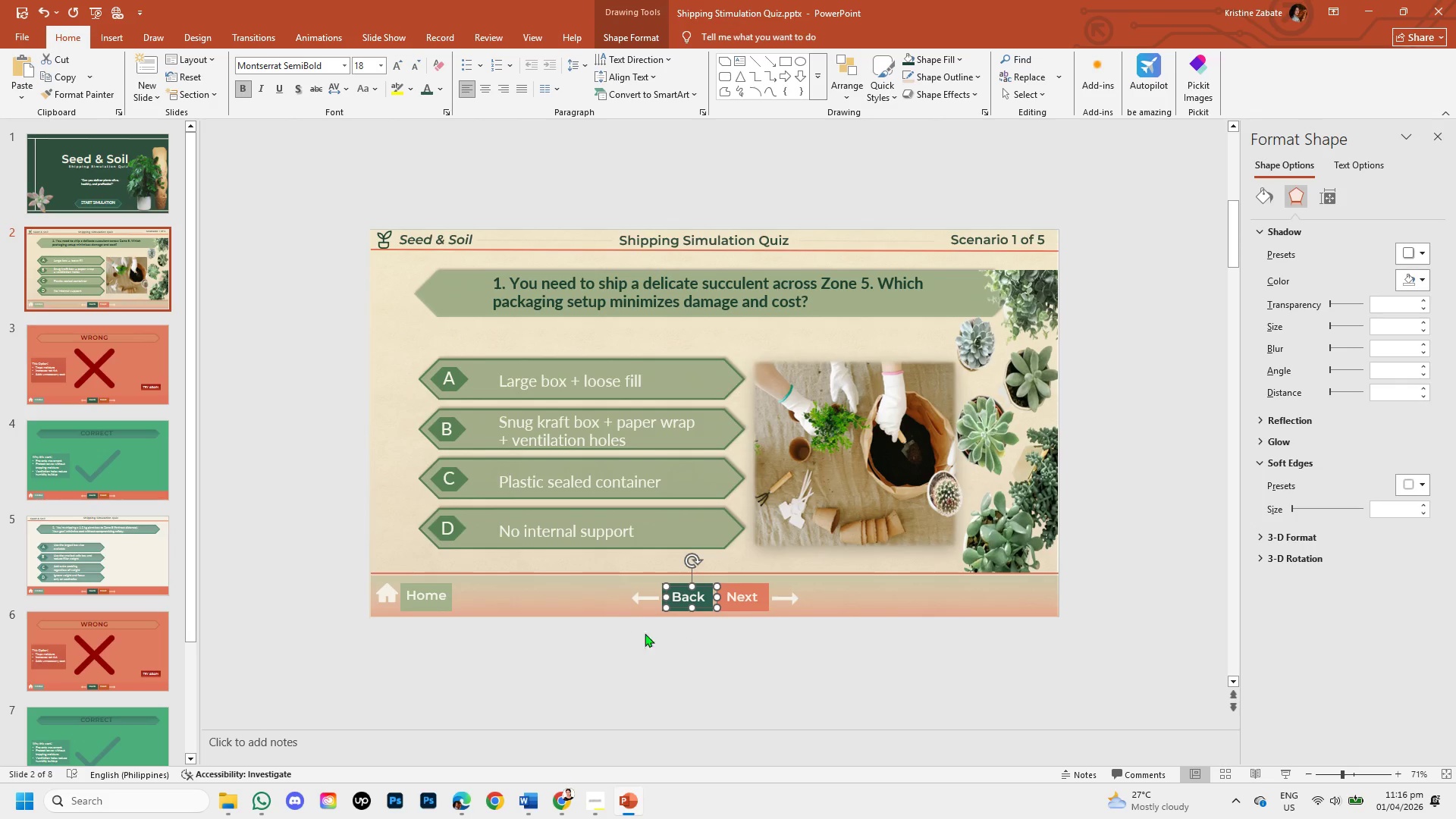 
left_click([654, 648])
 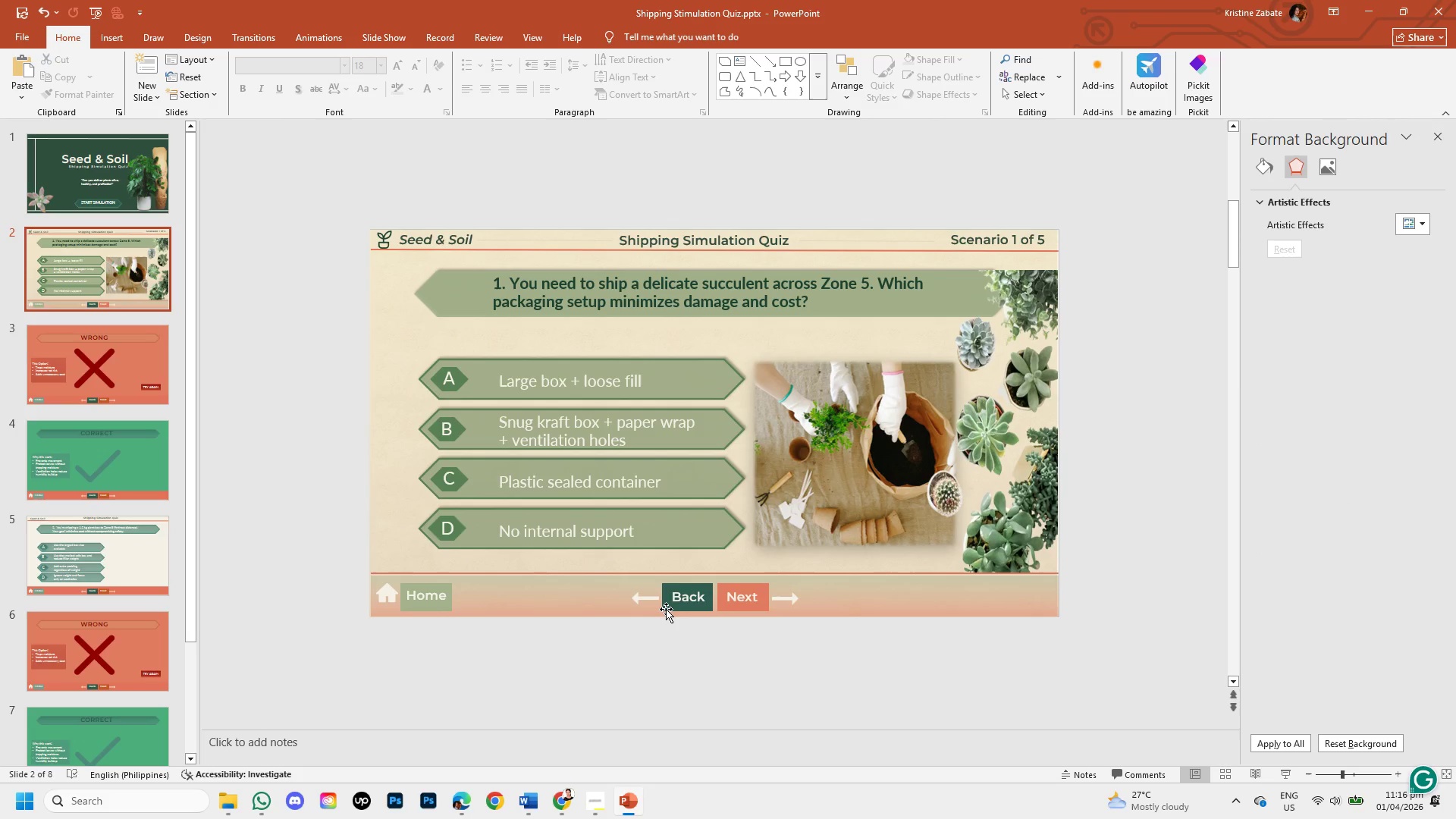 
left_click([665, 605])
 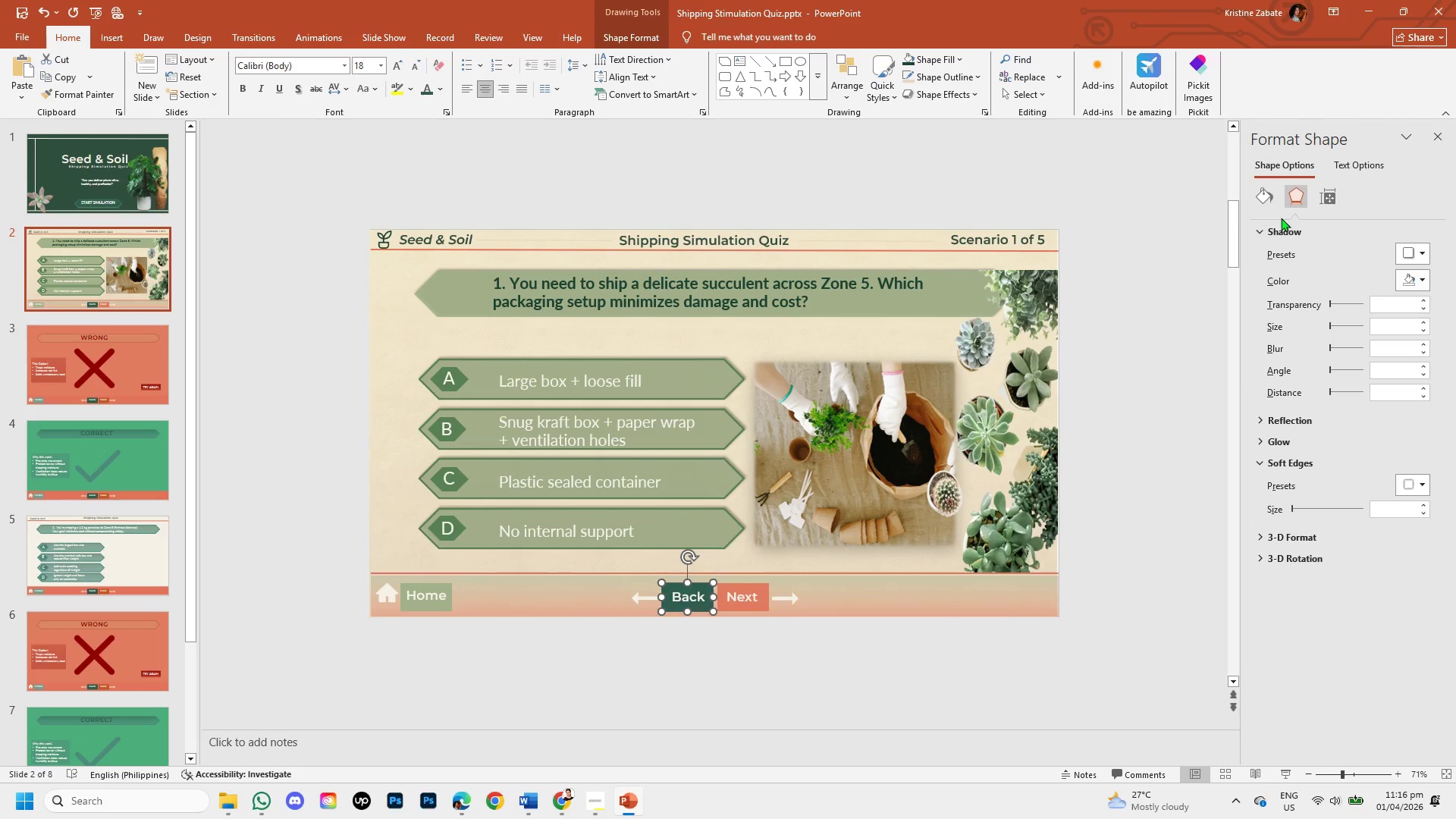 
left_click([1274, 204])
 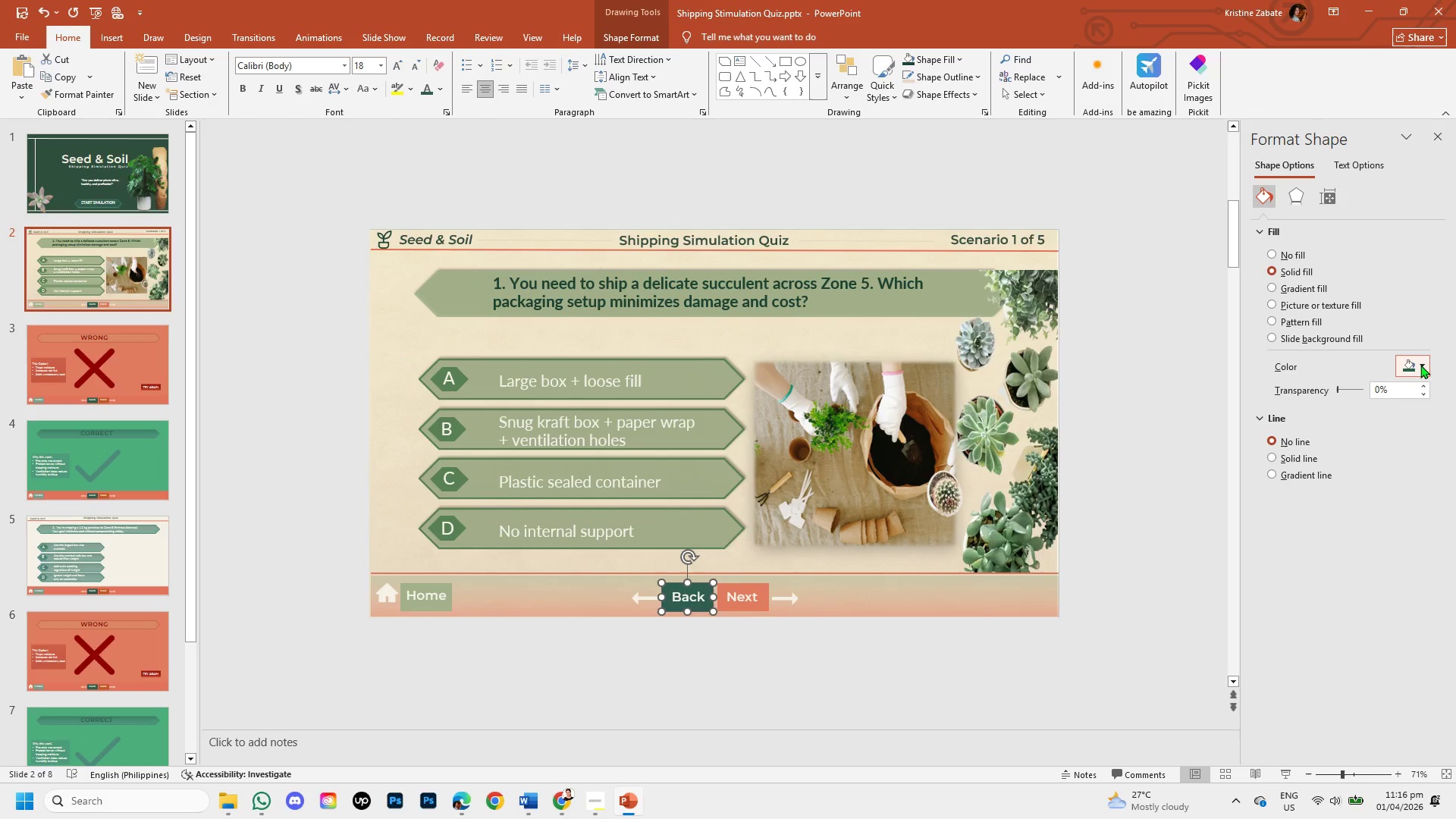 
left_click([1422, 363])
 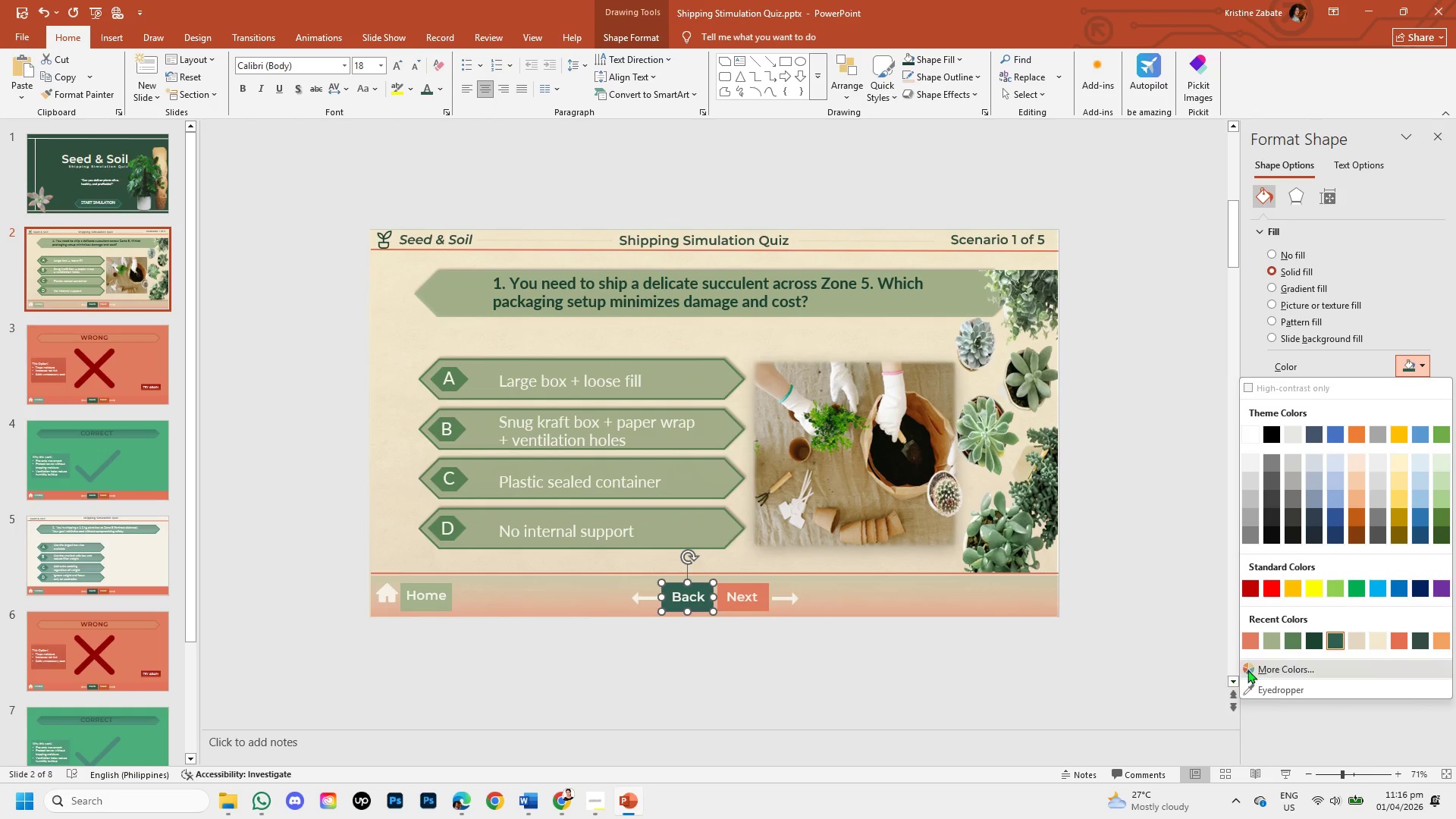 
left_click([1254, 670])
 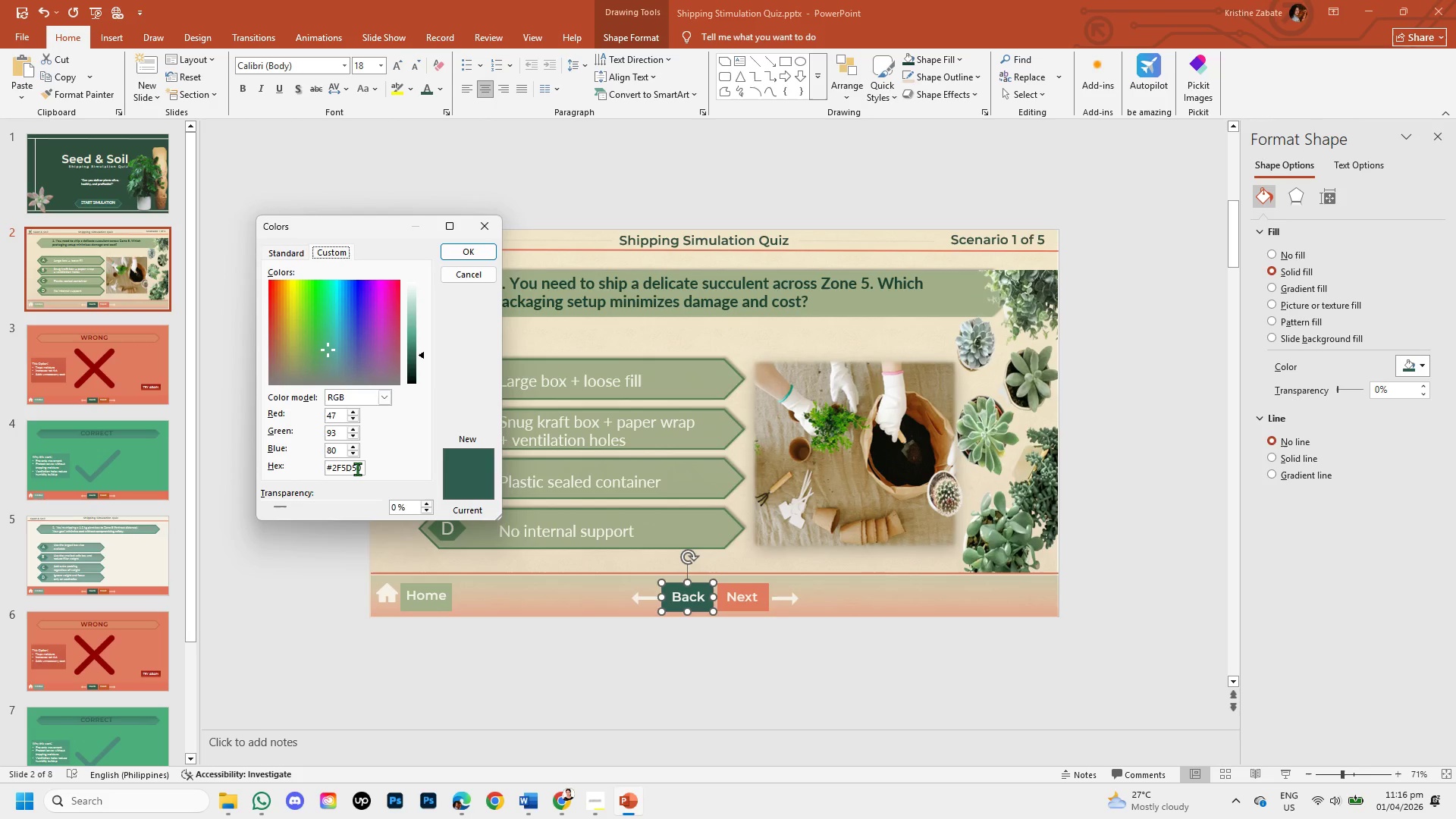 
left_click([362, 468])
 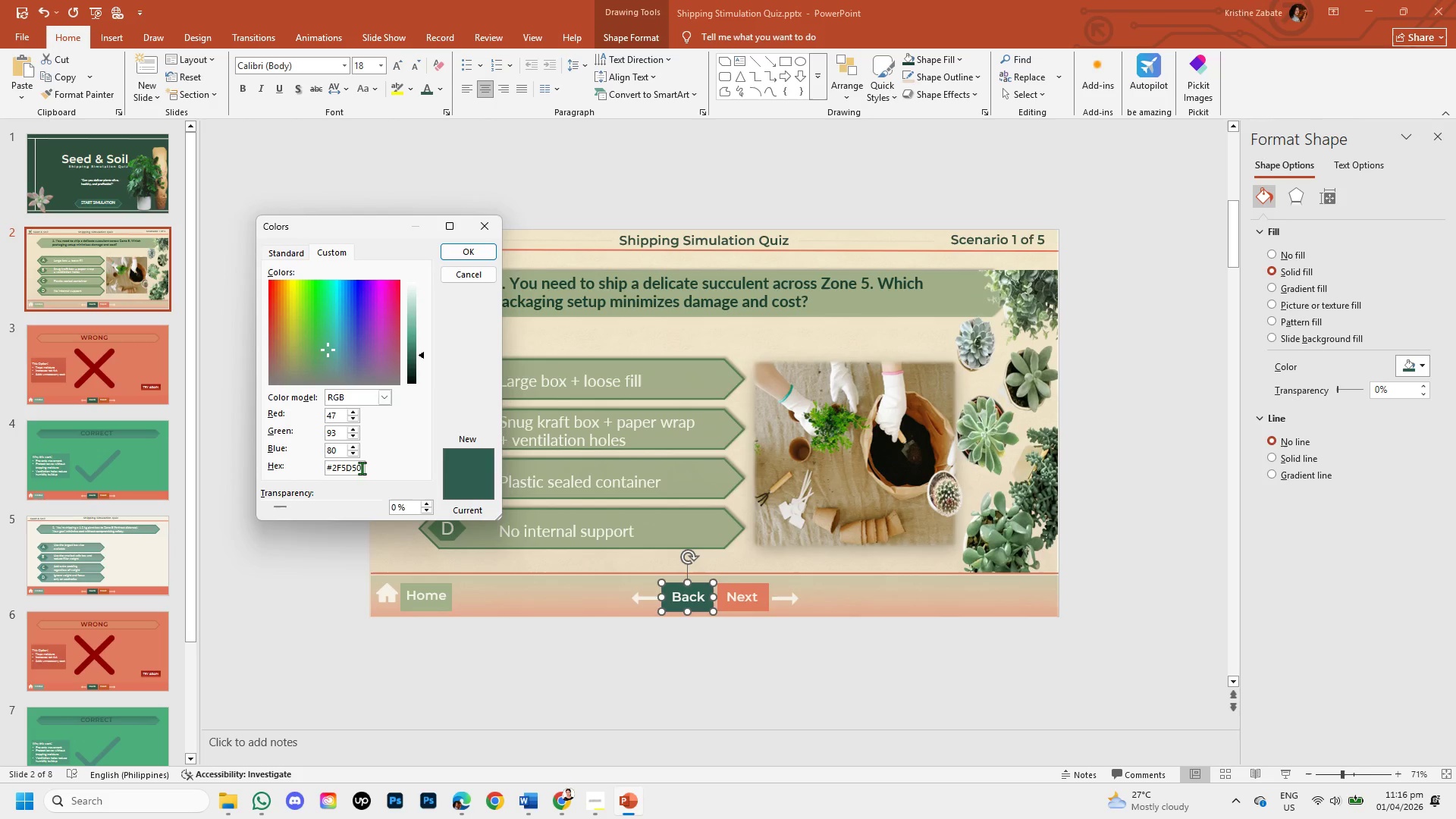 
key(Backspace)
key(Backspace)
key(Backspace)
key(Backspace)
key(Backspace)
key(Backspace)
type(344e41)
 